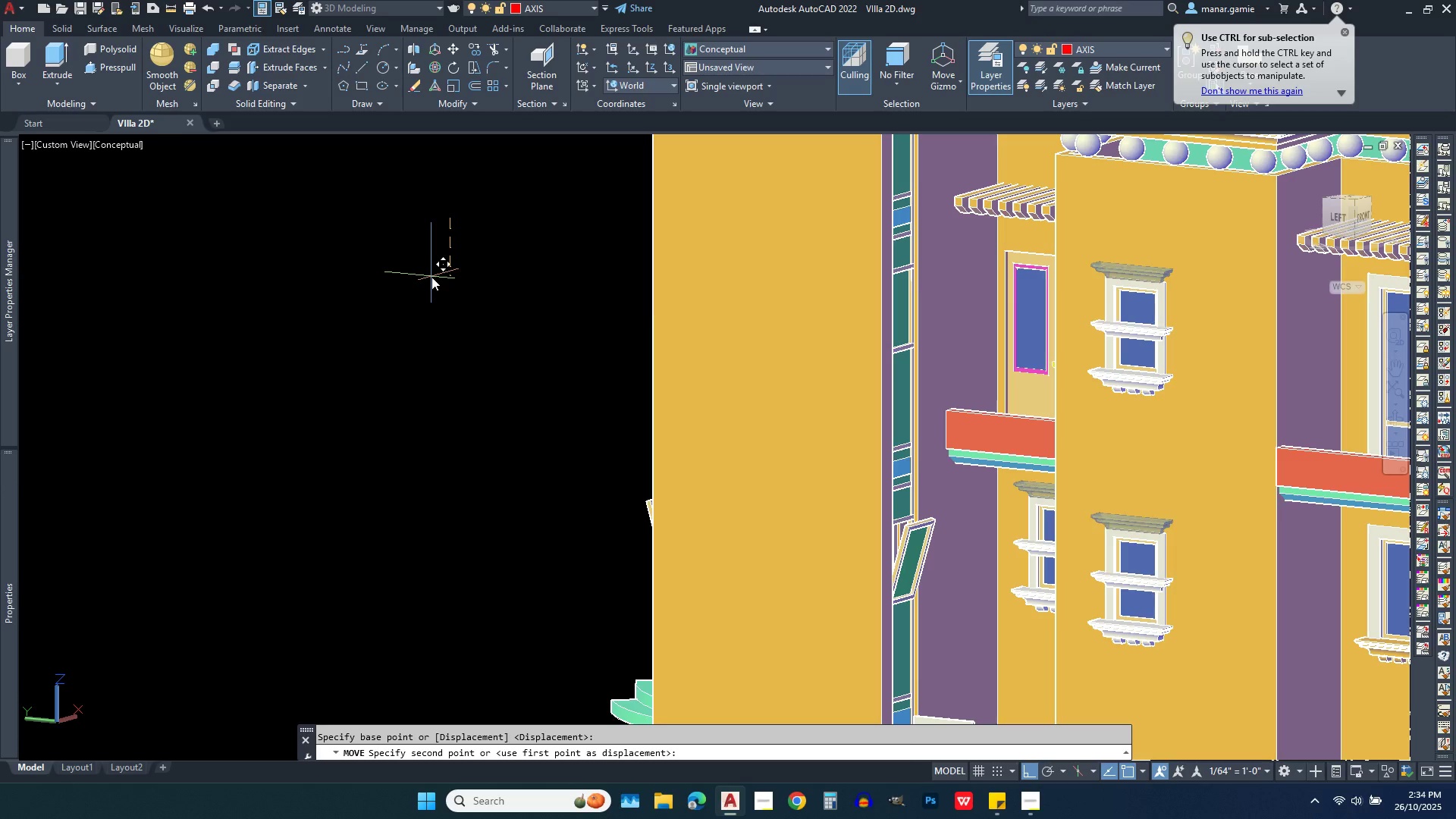 
key(Enter)
 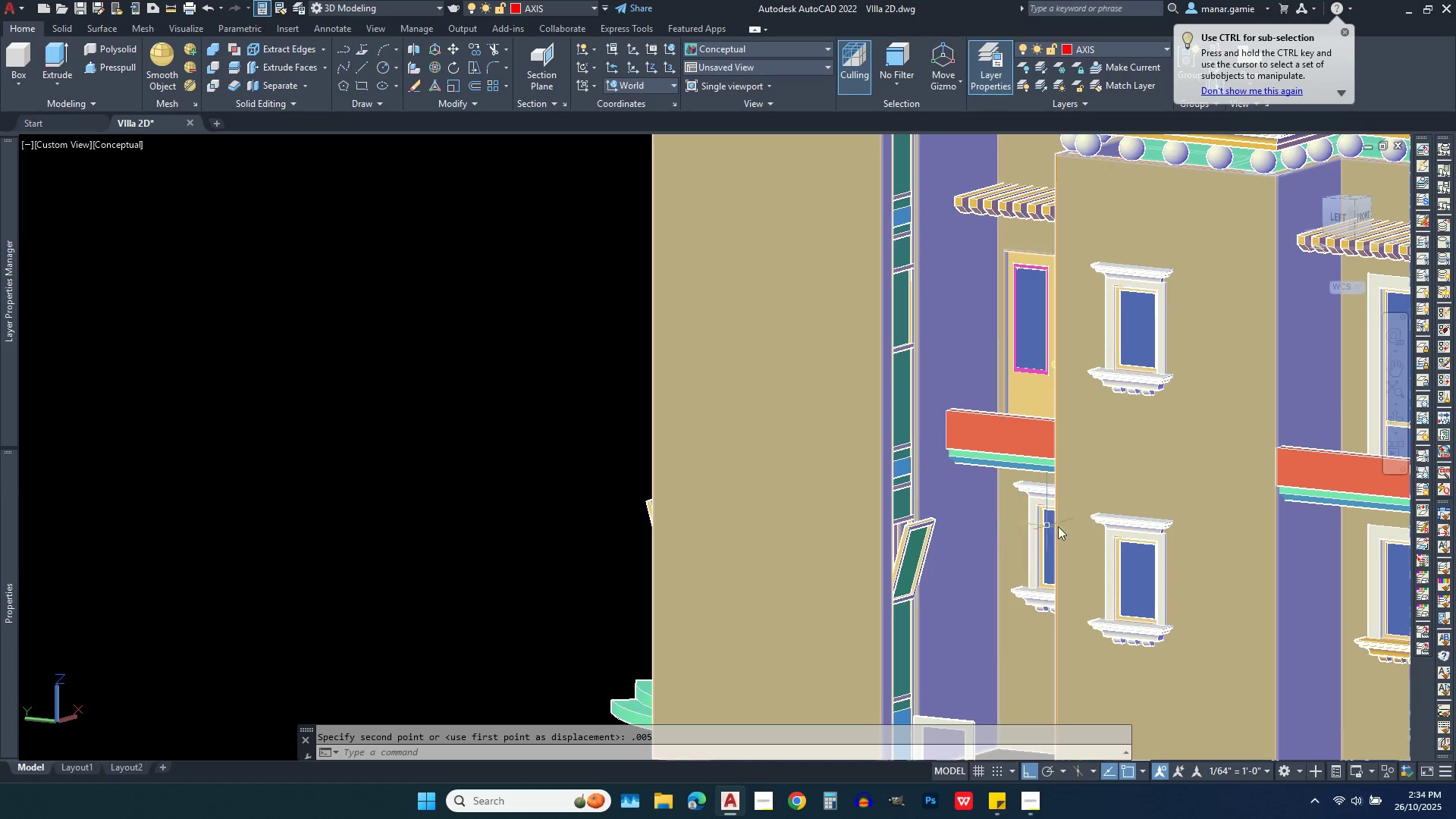 
scroll: coordinate [1037, 587], scroll_direction: up, amount: 16.0
 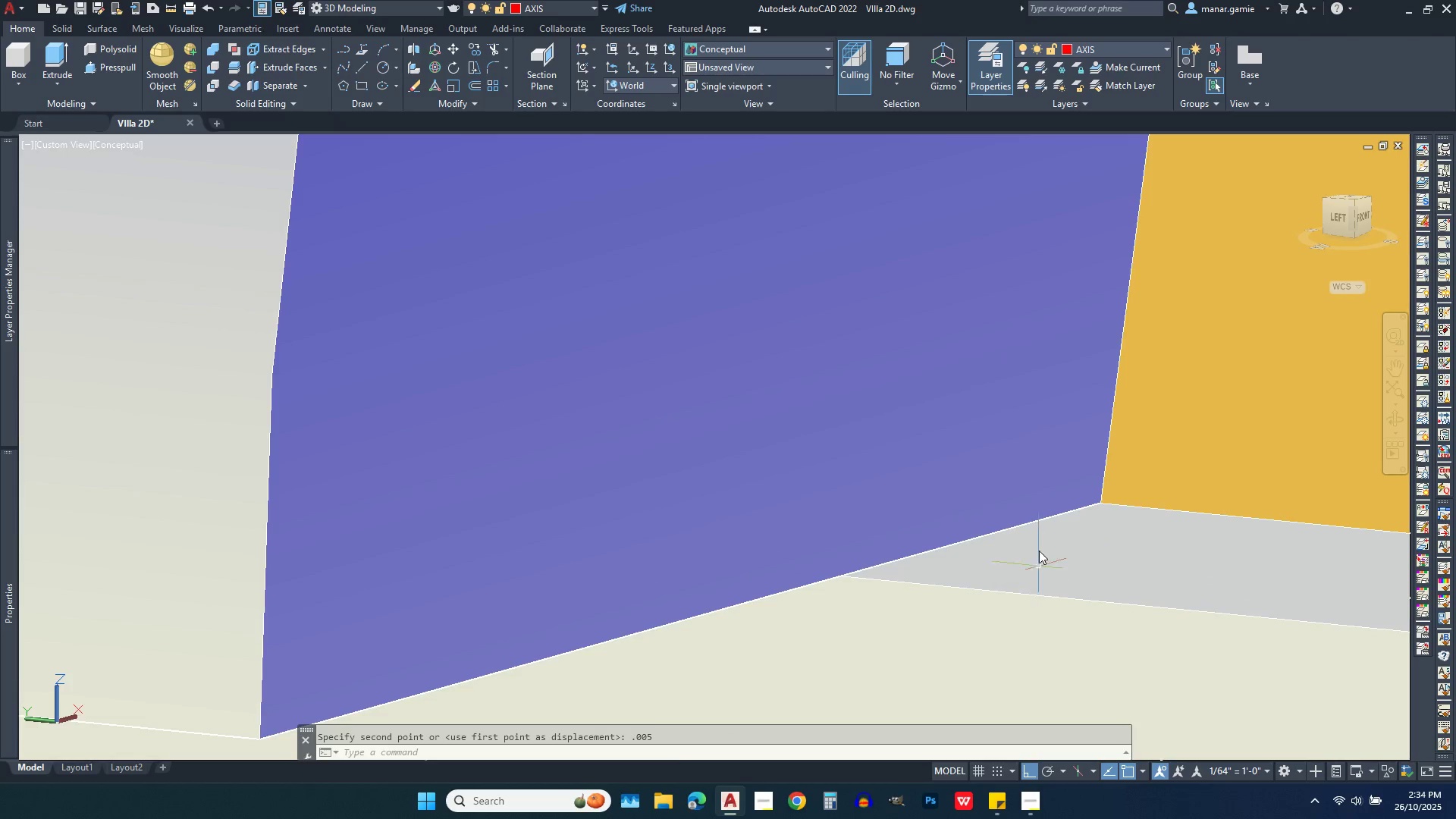 
scroll: coordinate [930, 494], scroll_direction: down, amount: 14.0
 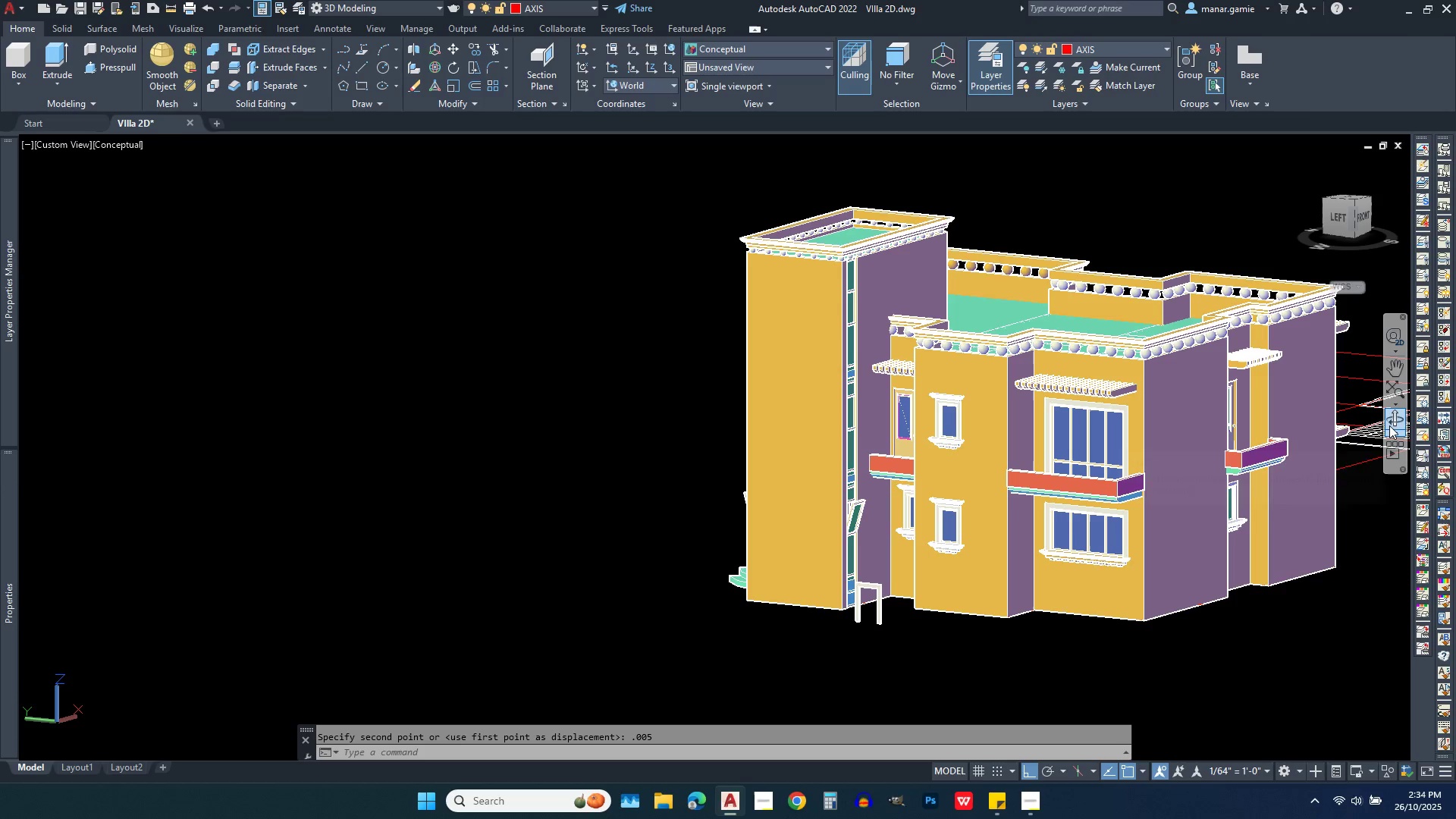 
left_click([1392, 420])
 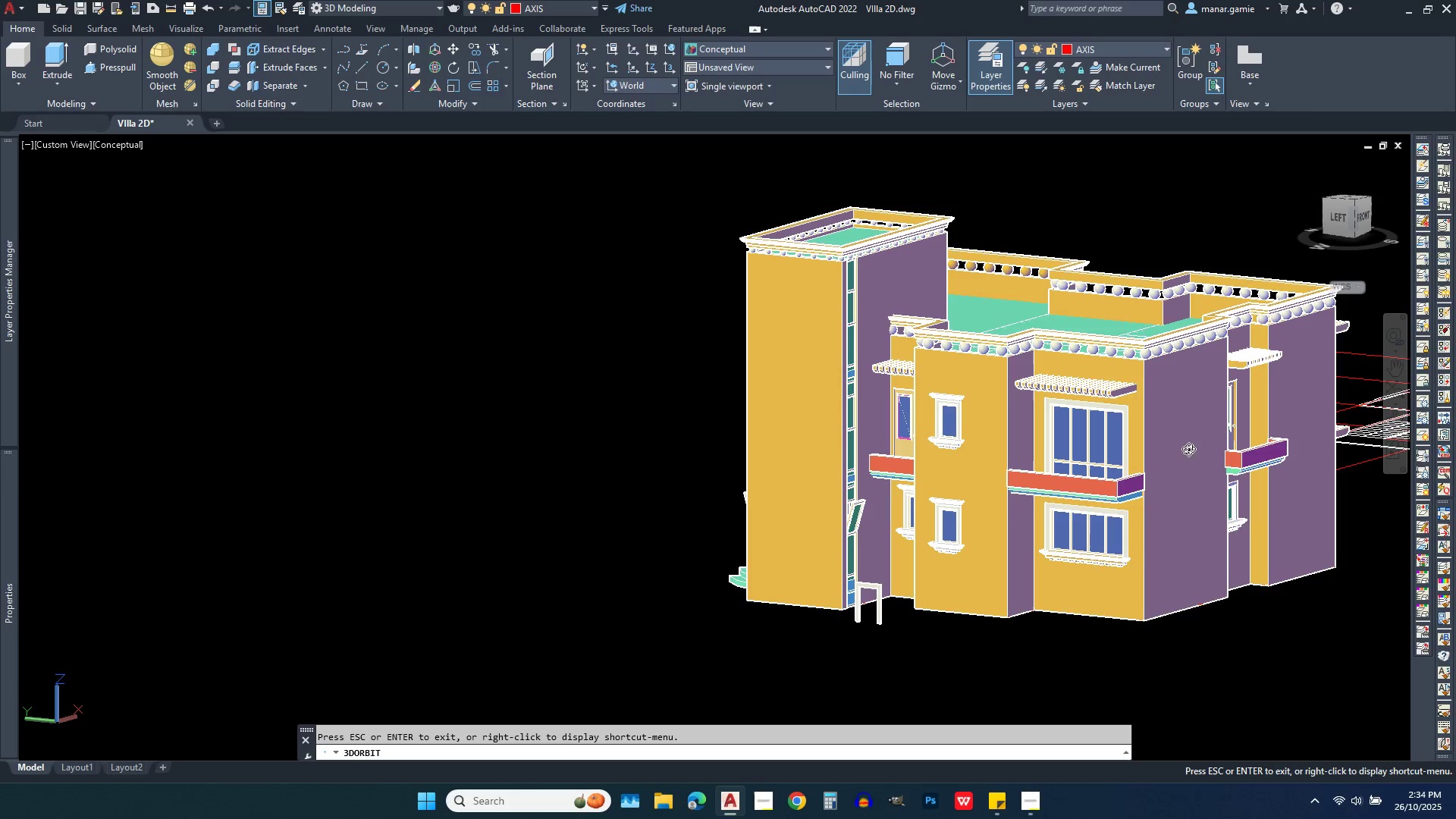 
left_click_drag(start_coordinate=[1183, 449], to_coordinate=[1063, 470])
 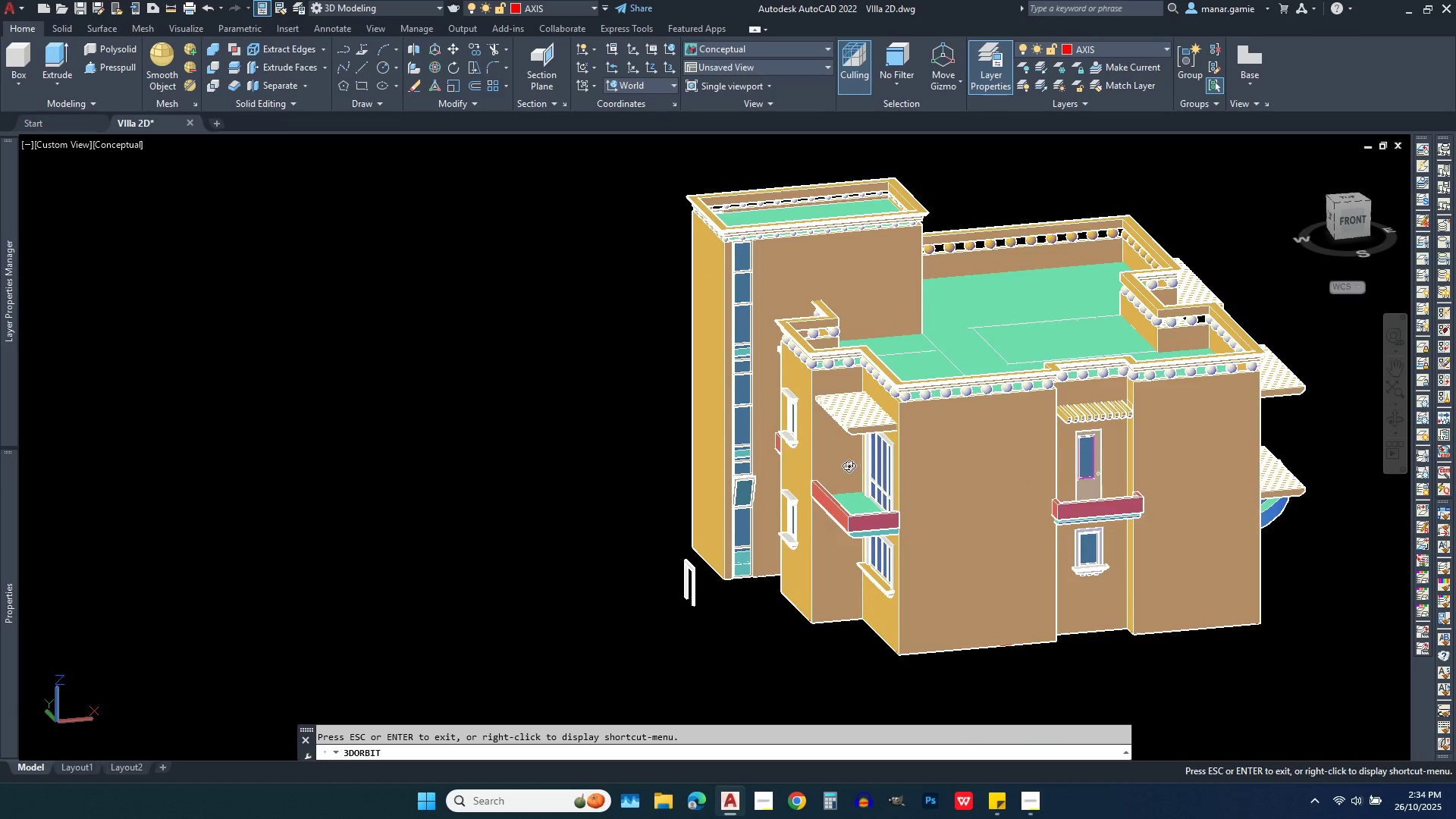 
scroll: coordinate [811, 491], scroll_direction: up, amount: 6.0
 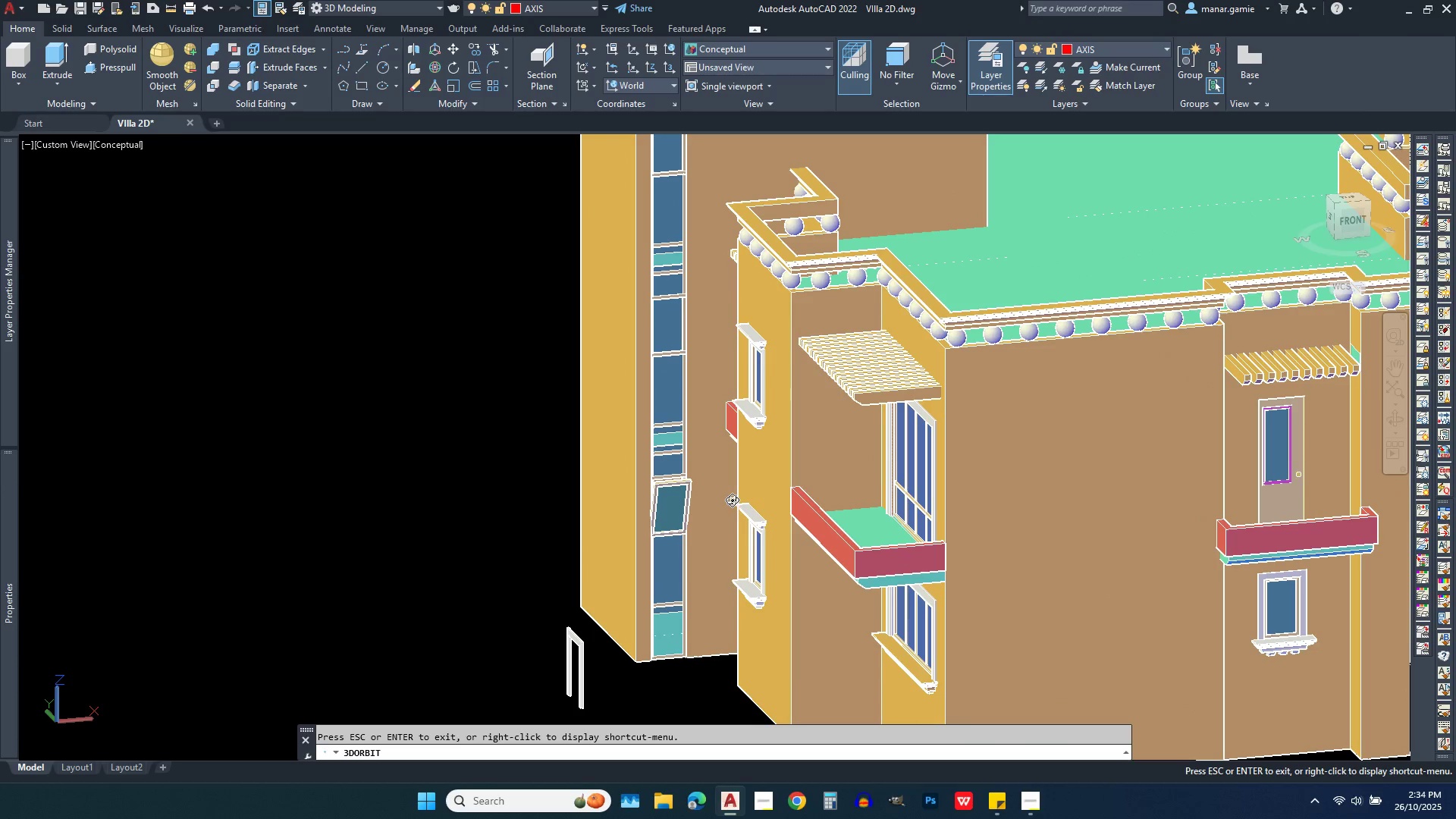 
scroll: coordinate [705, 455], scroll_direction: down, amount: 3.0
 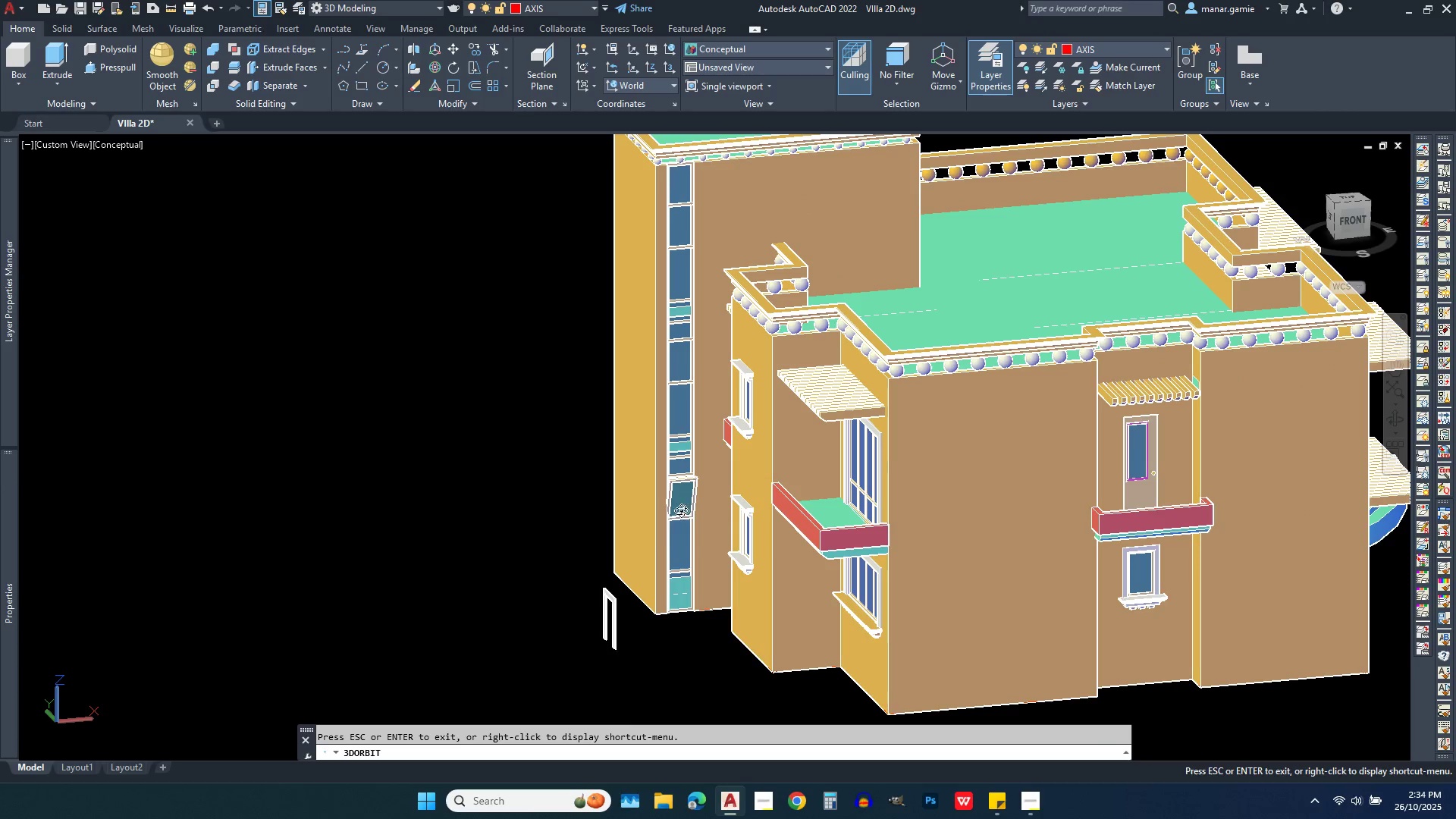 
key(Escape)
 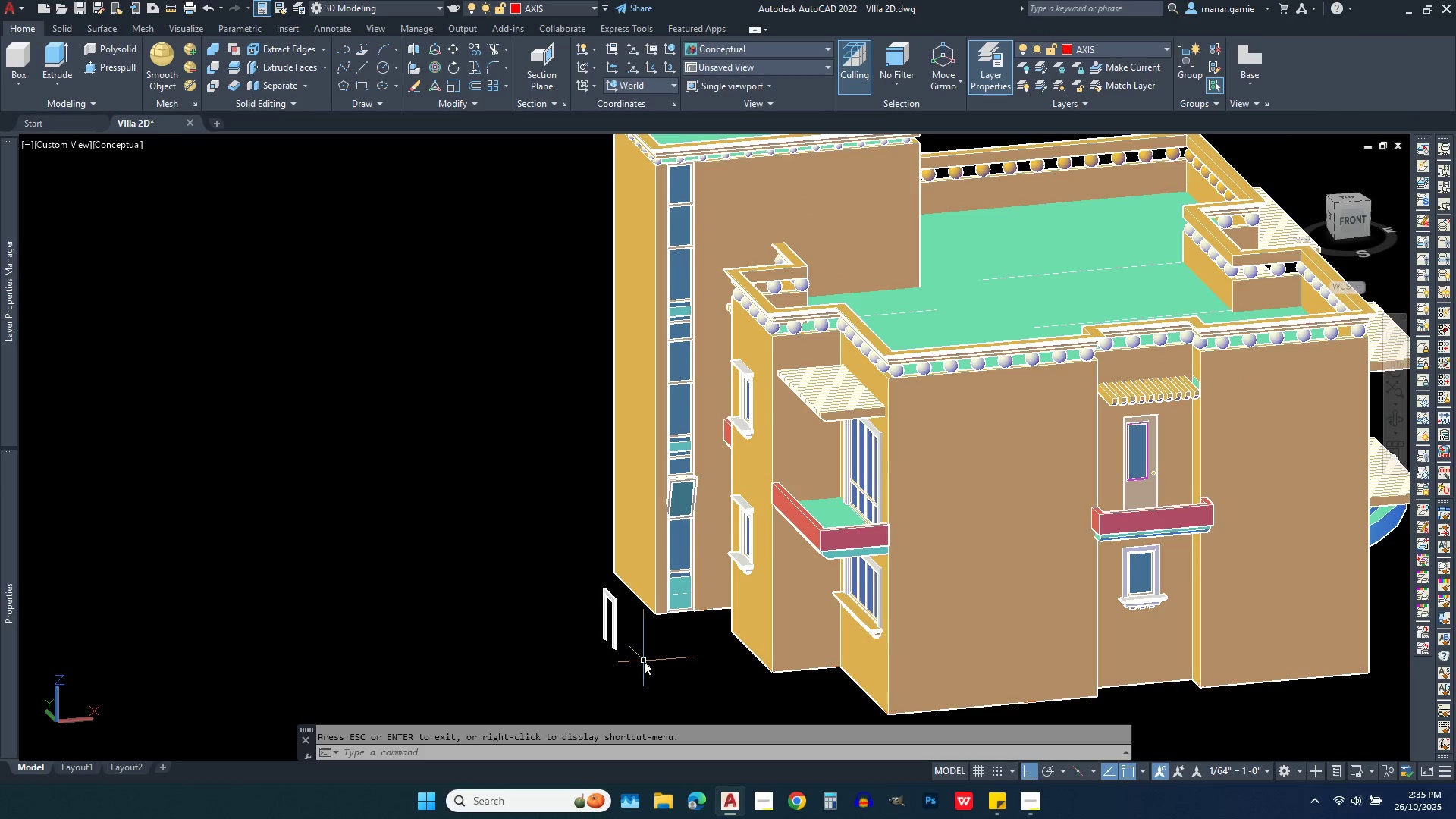 
left_click([644, 661])
 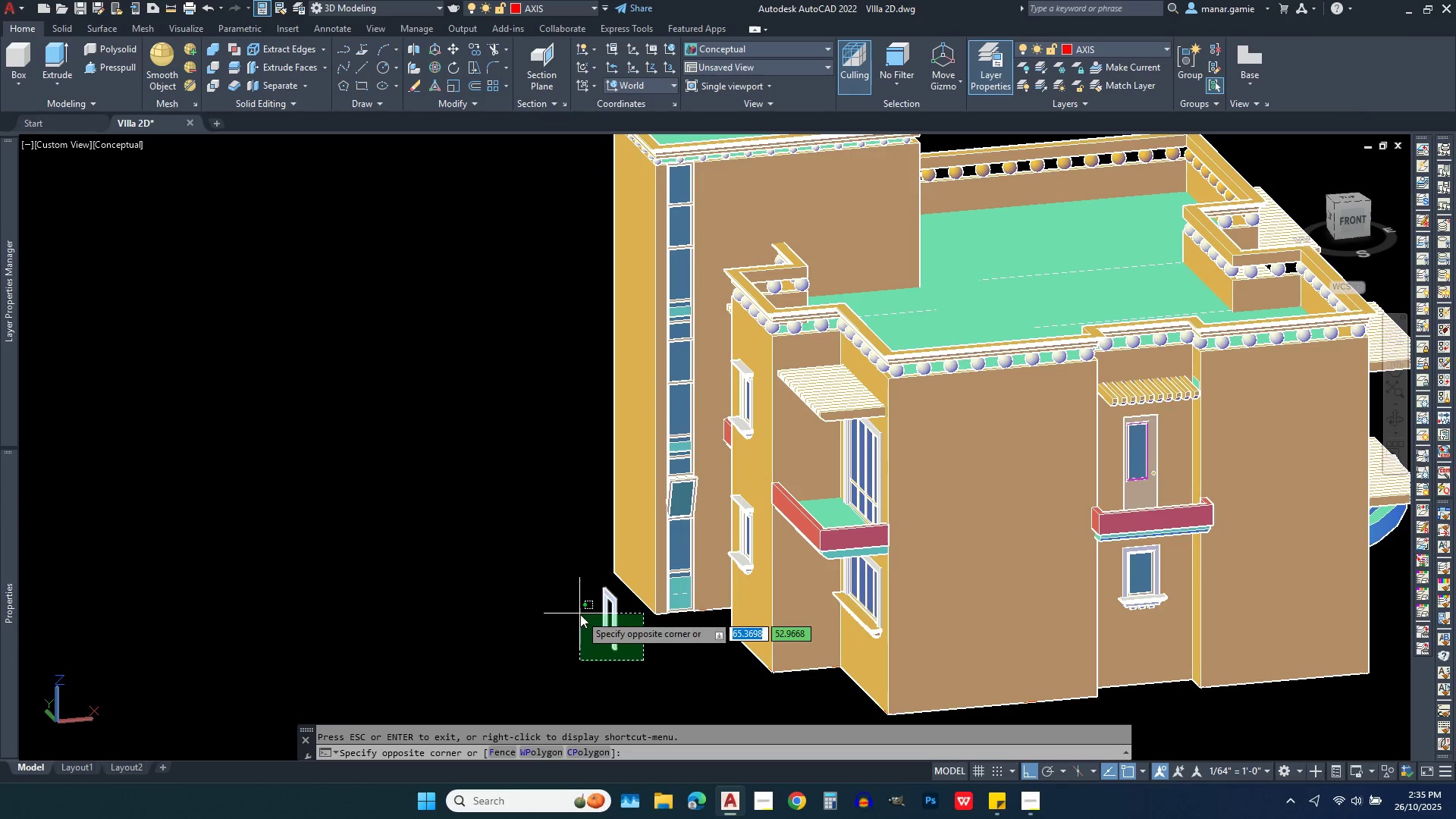 
left_click([580, 614])
 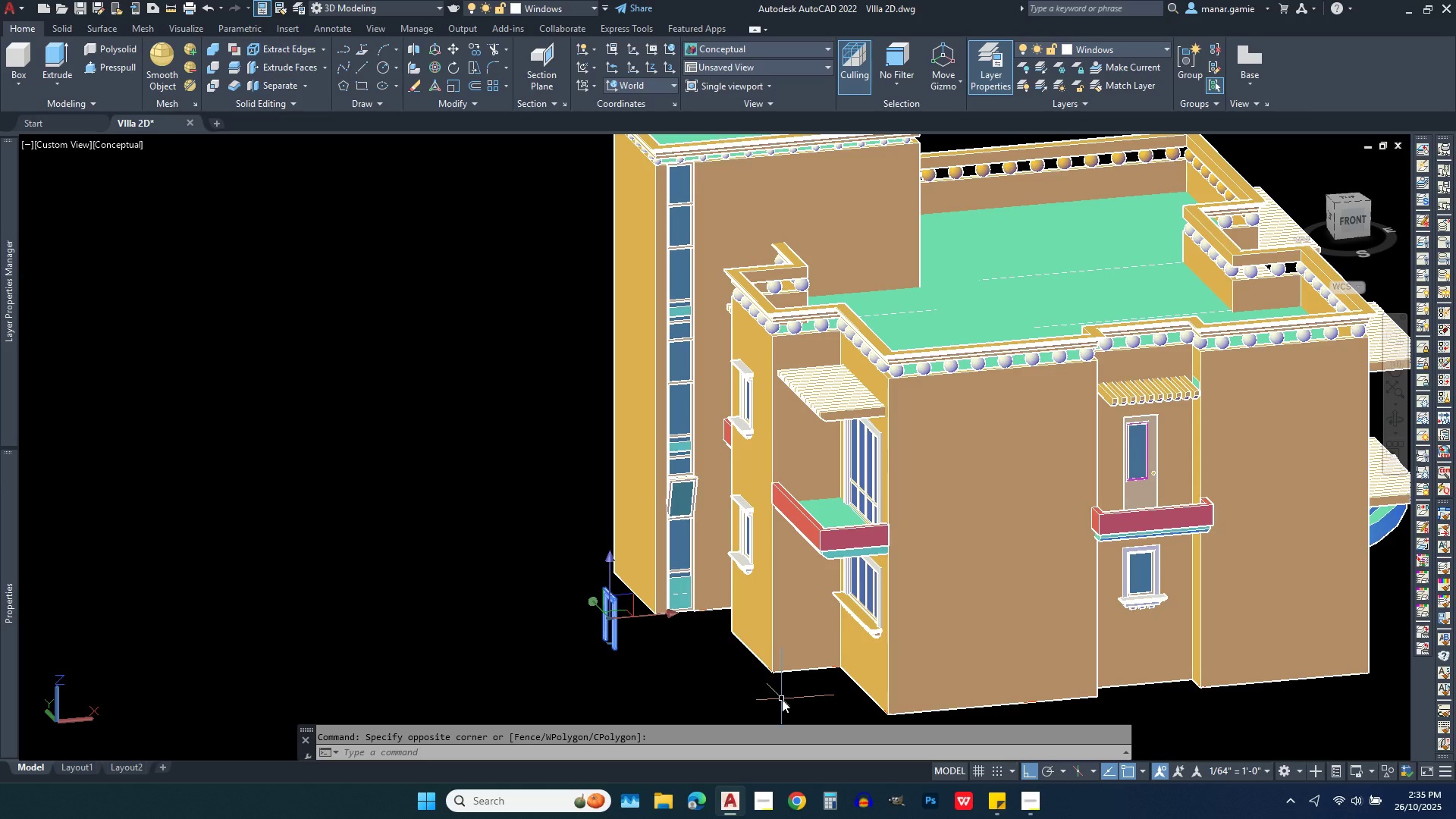 
key(Delete)
 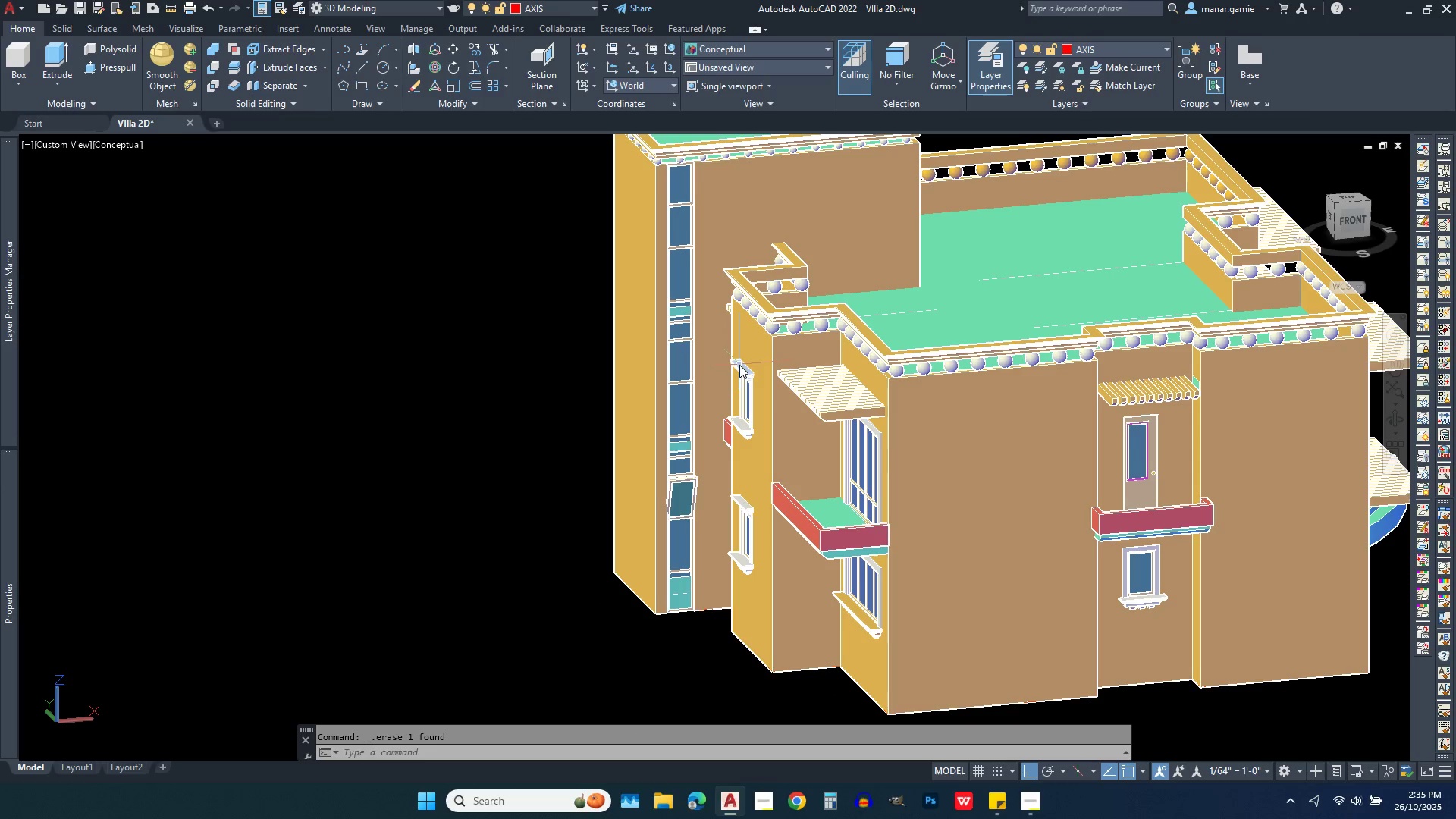 
left_click([739, 369])
 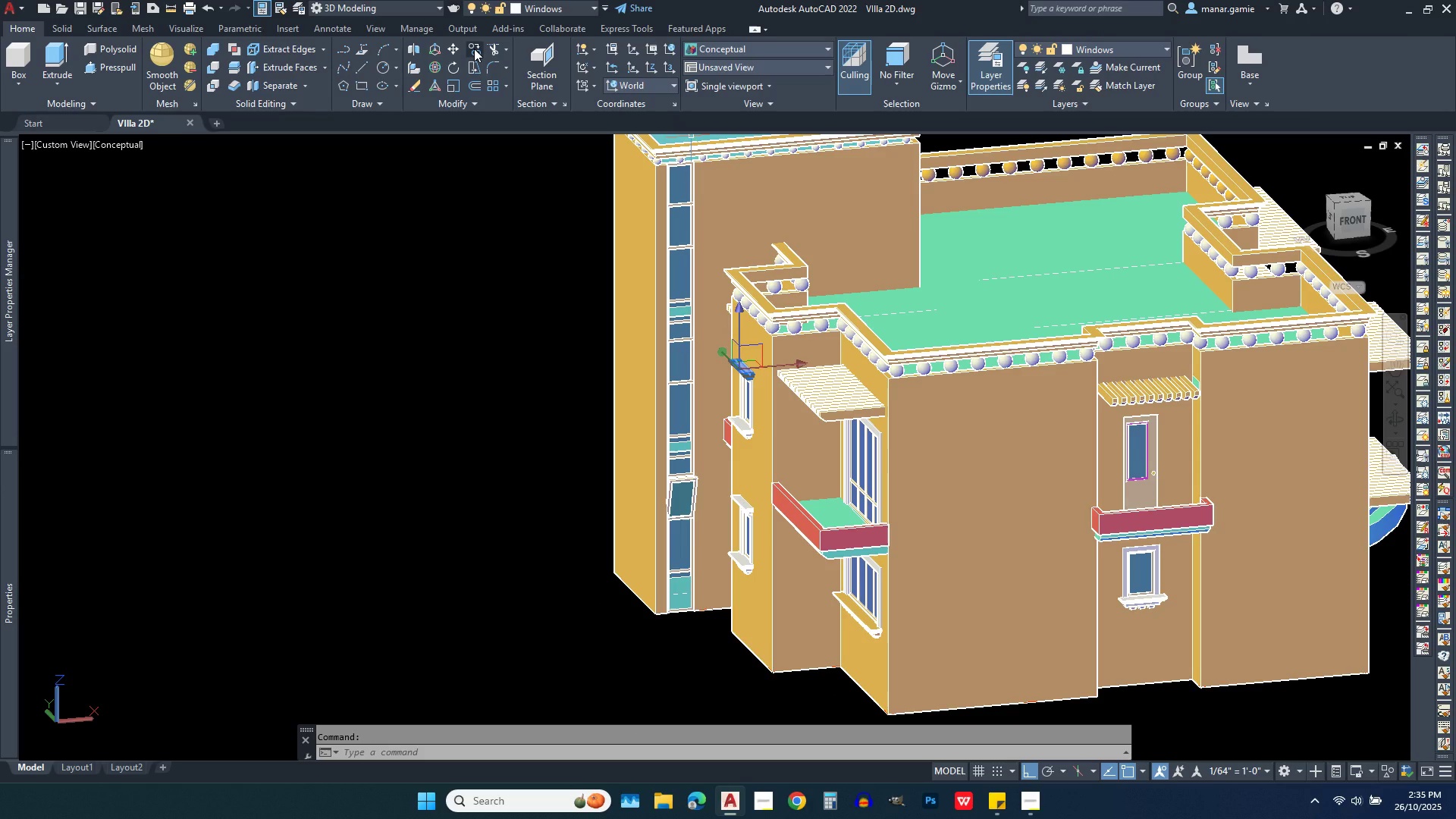 
left_click([474, 49])
 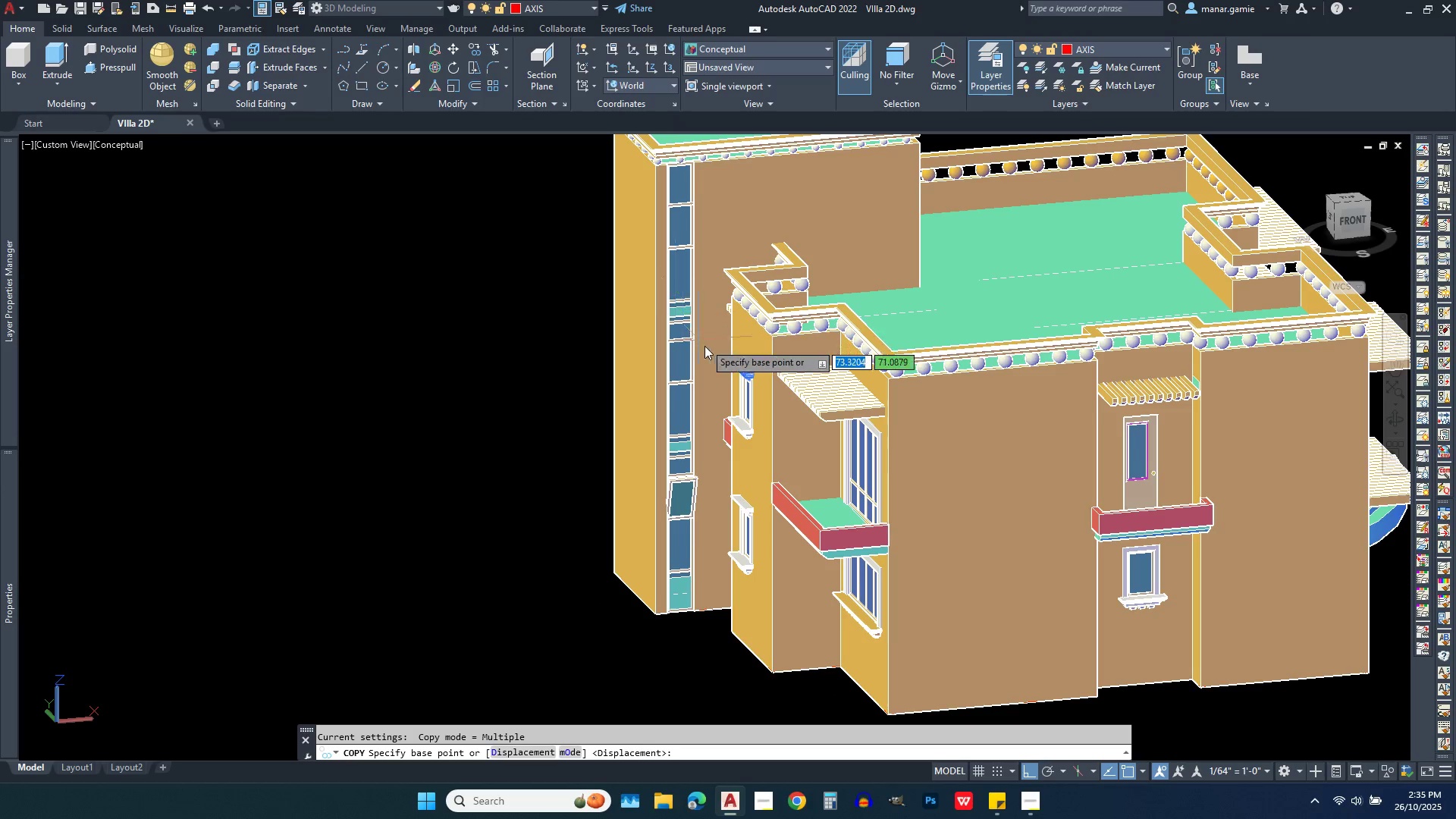 
scroll: coordinate [968, 486], scroll_direction: up, amount: 8.0
 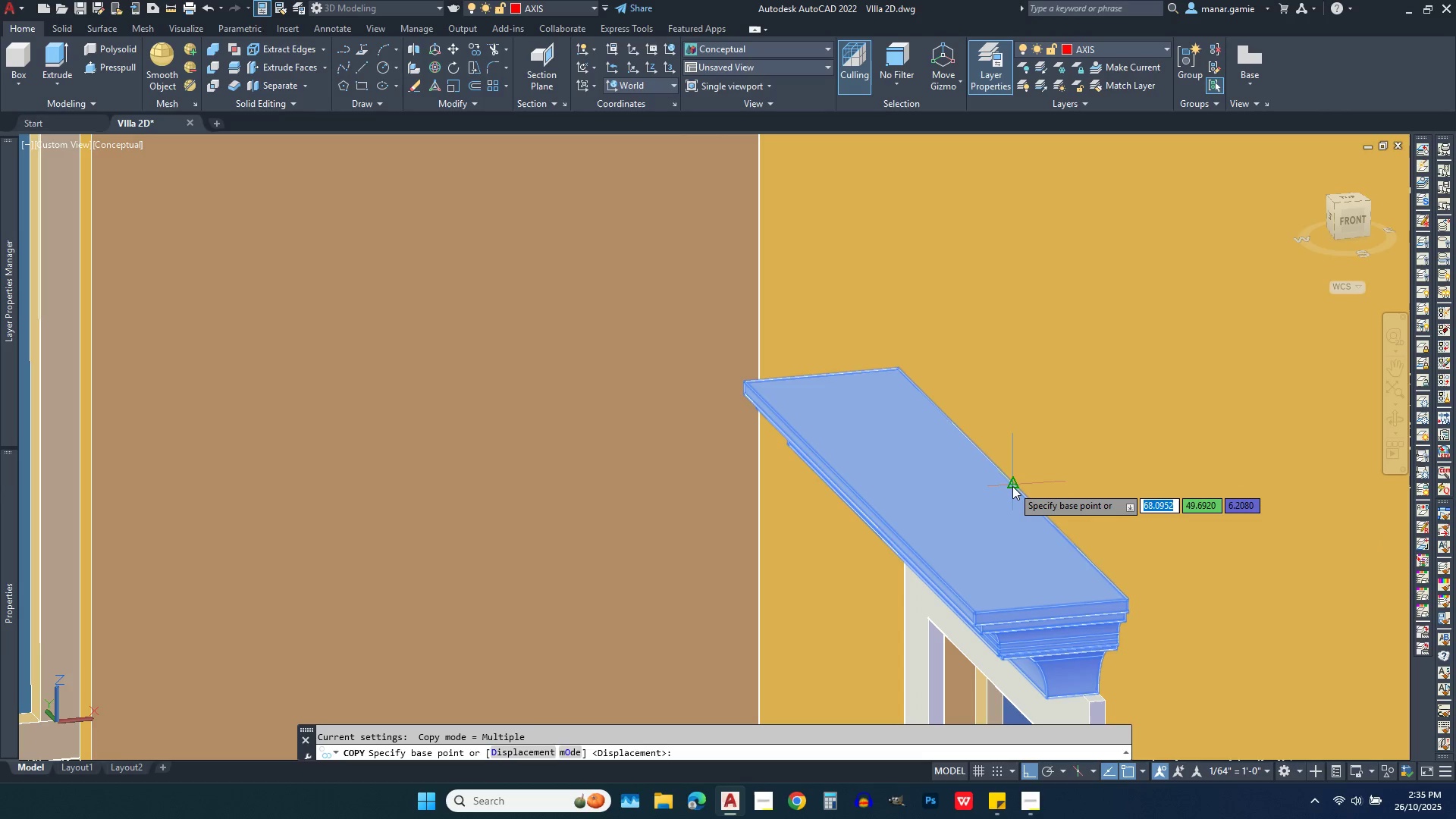 
left_click([1012, 486])
 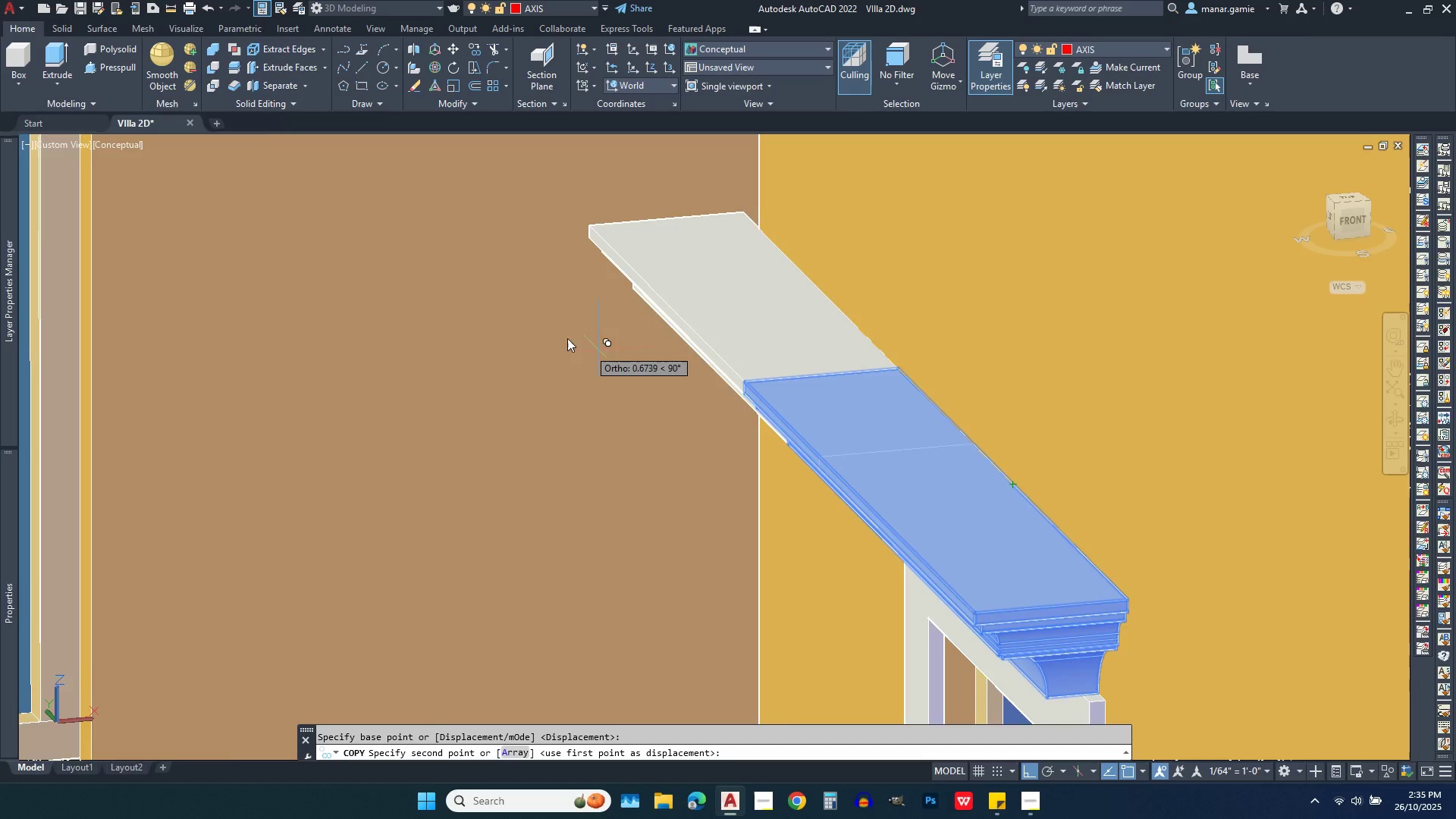 
scroll: coordinate [564, 335], scroll_direction: down, amount: 6.0
 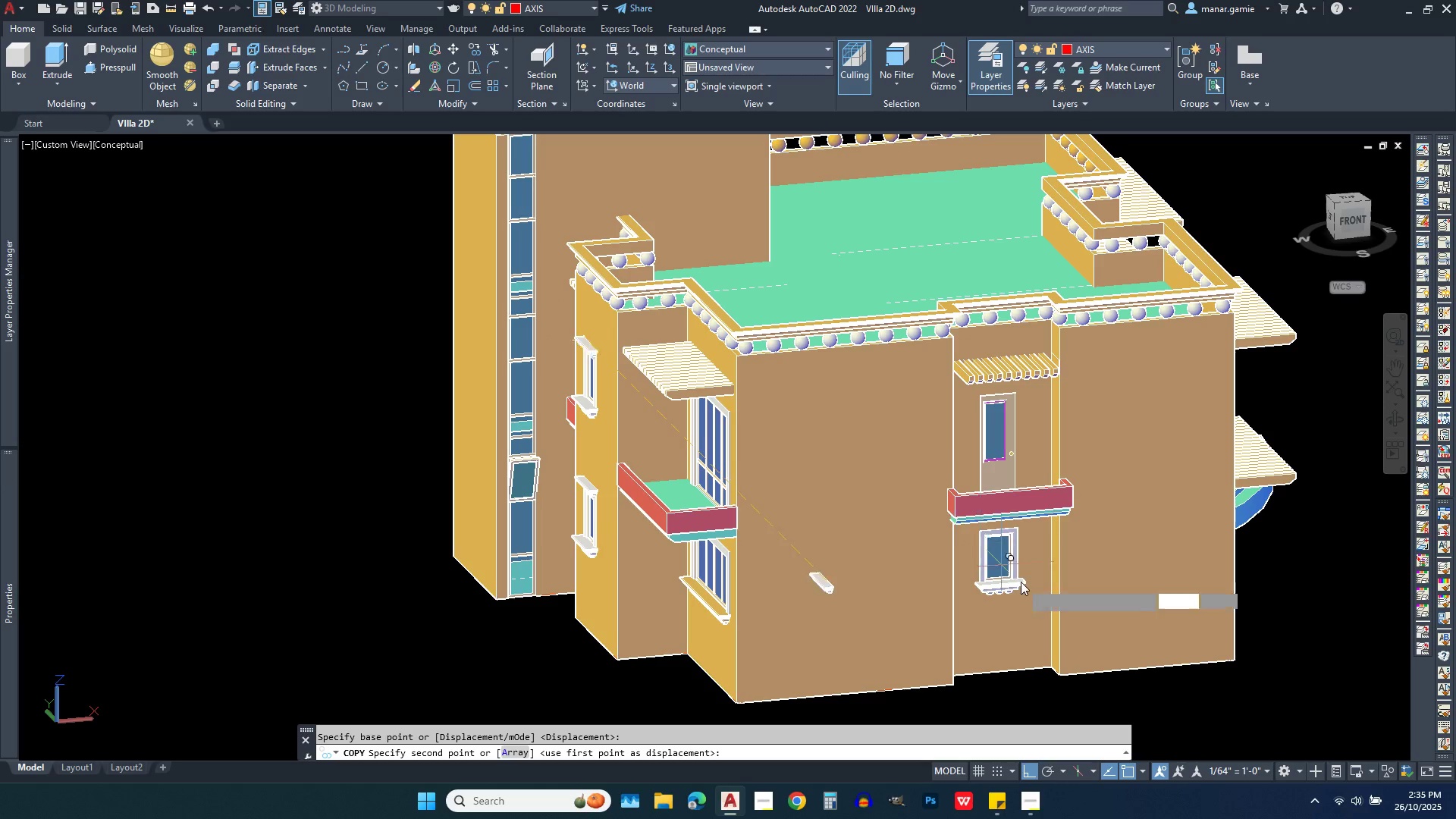 
scroll: coordinate [870, 420], scroll_direction: up, amount: 11.0
 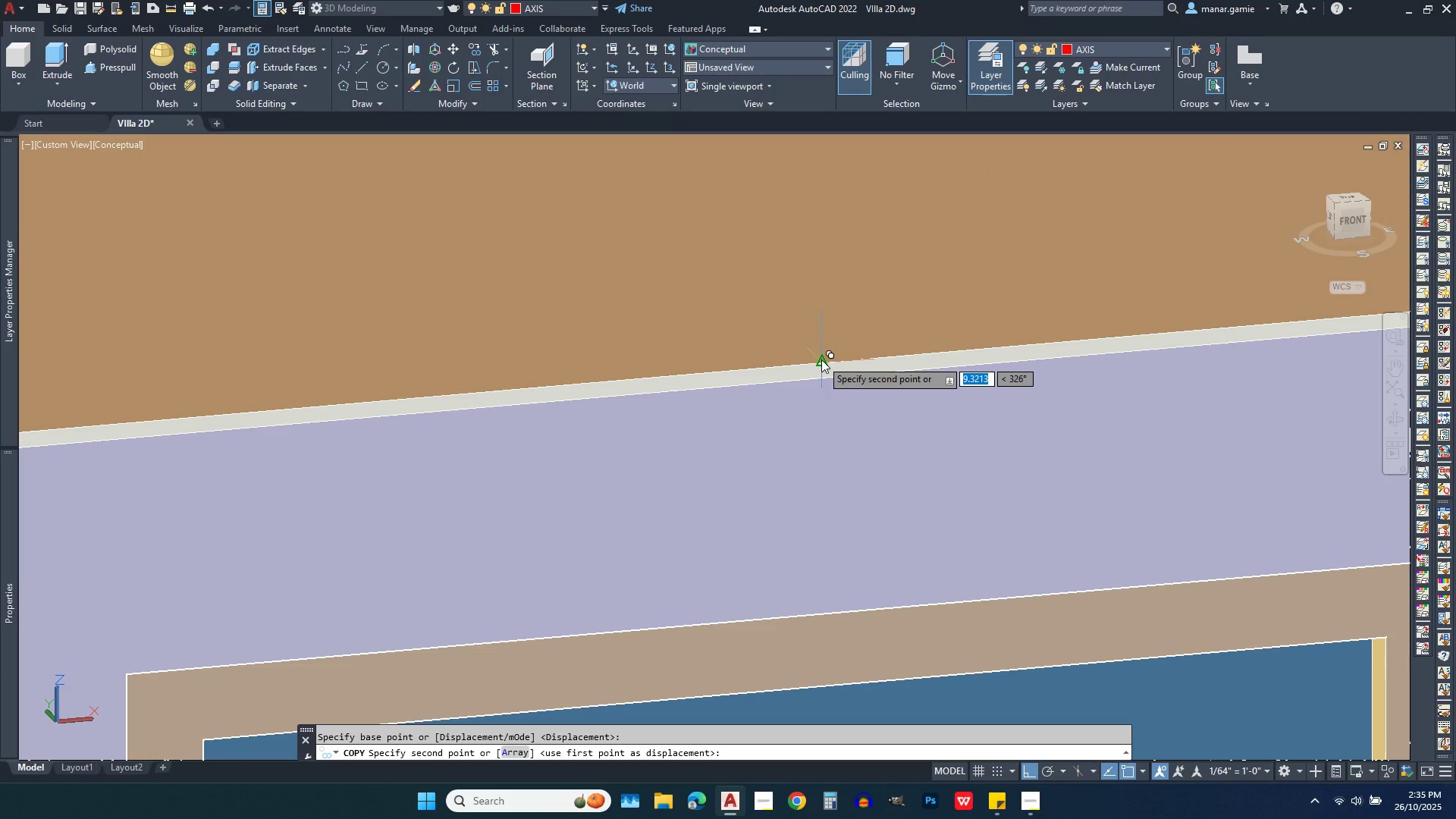 
left_click([821, 359])
 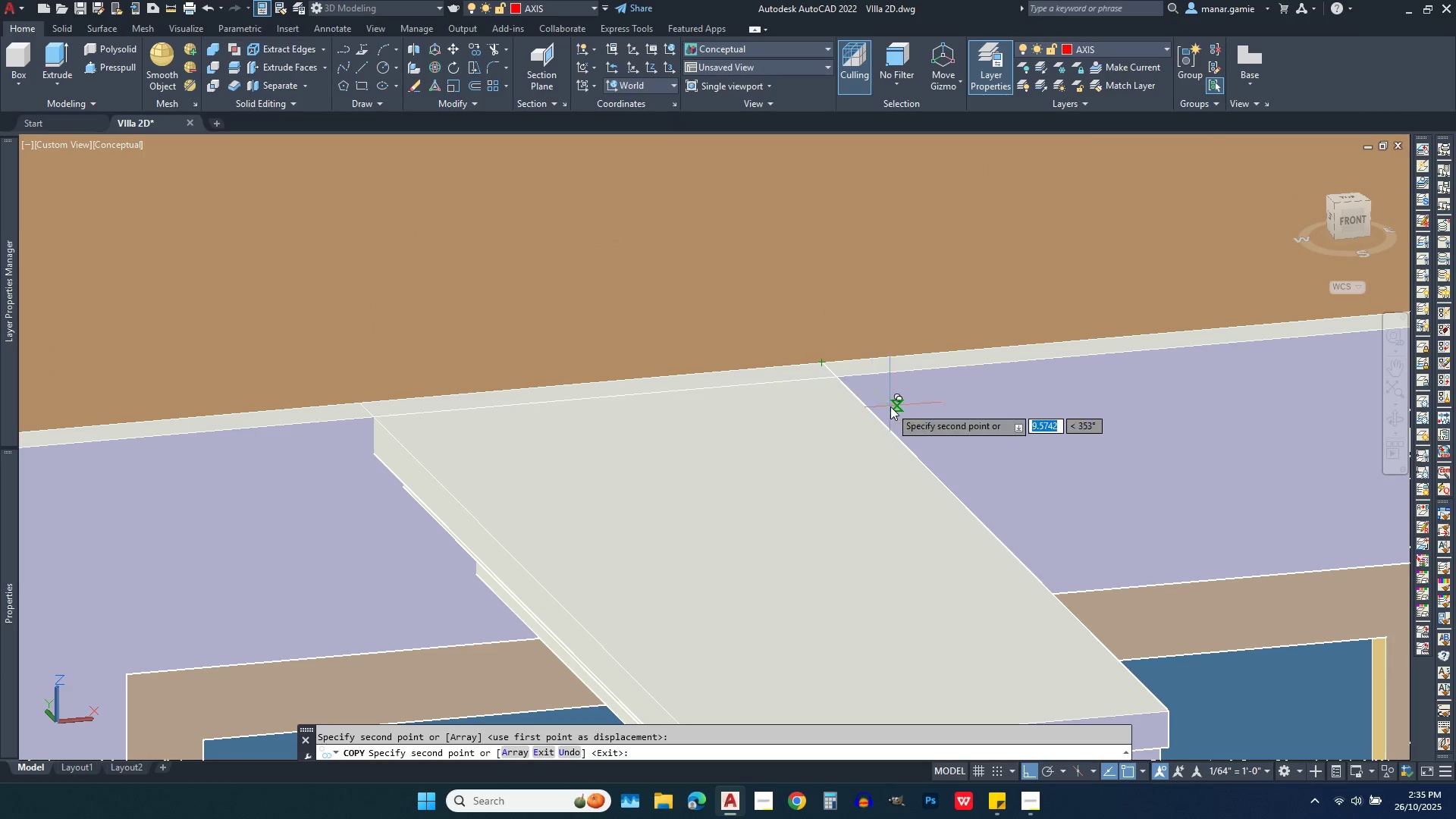 
scroll: coordinate [890, 406], scroll_direction: down, amount: 4.0
 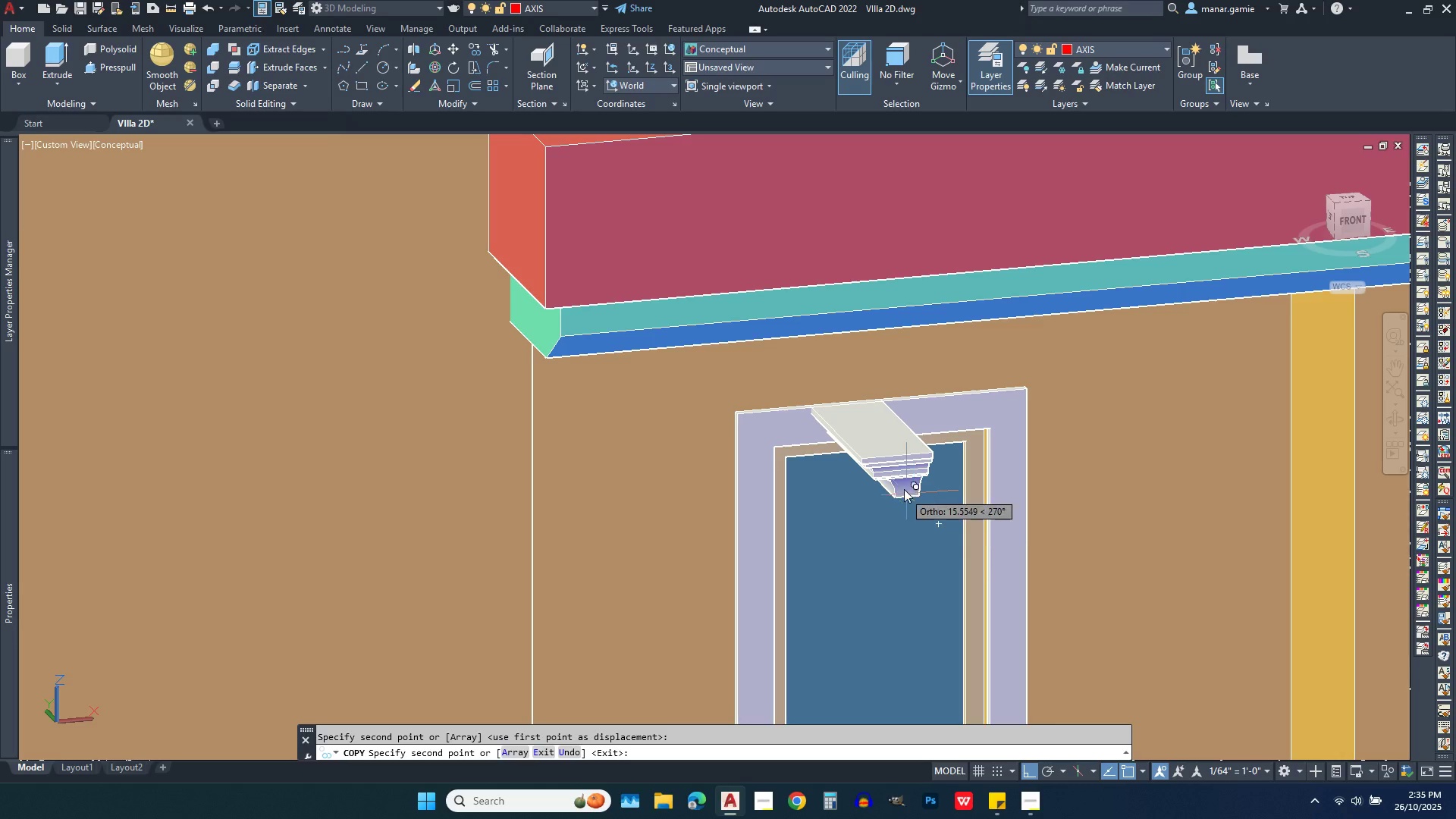 
key(Escape)
 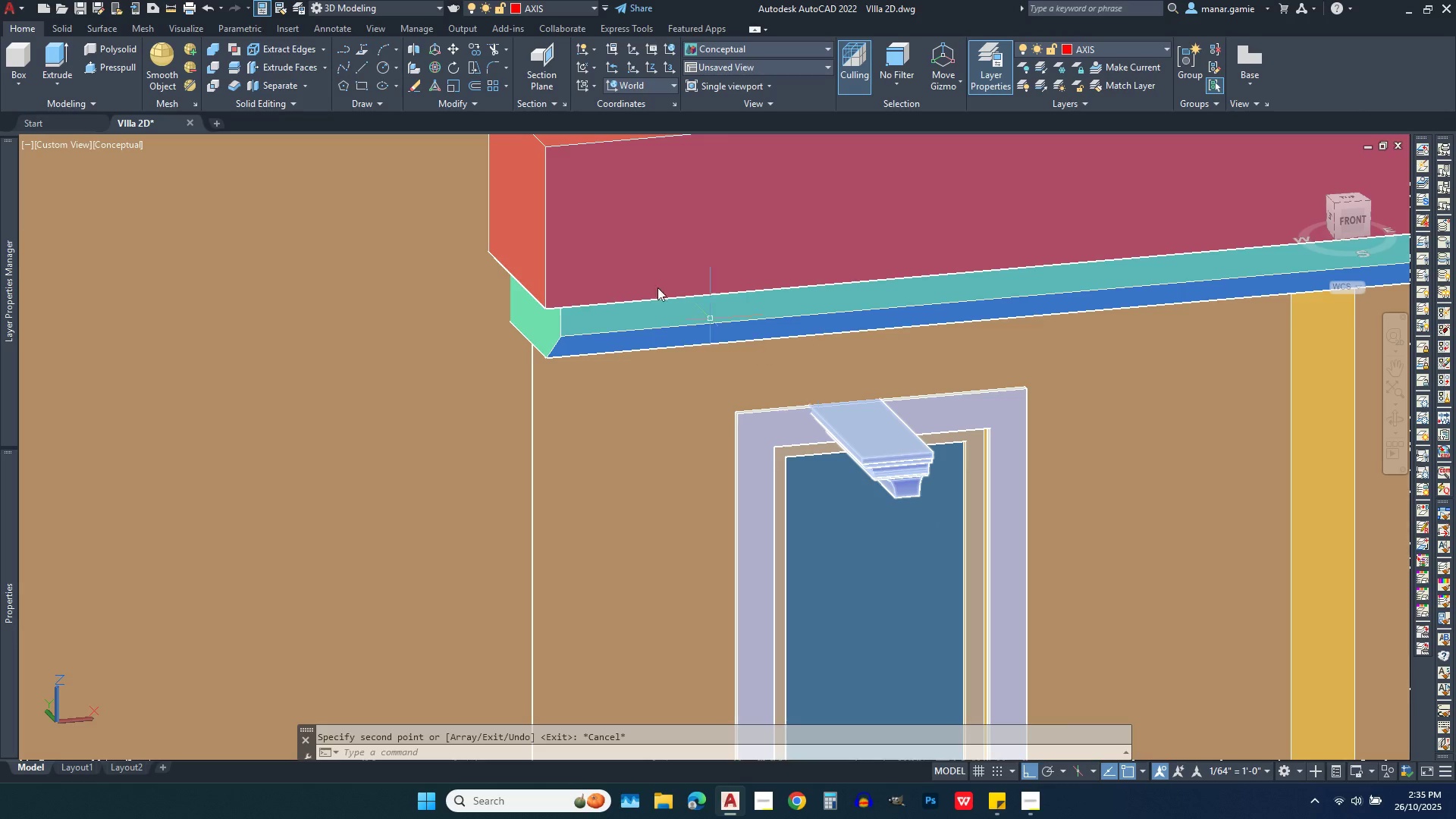 
key(Escape)
 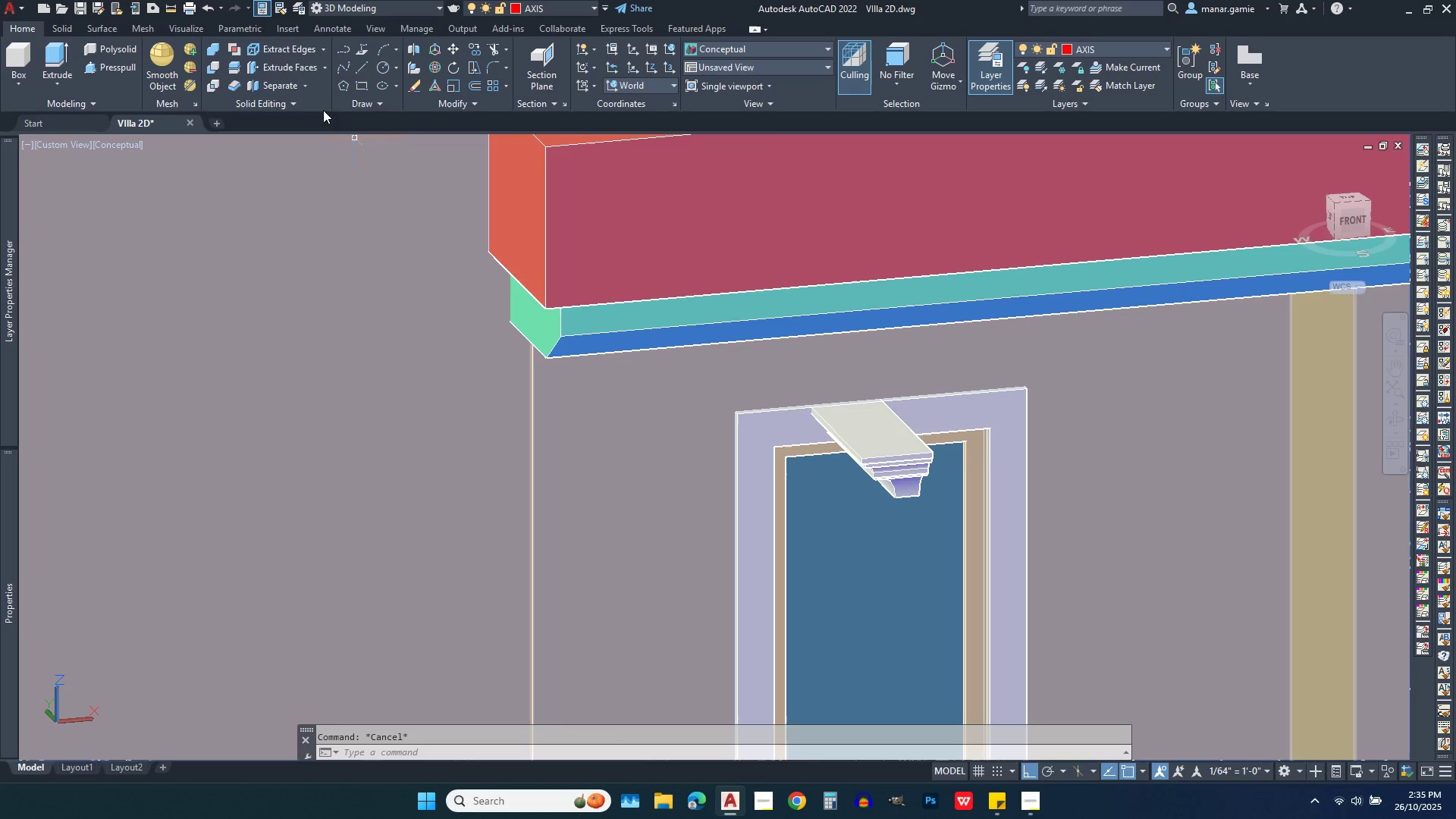 
key(Escape)
 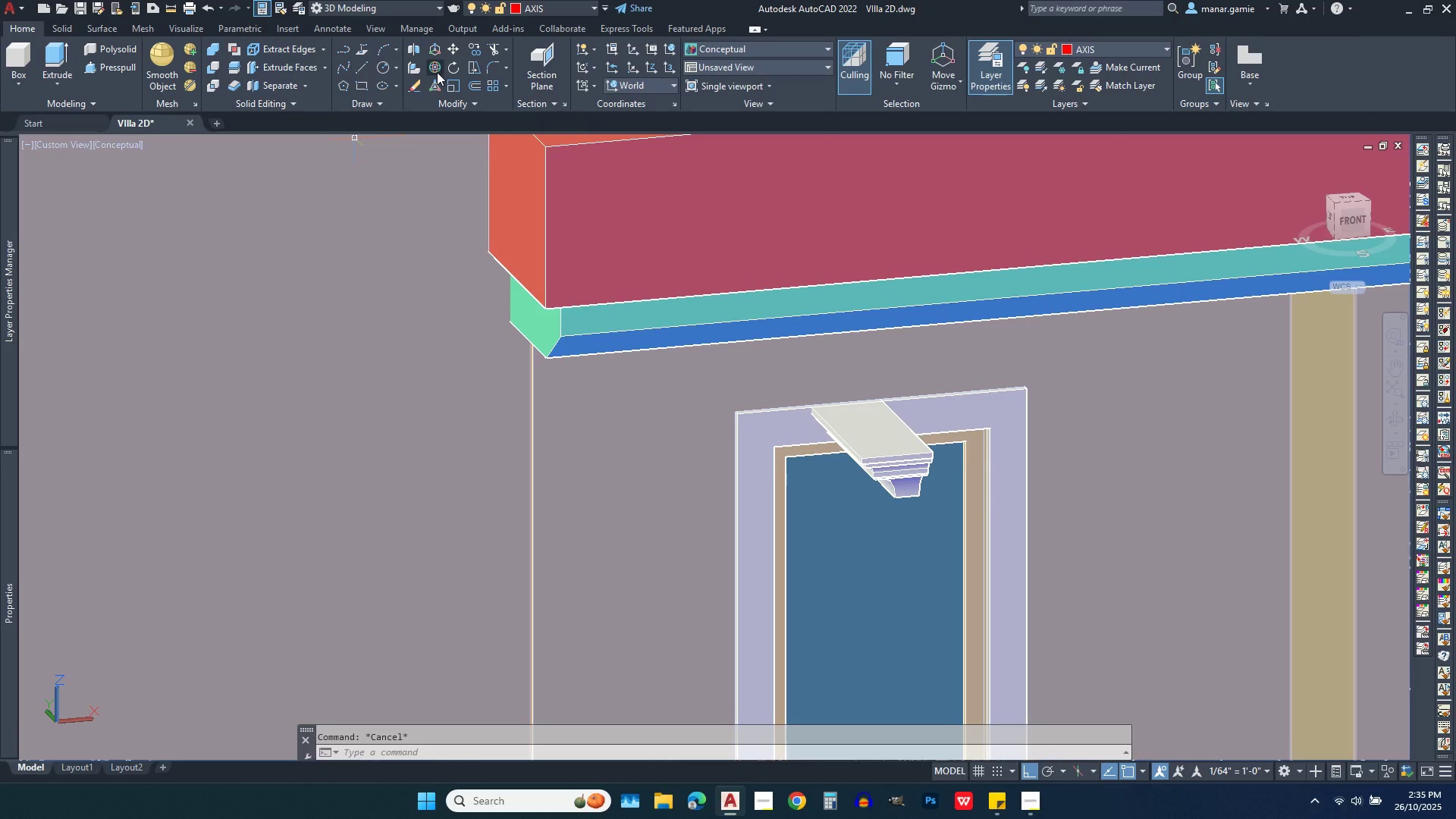 
wait(5.31)
 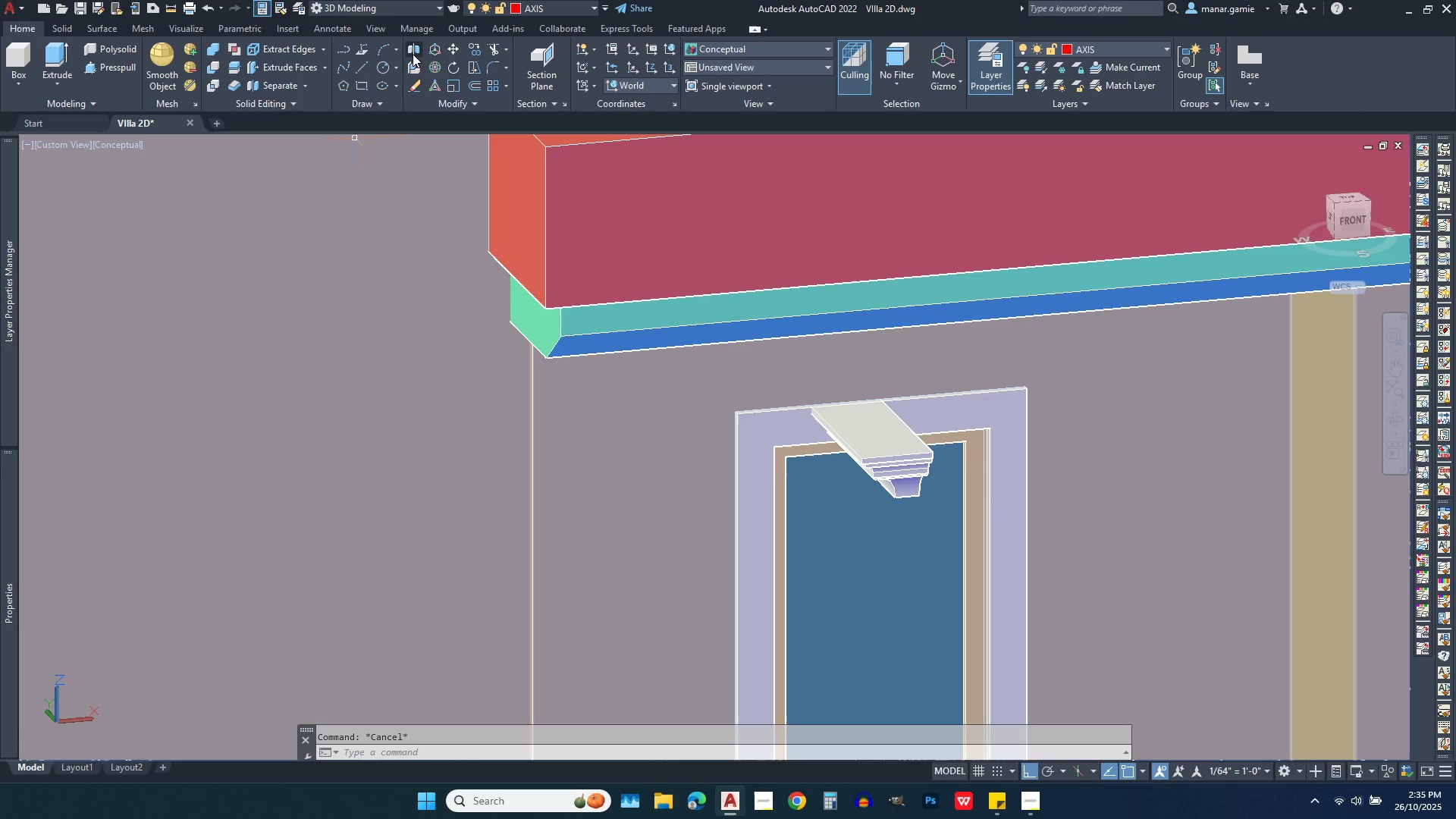 
left_click([431, 67])
 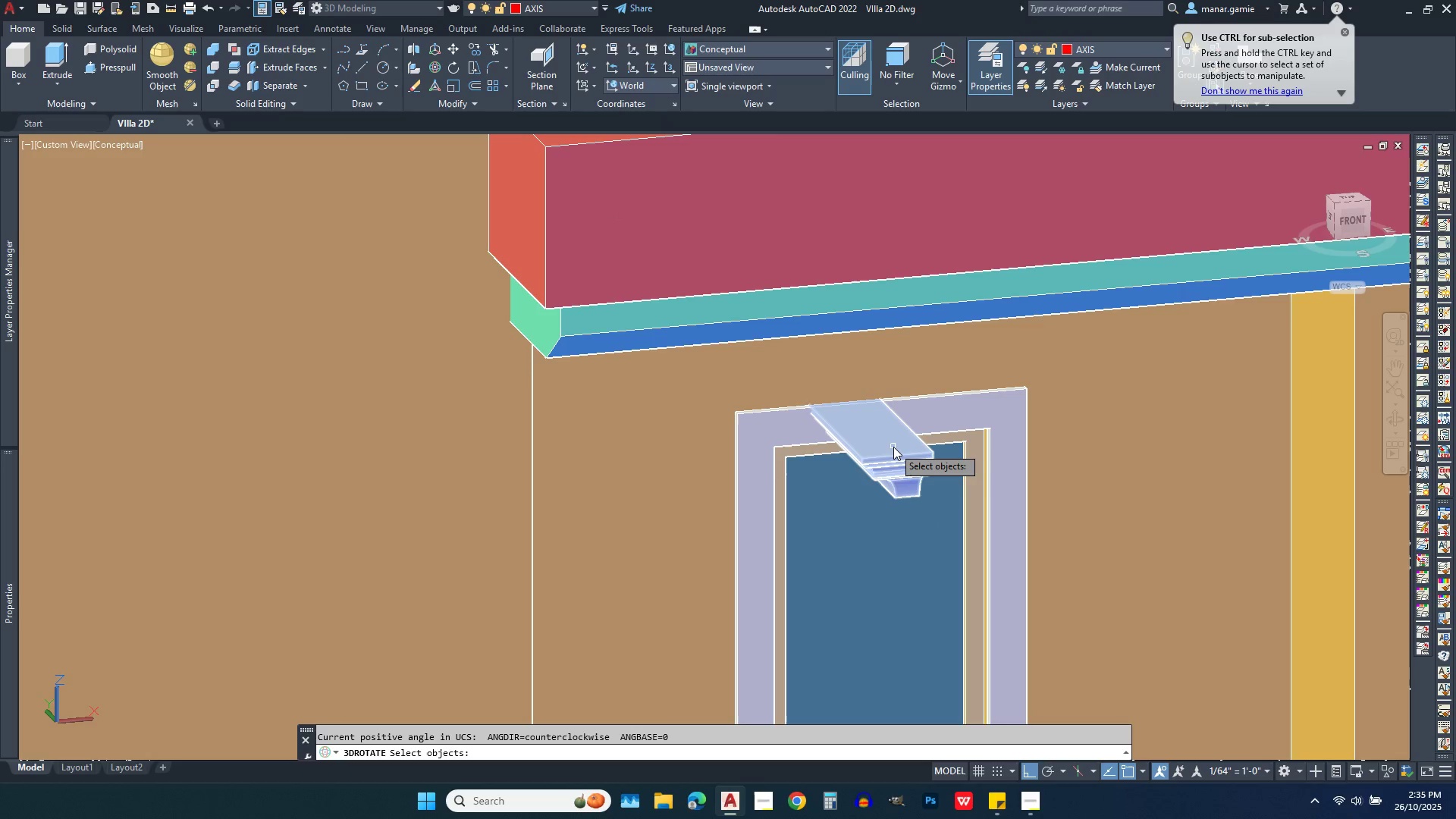 
left_click([896, 447])
 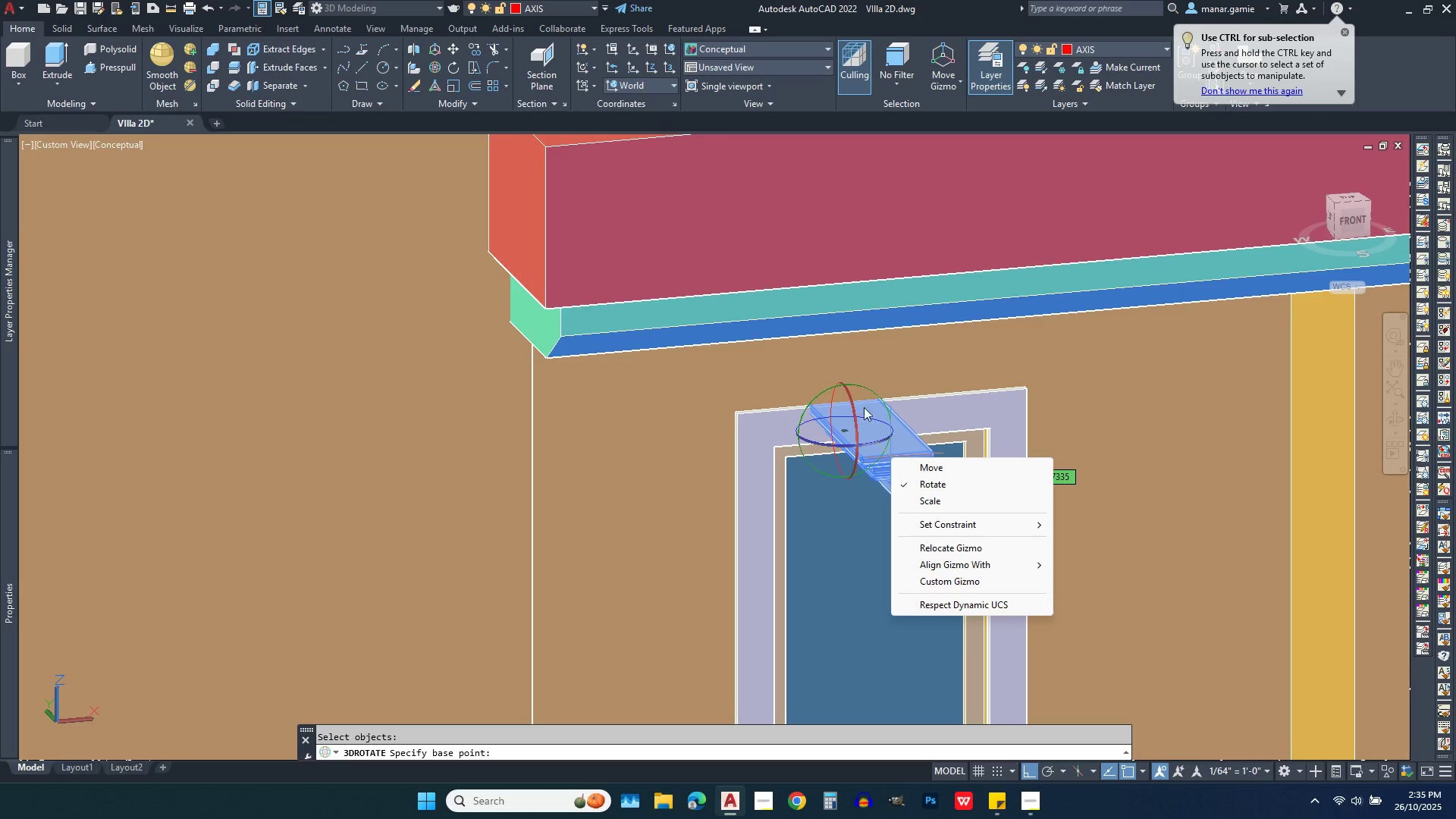 
scroll: coordinate [938, 383], scroll_direction: up, amount: 6.0
 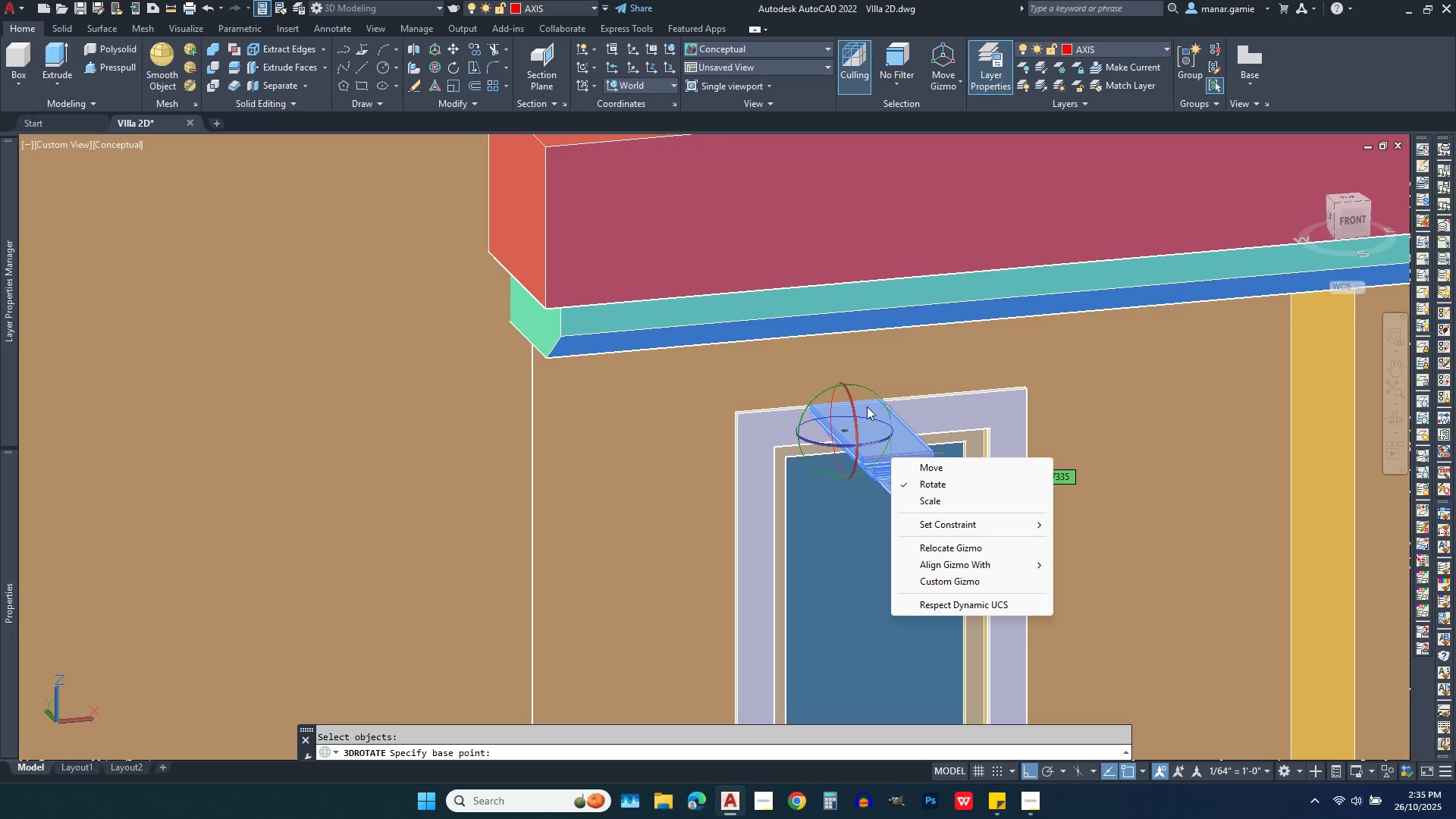 
left_click([864, 406])
 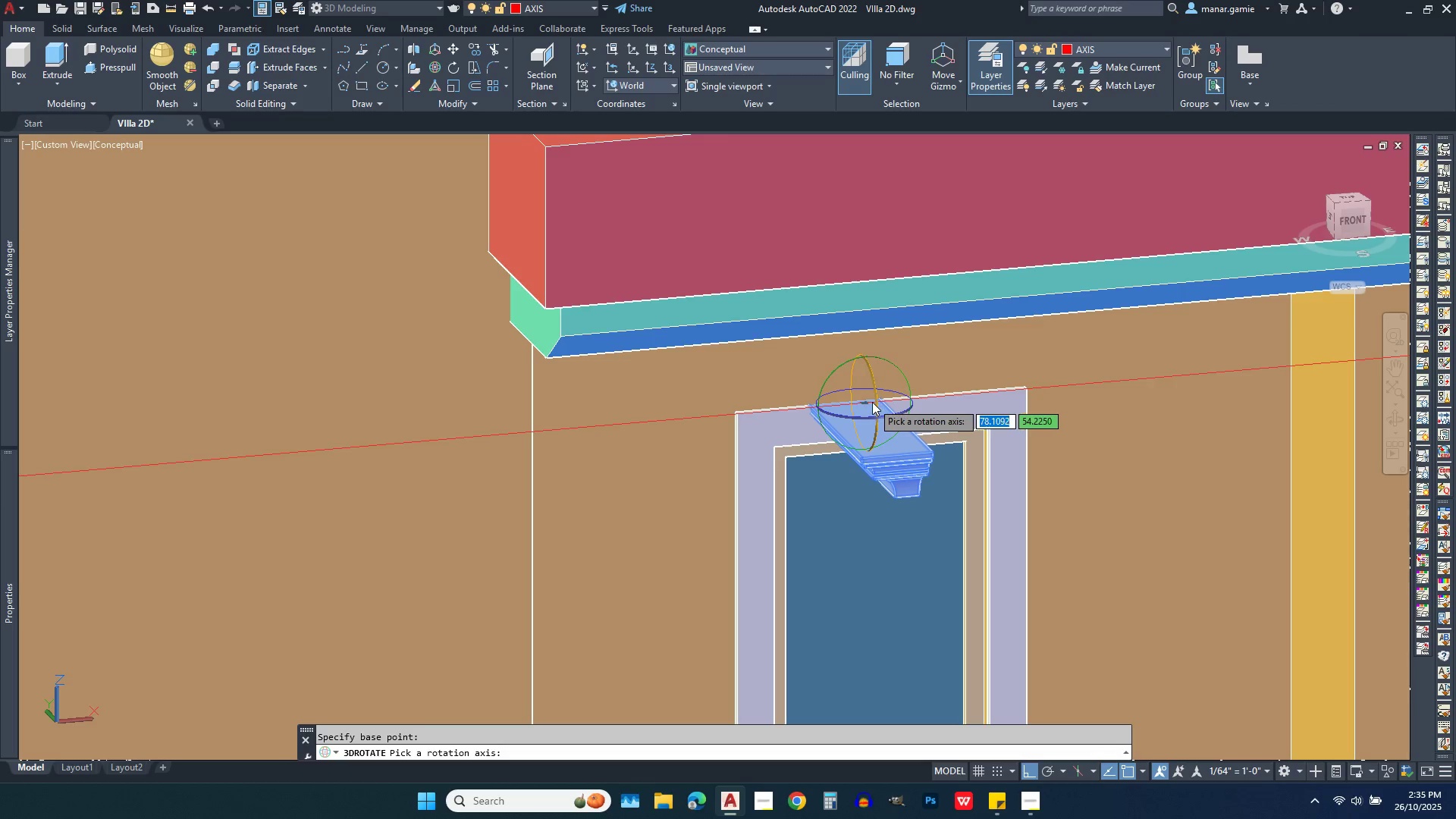 
scroll: coordinate [849, 422], scroll_direction: up, amount: 9.0
 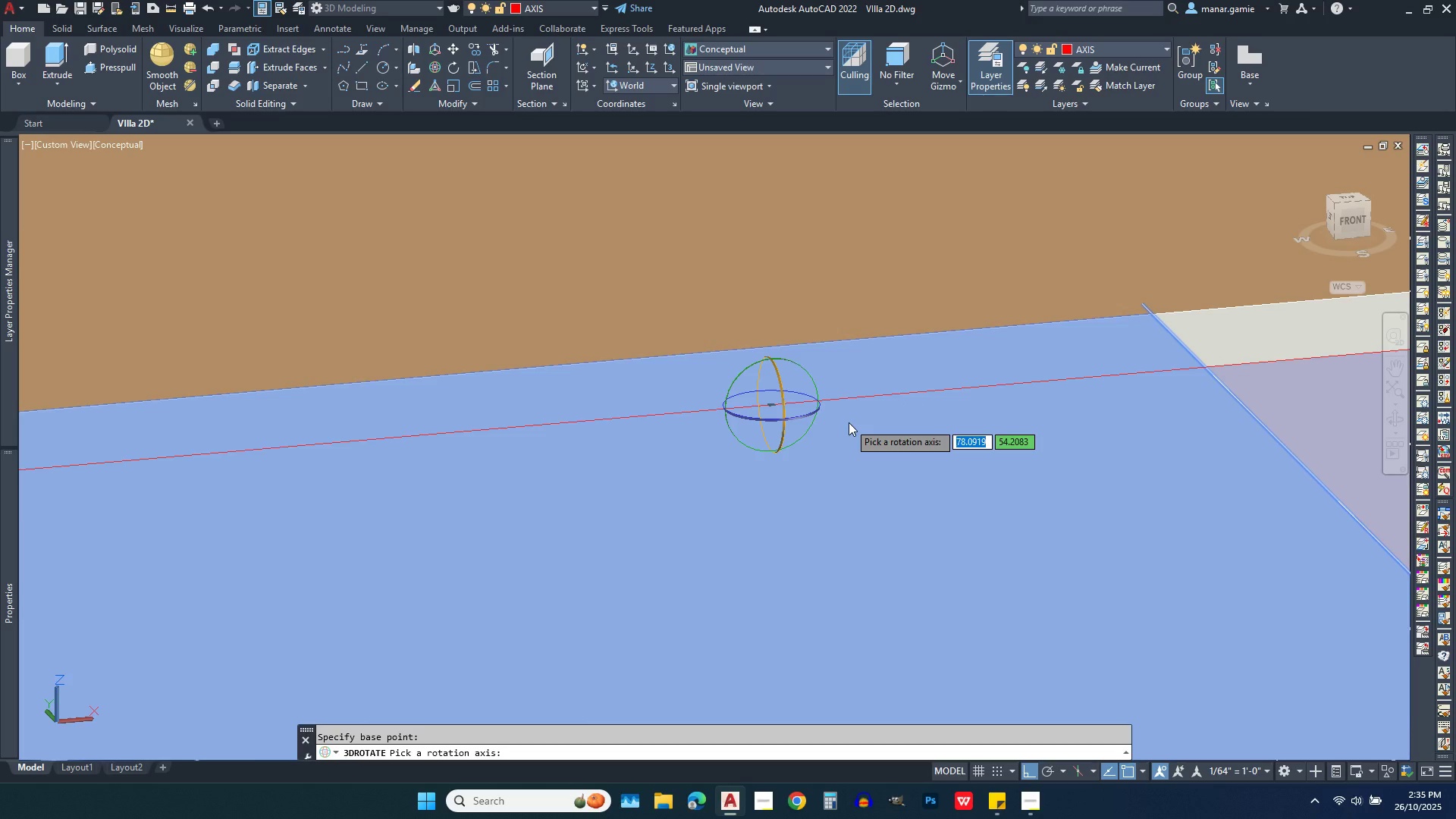 
scroll: coordinate [849, 422], scroll_direction: down, amount: 5.0
 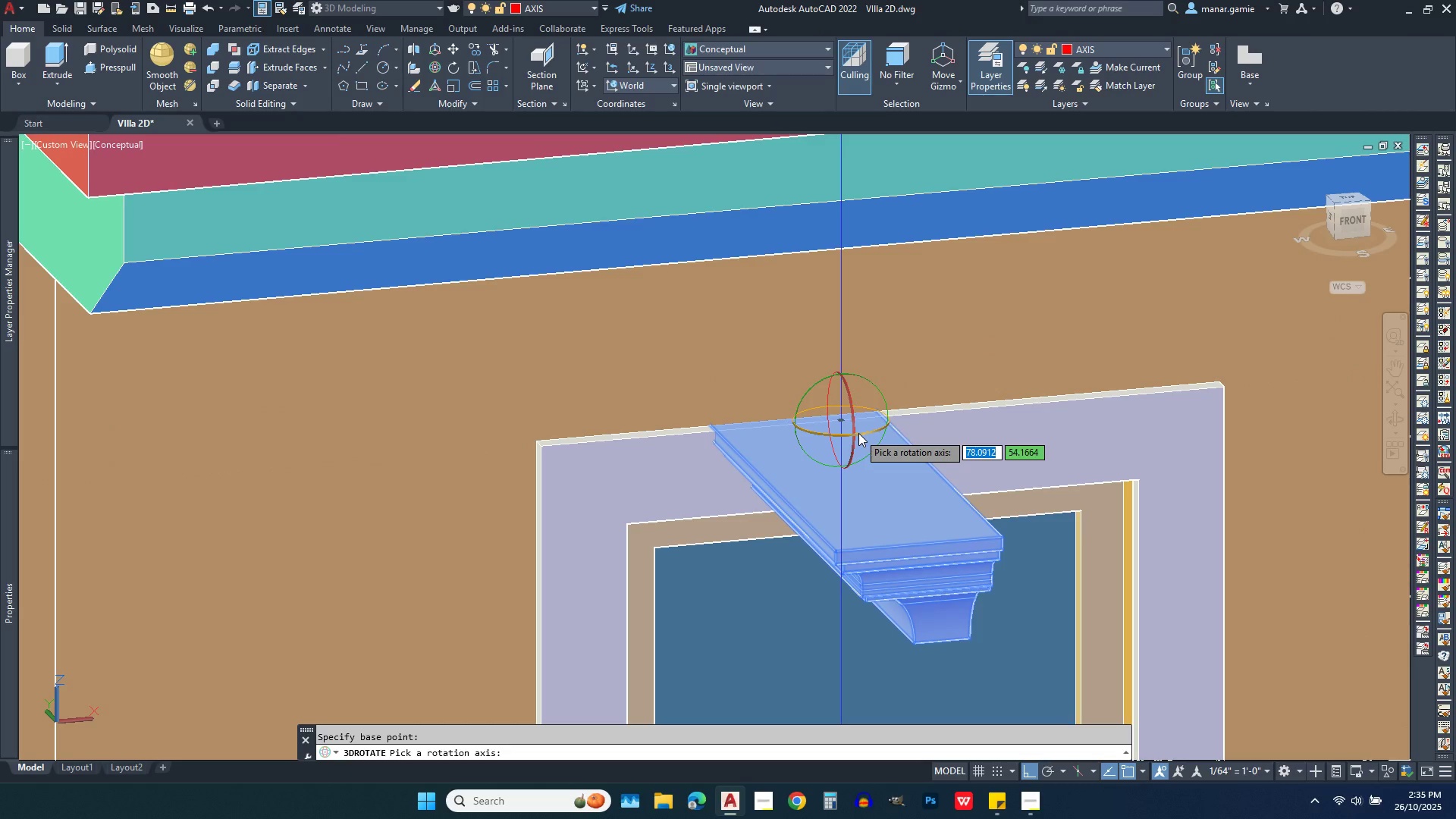 
left_click([858, 433])
 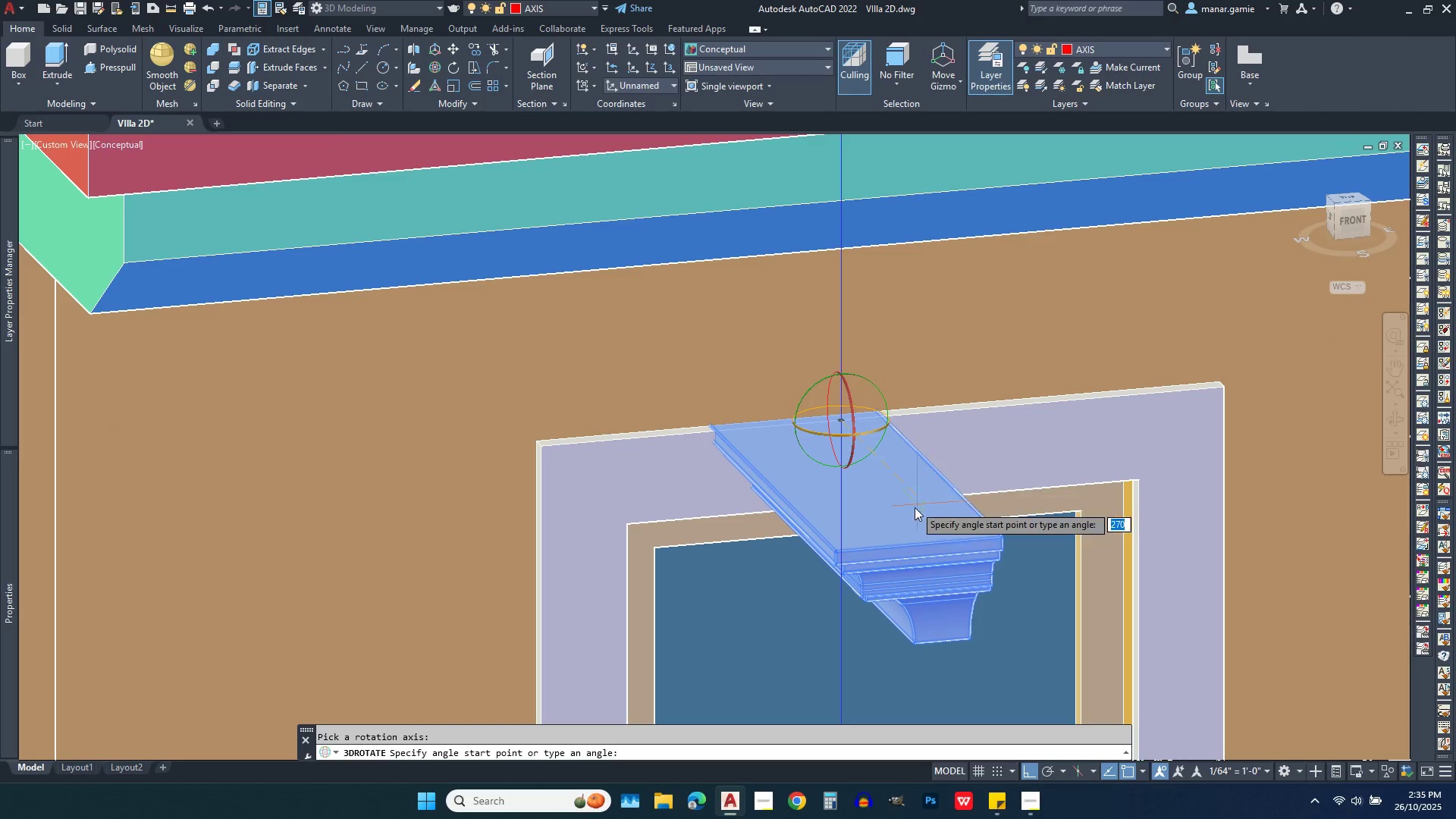 
left_click([888, 516])
 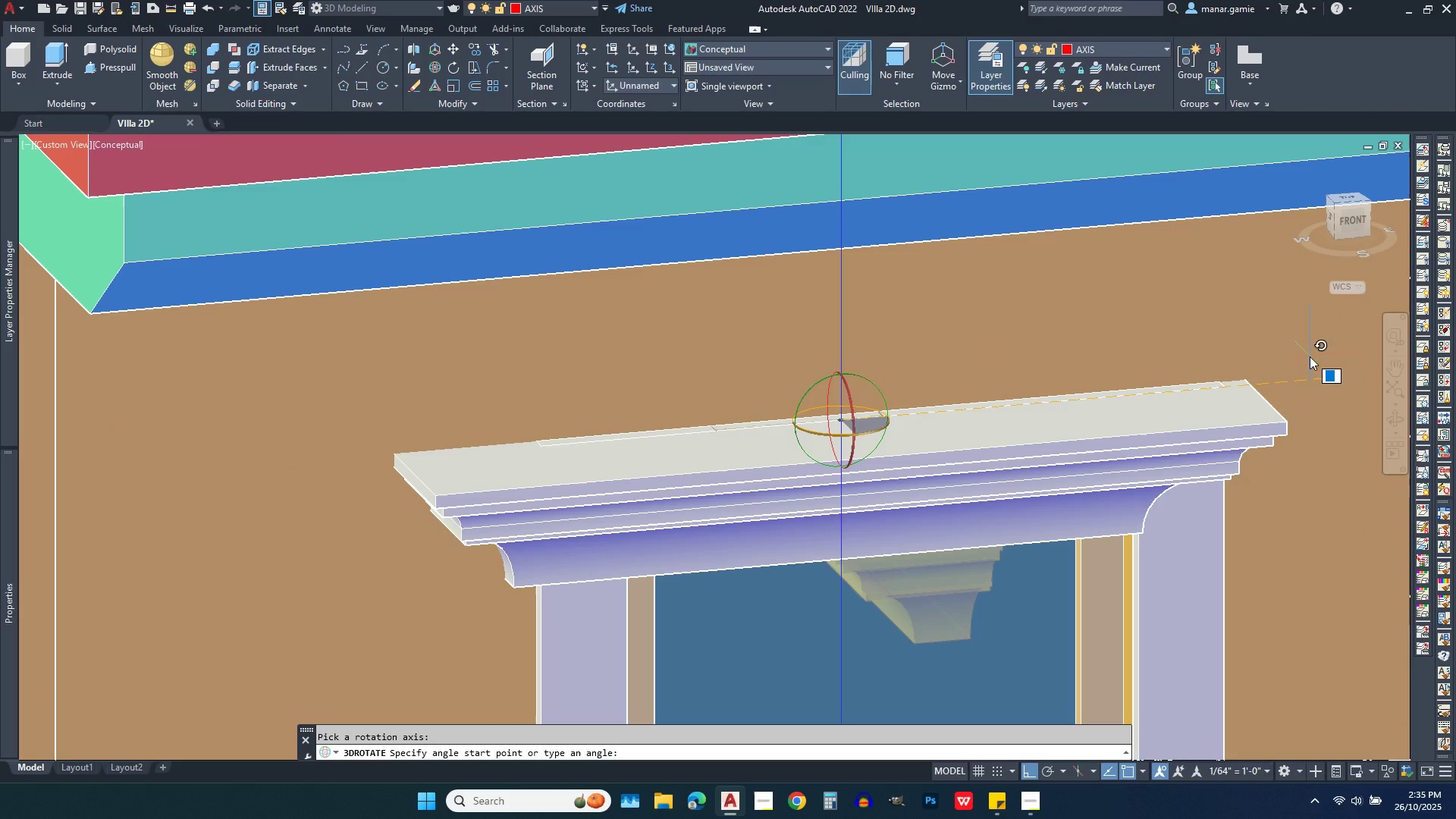 
left_click([1310, 356])
 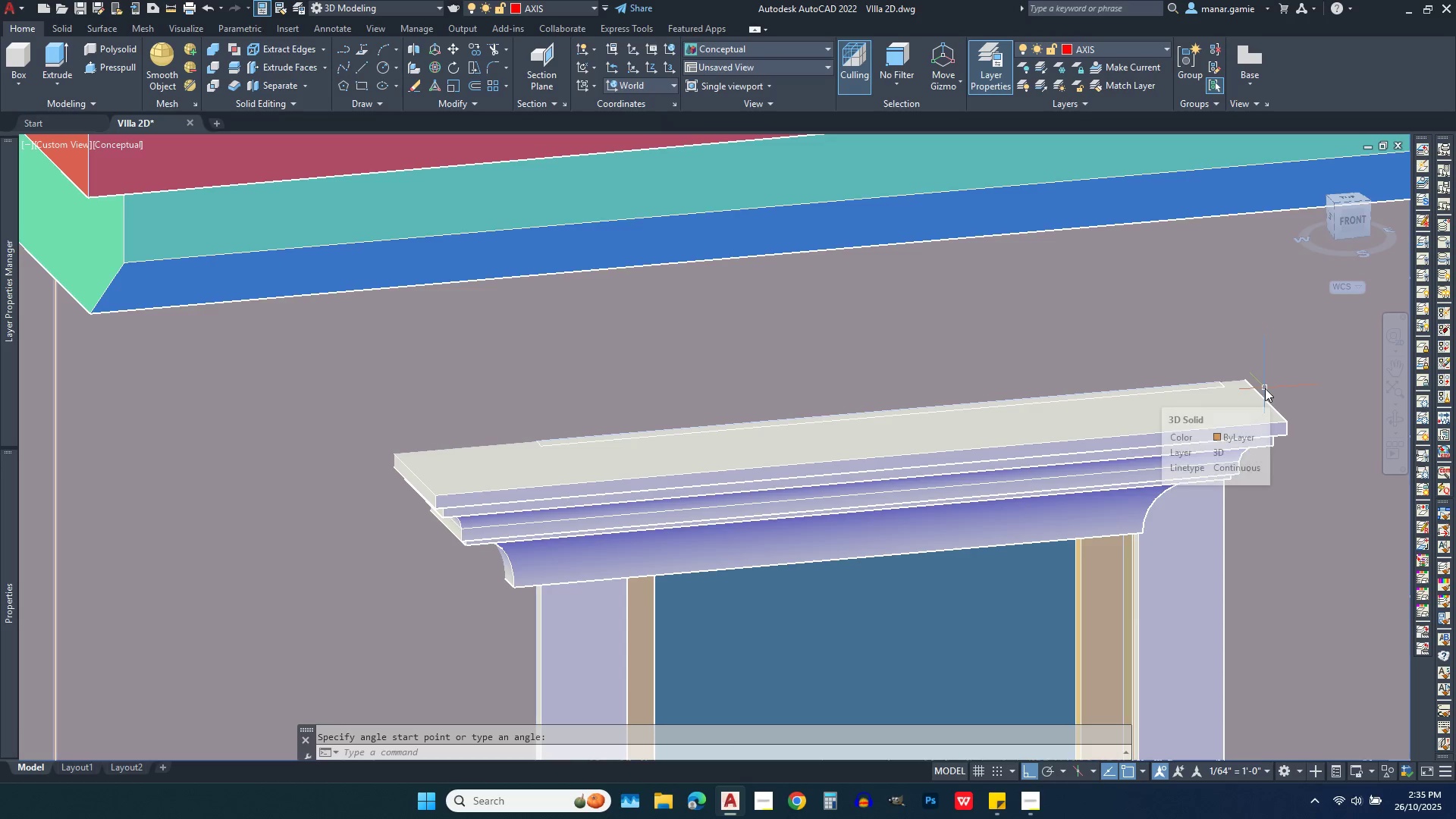 
scroll: coordinate [1265, 388], scroll_direction: down, amount: 3.0
 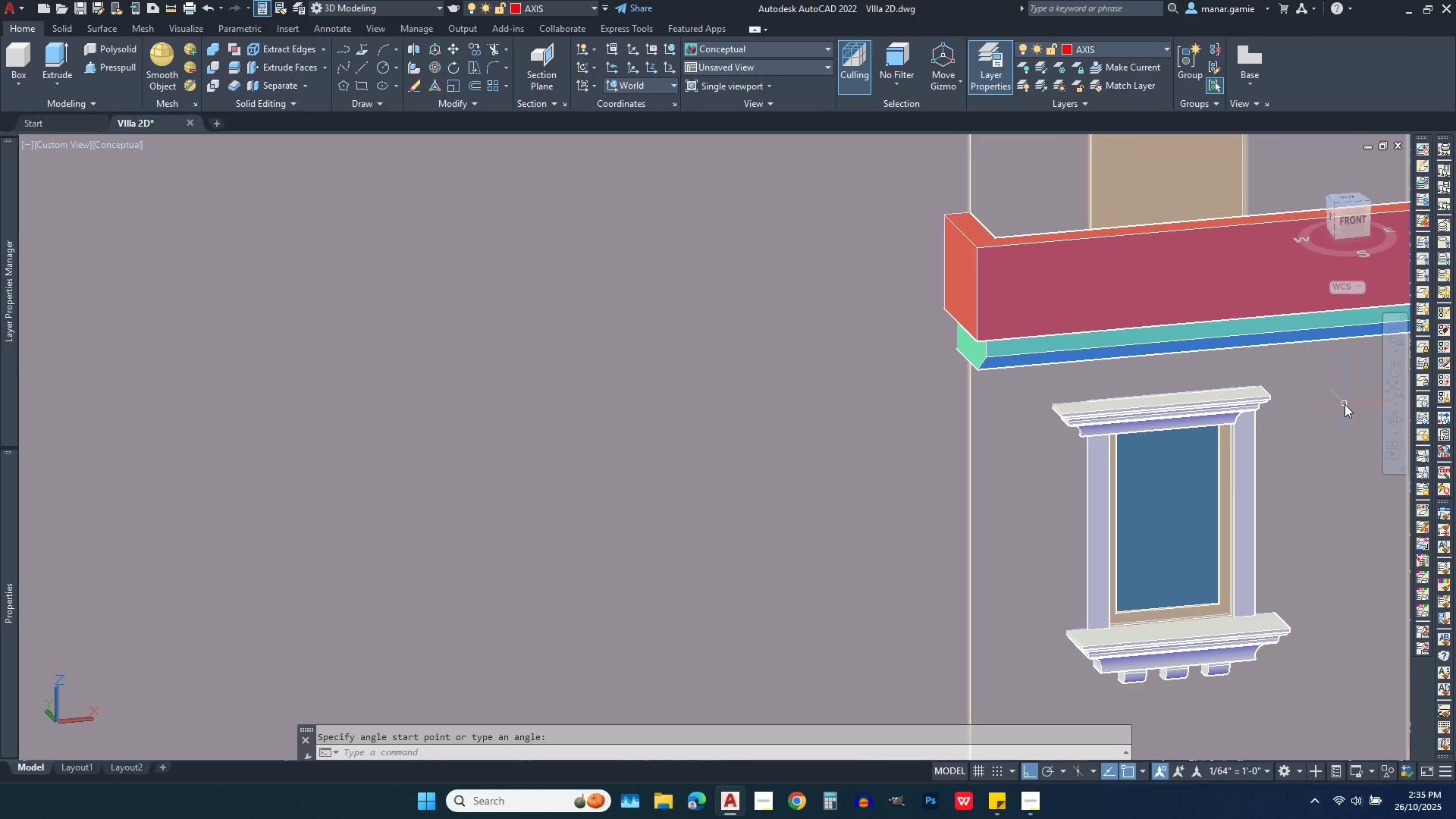 
scroll: coordinate [1345, 404], scroll_direction: up, amount: 3.0
 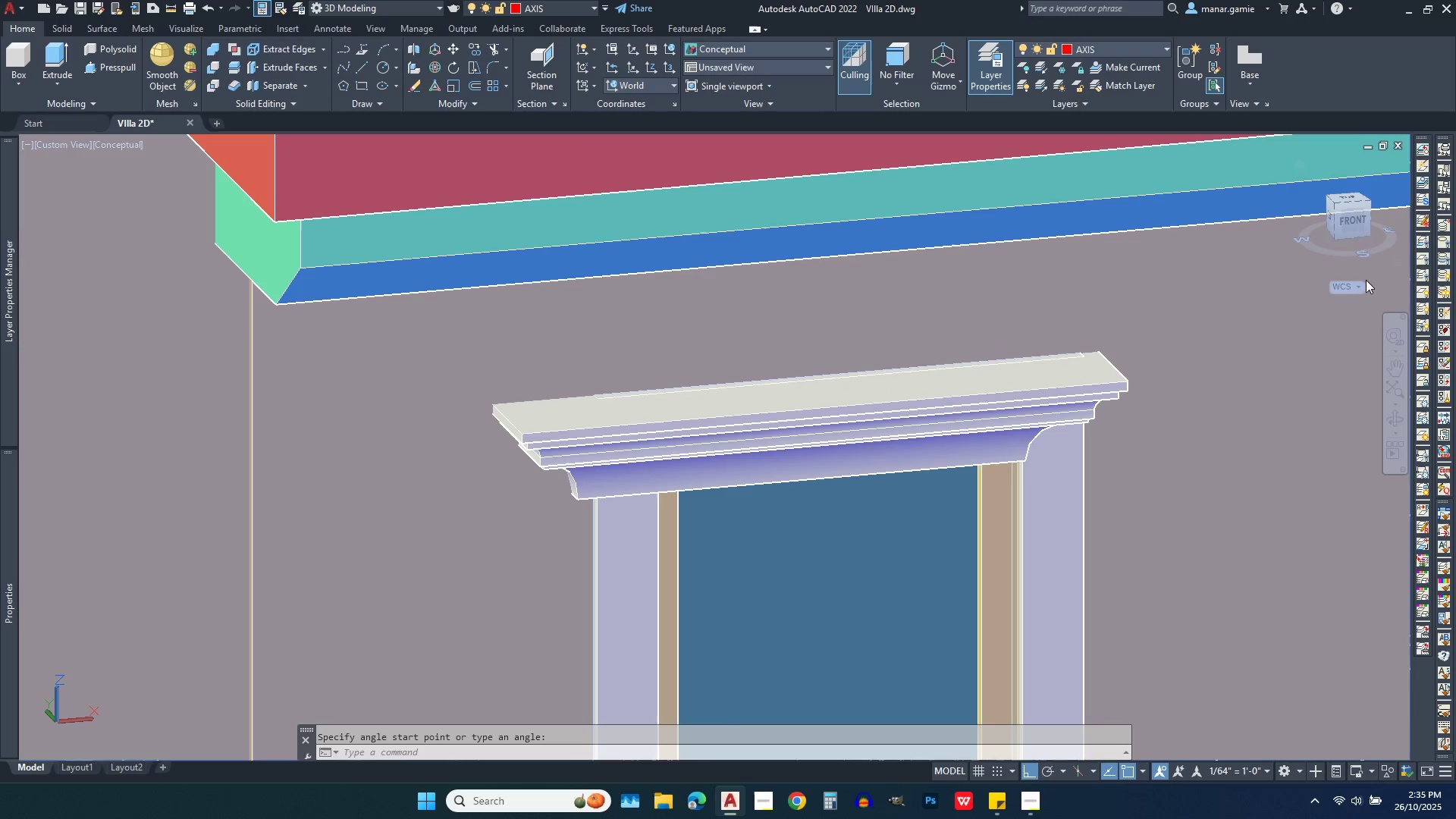 
left_click([1353, 221])
 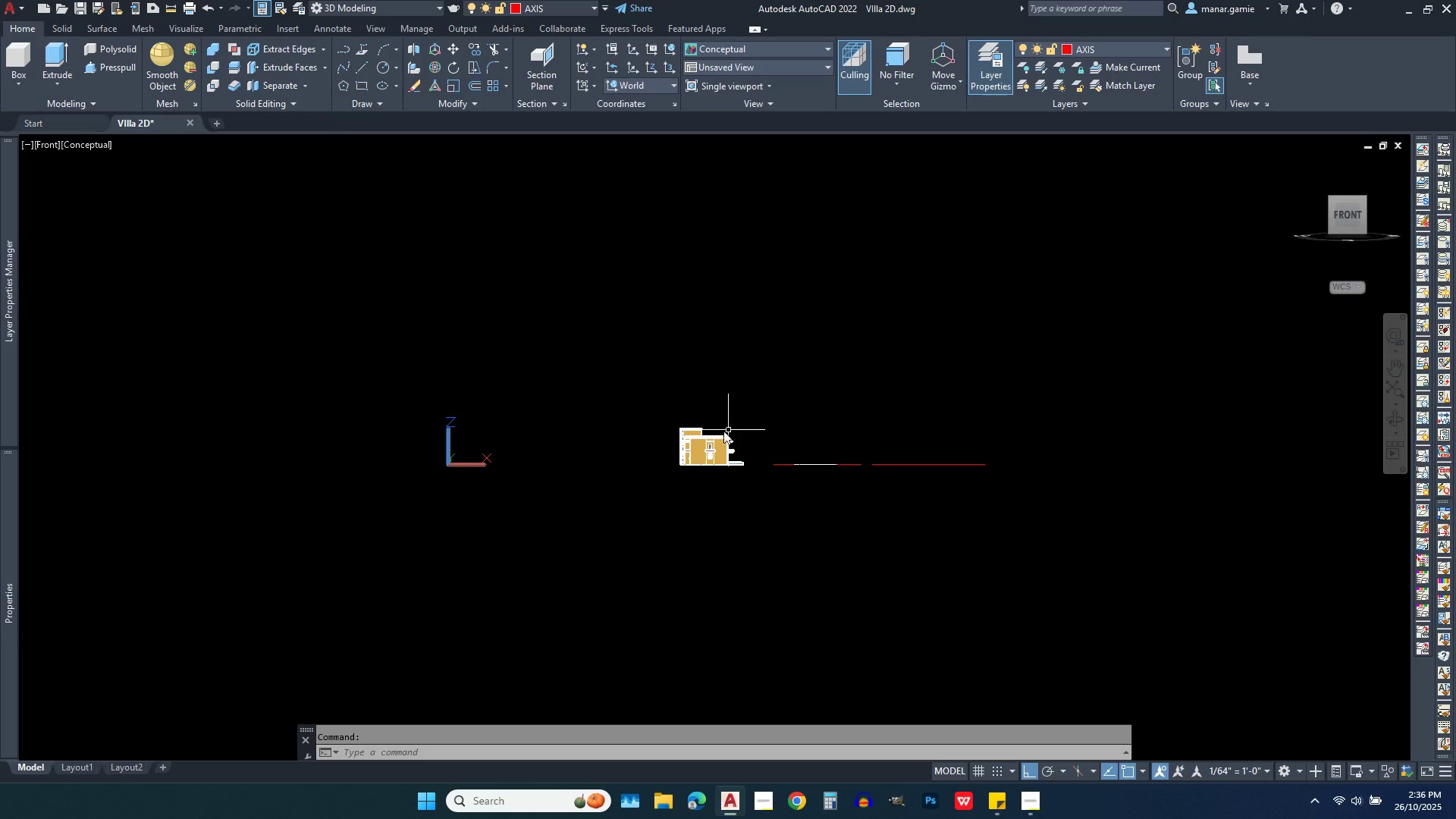 
scroll: coordinate [718, 475], scroll_direction: up, amount: 17.0
 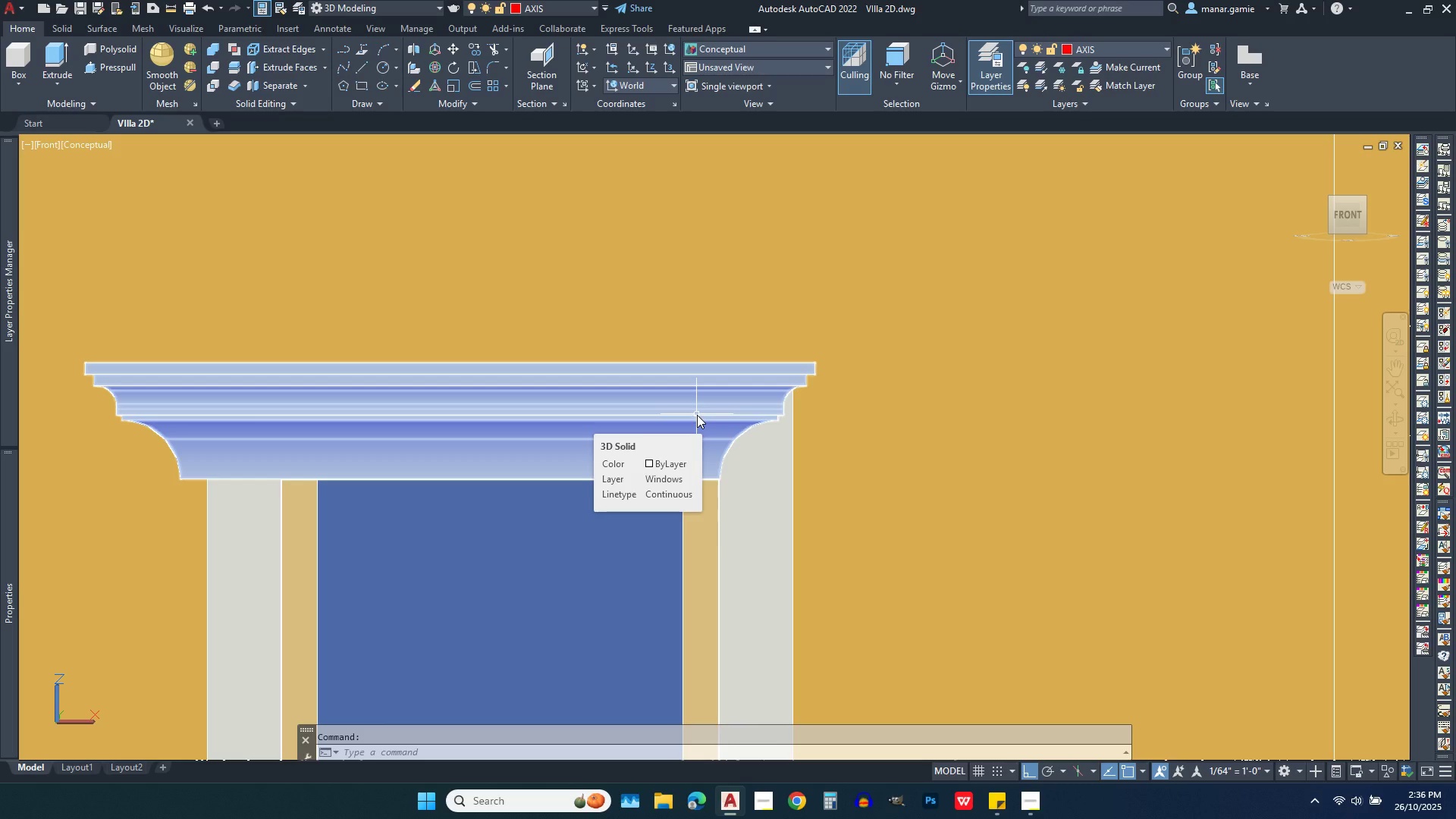 
wait(9.63)
 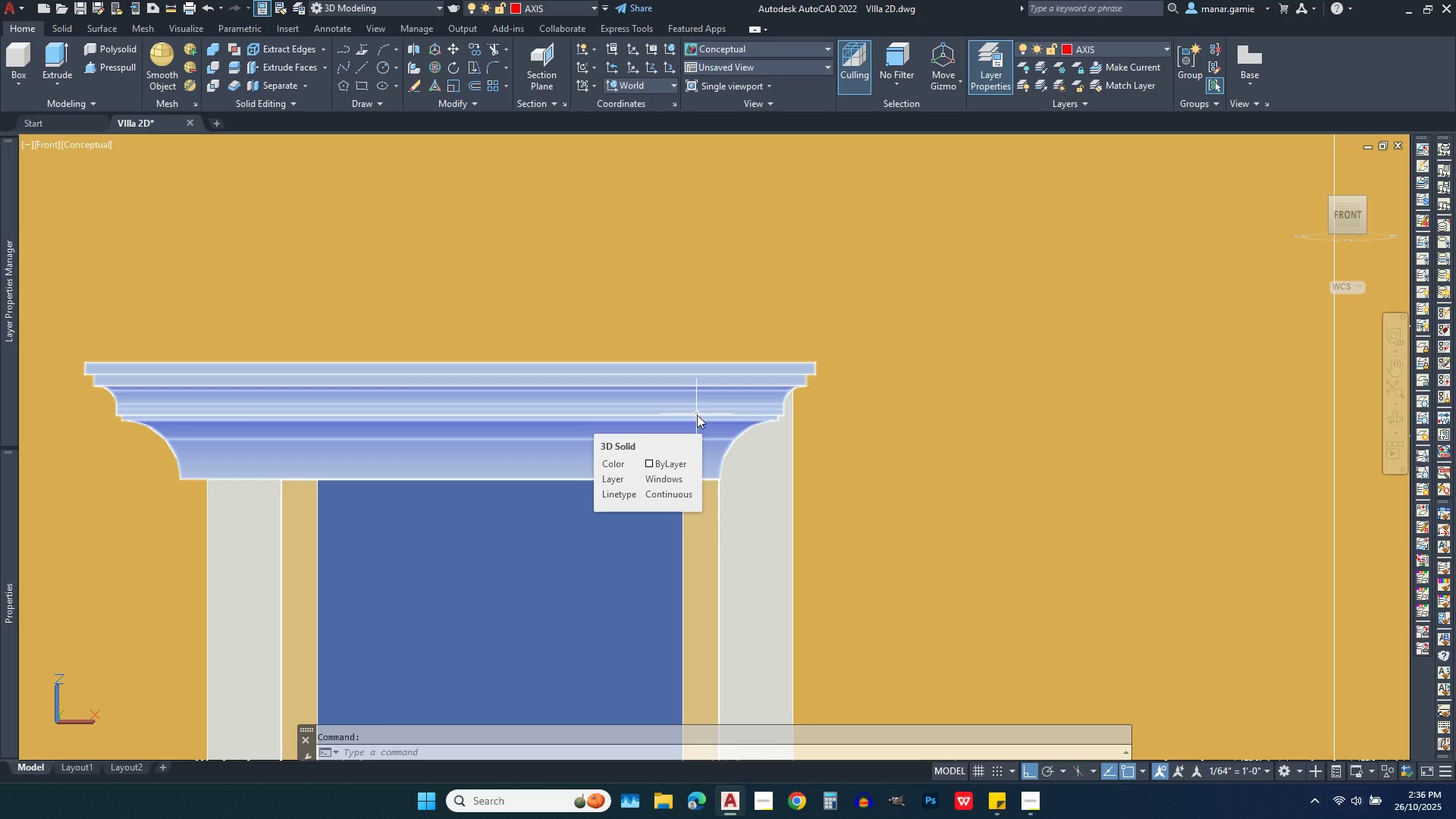 
left_click([174, 9])
 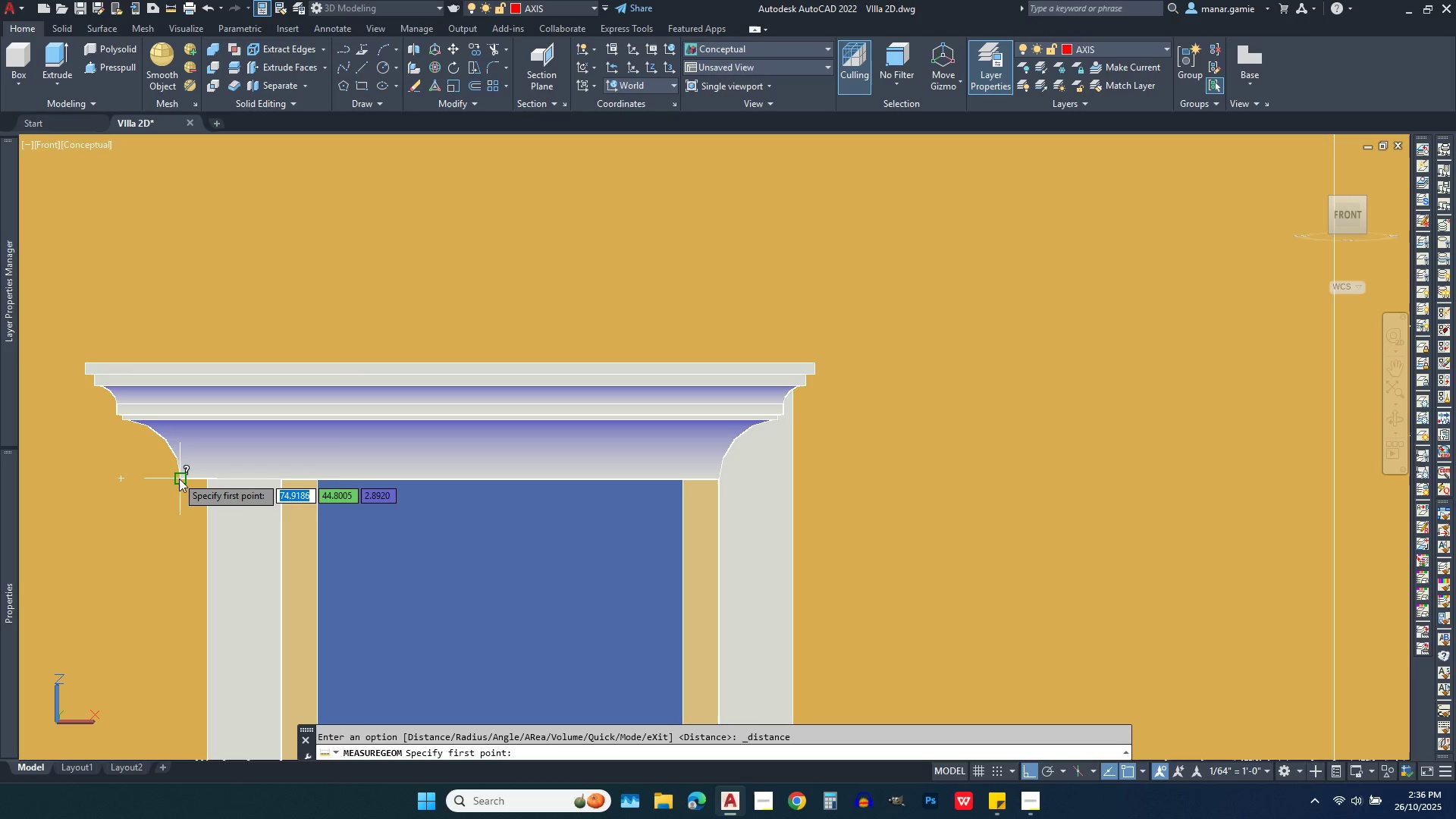 
left_click([179, 479])
 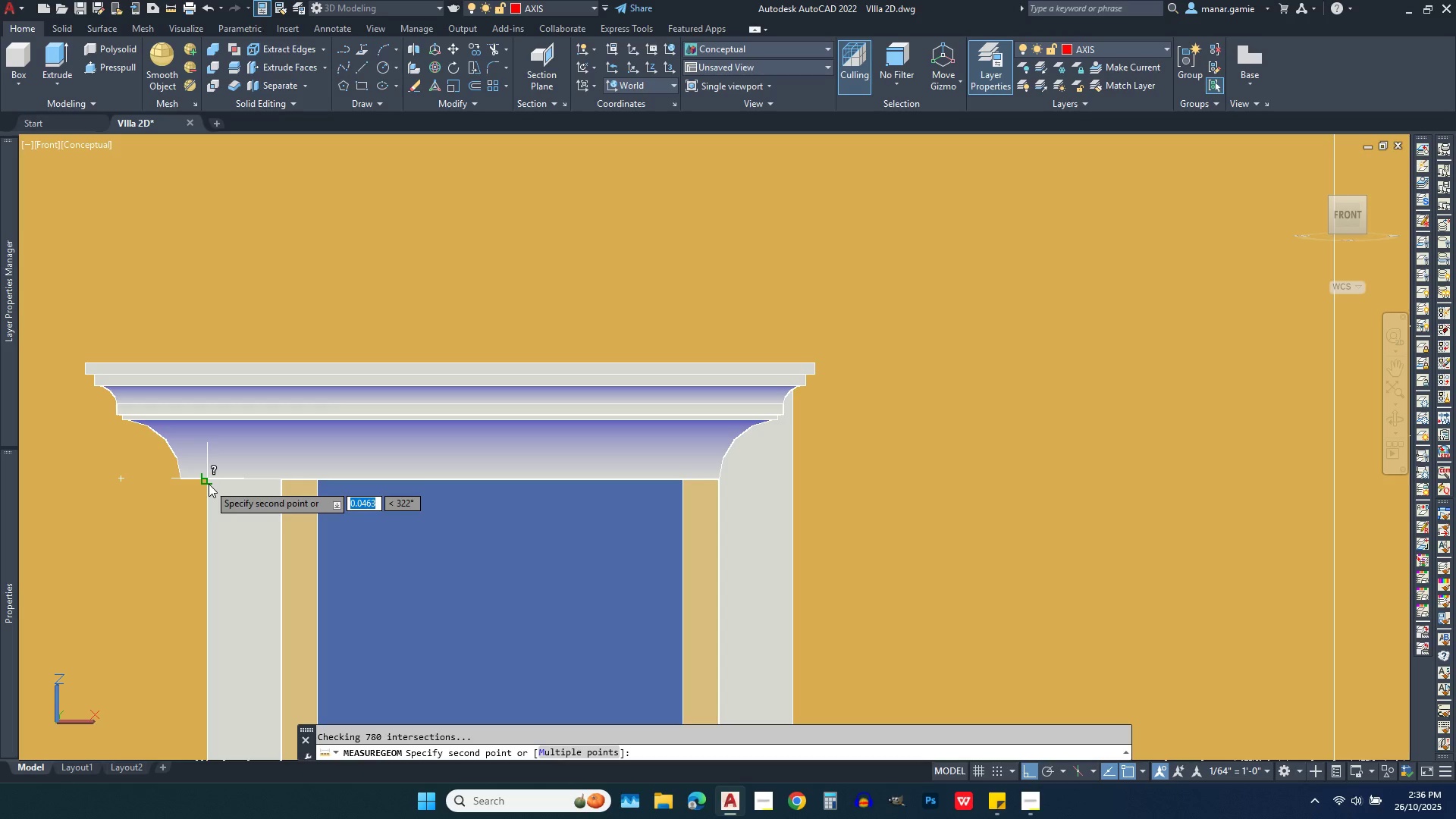 
left_click([209, 484])
 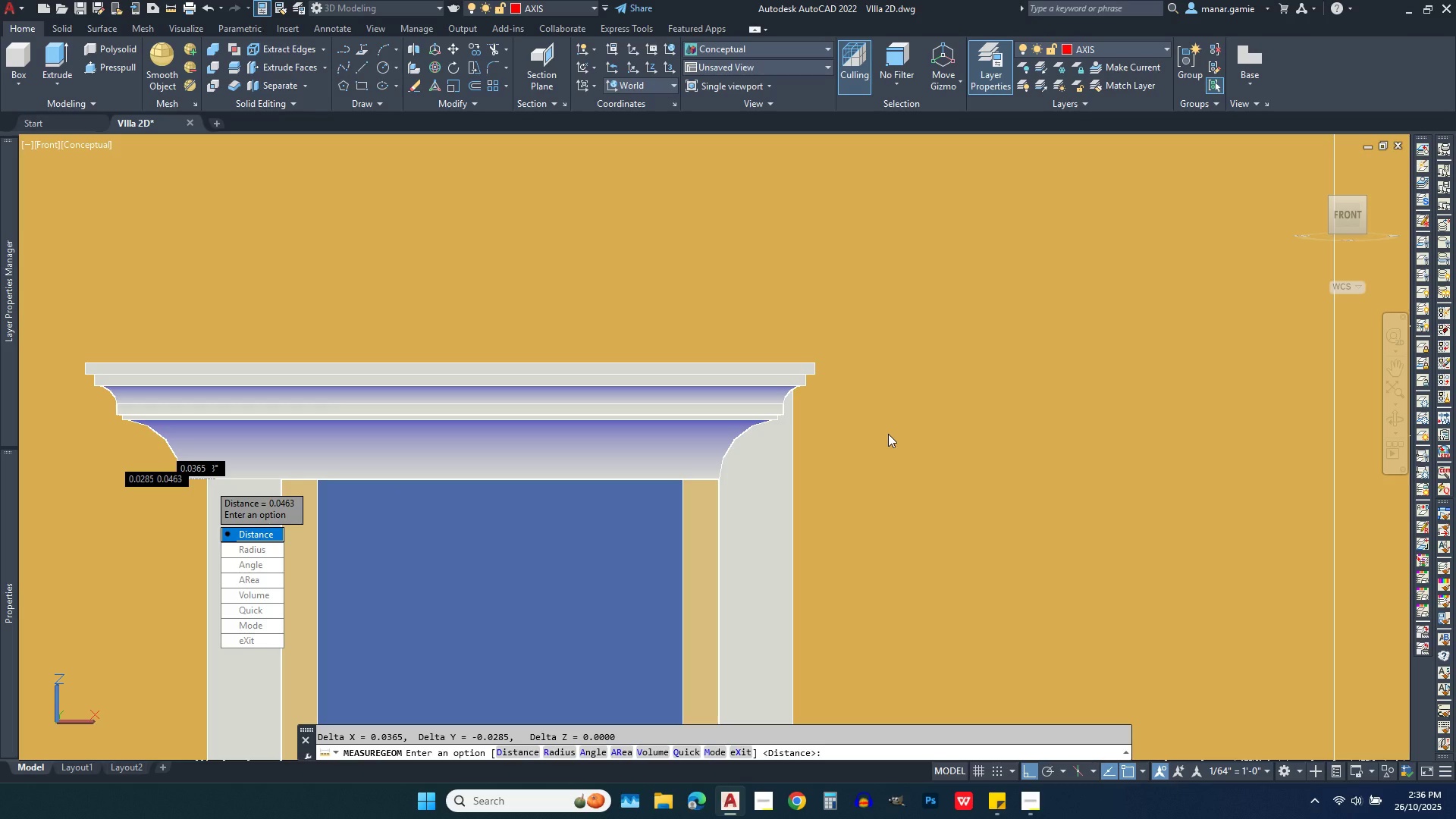 
wait(6.82)
 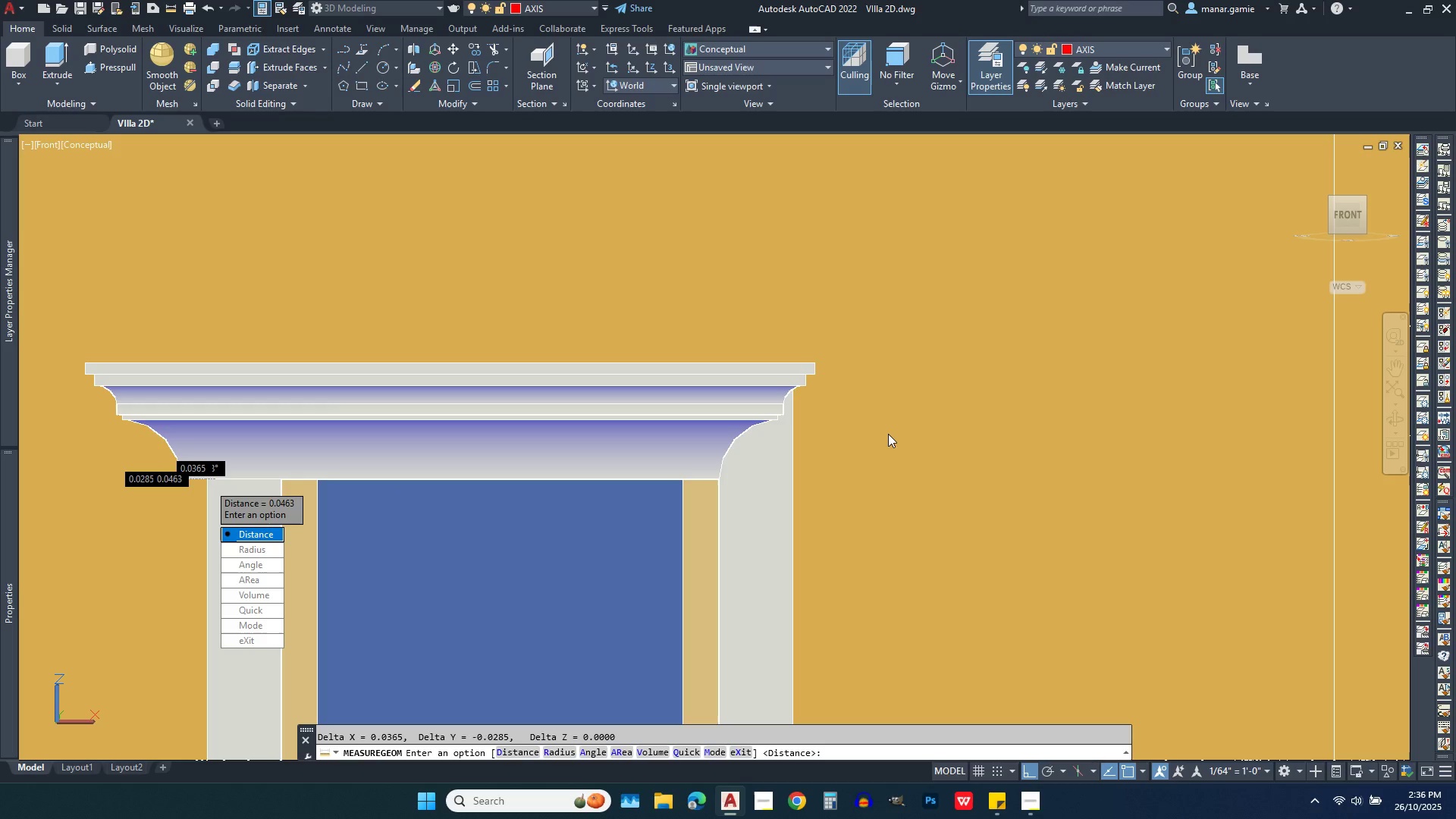 
scroll: coordinate [888, 434], scroll_direction: down, amount: 2.0
 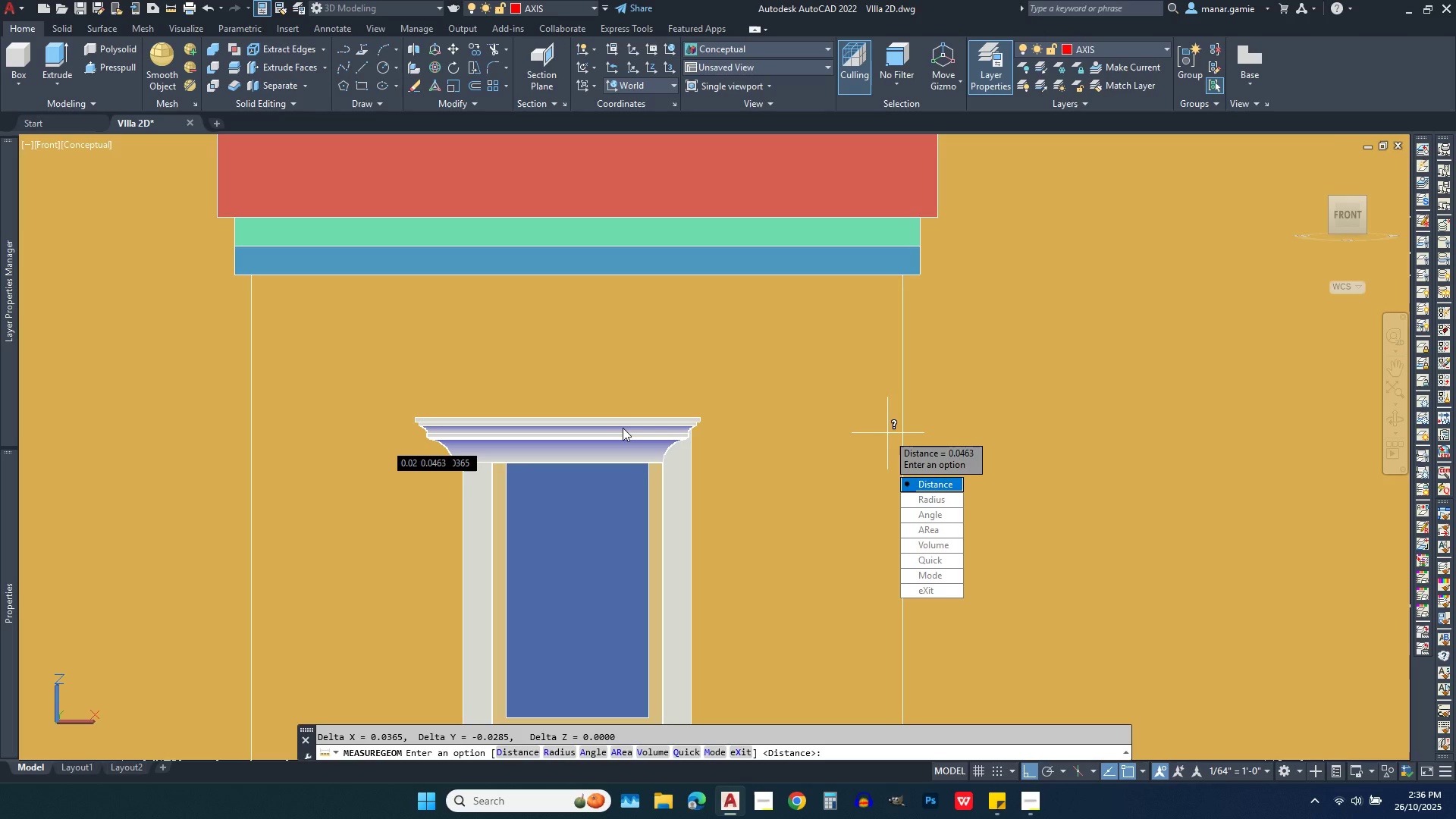 
key(Escape)
 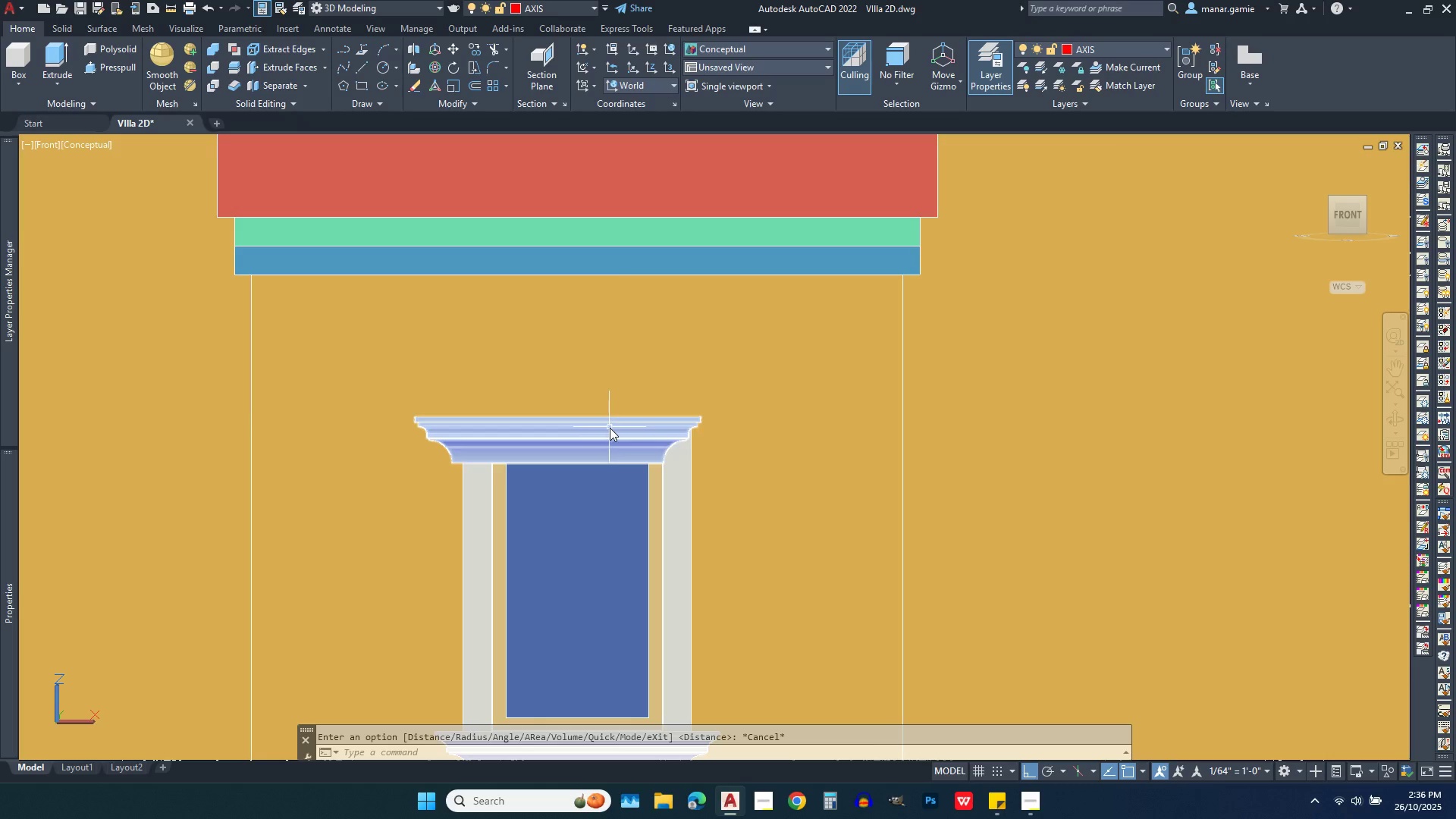 
left_click([610, 428])
 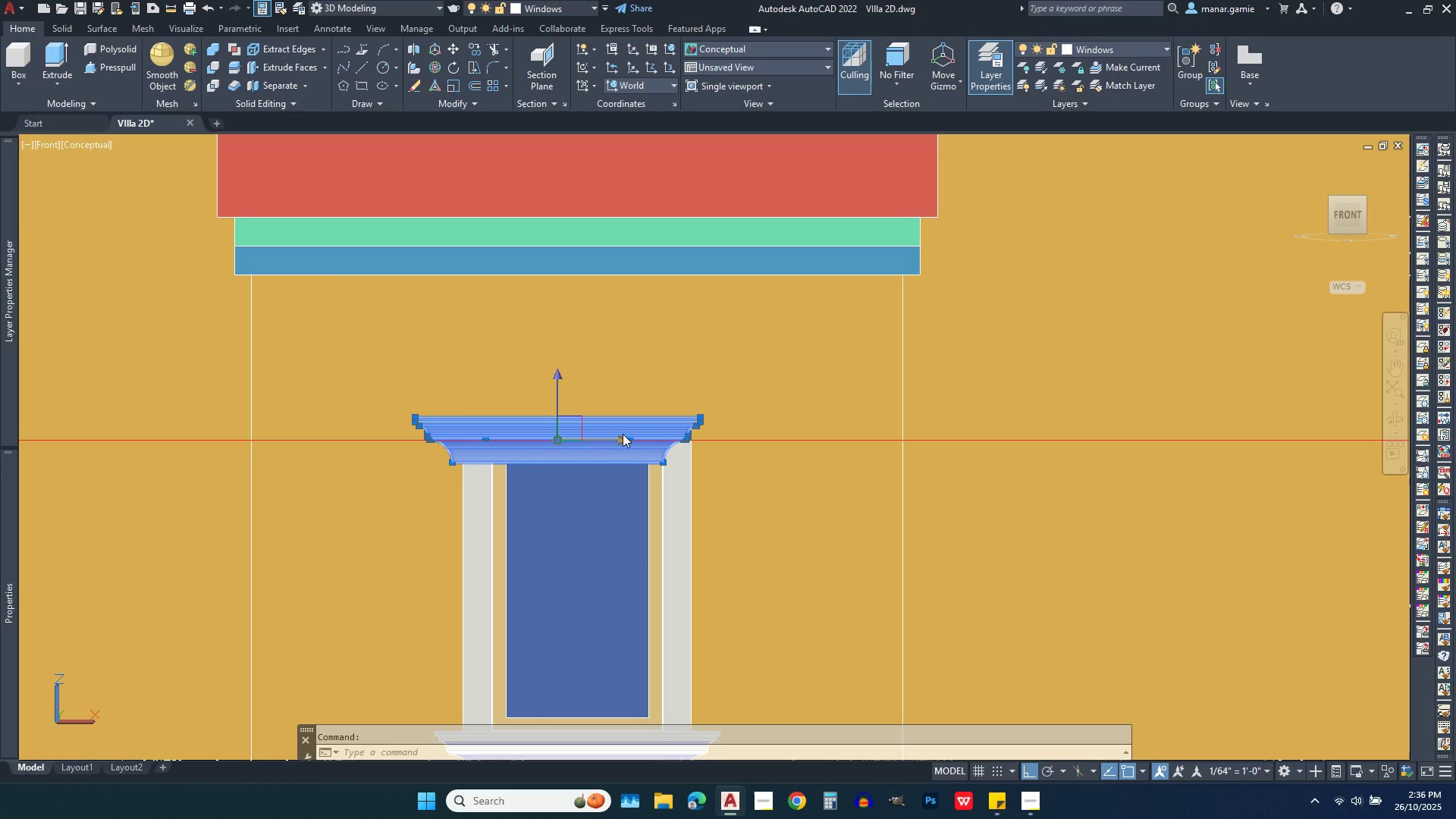 
left_click_drag(start_coordinate=[623, 438], to_coordinate=[558, 440])
 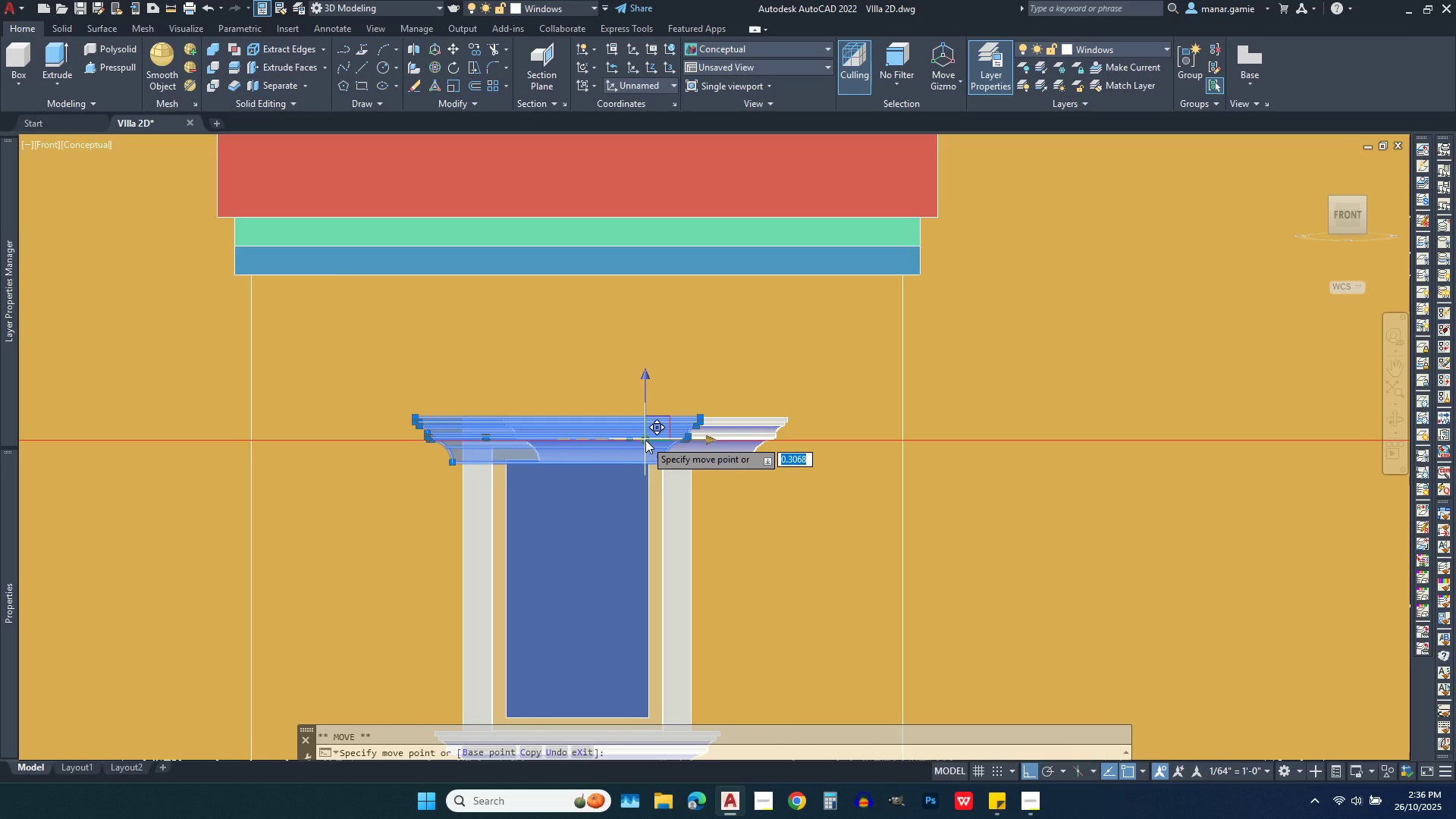 
type(.0182)
 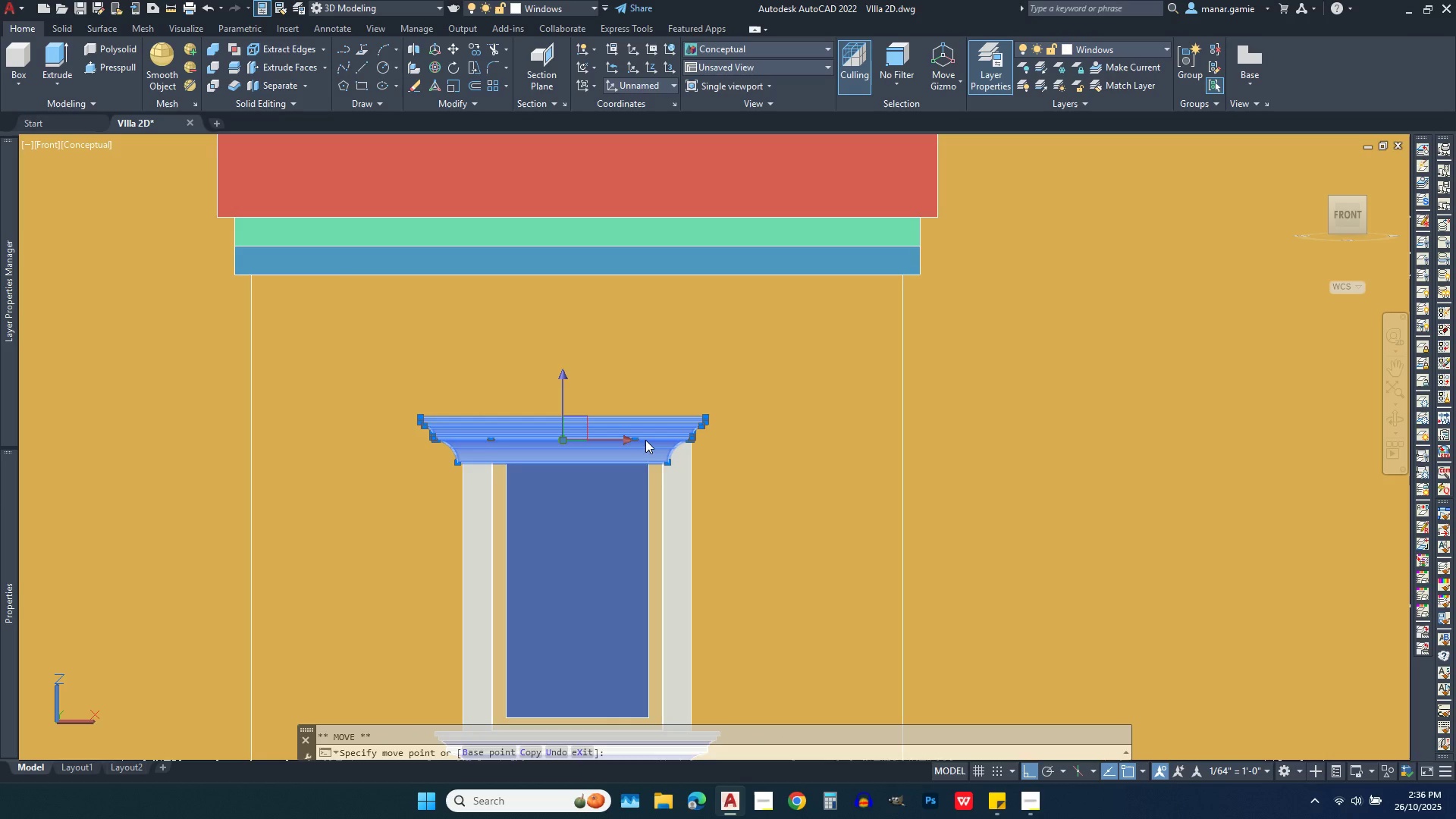 
key(Enter)
 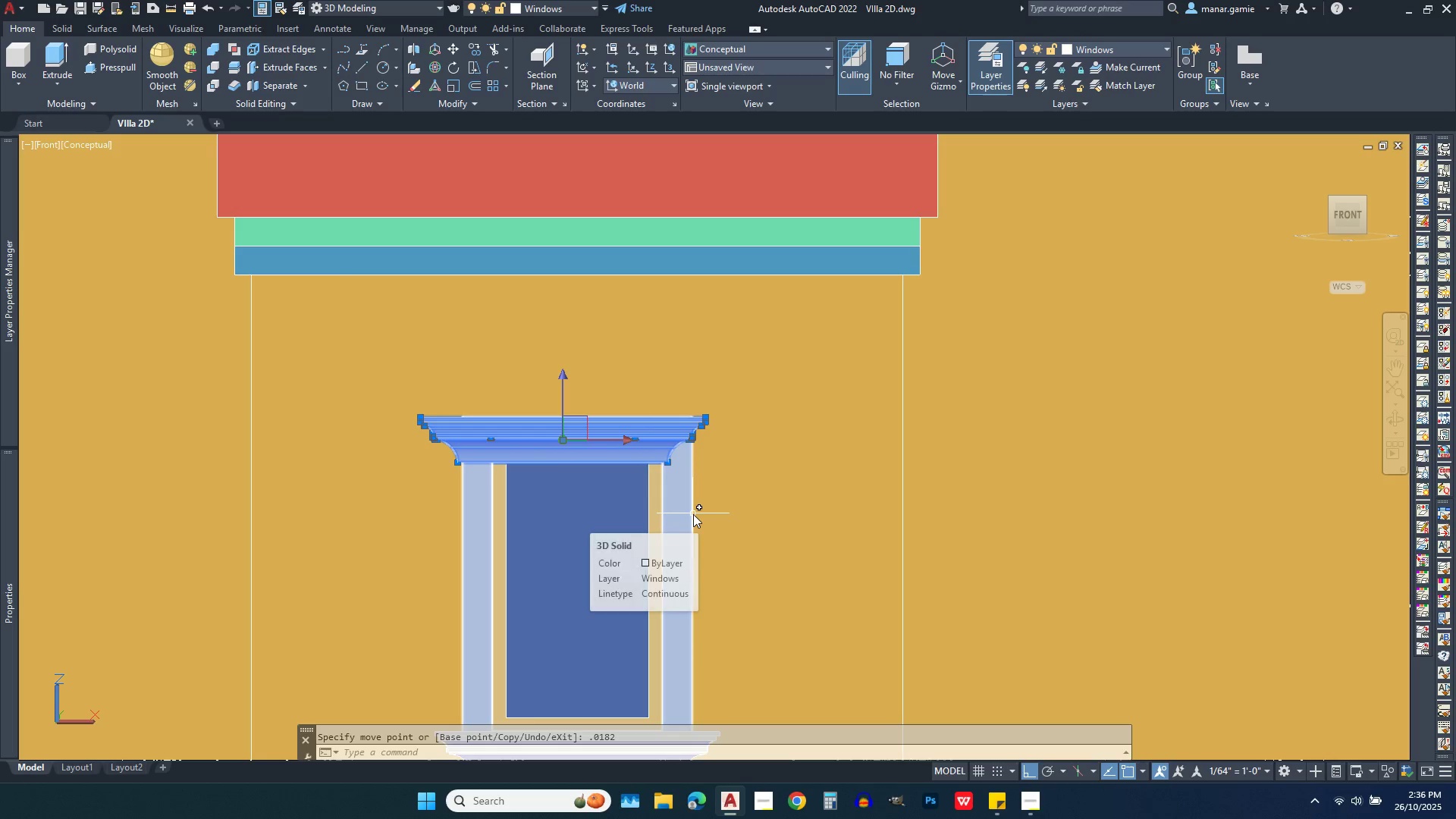 
scroll: coordinate [693, 514], scroll_direction: up, amount: 3.0
 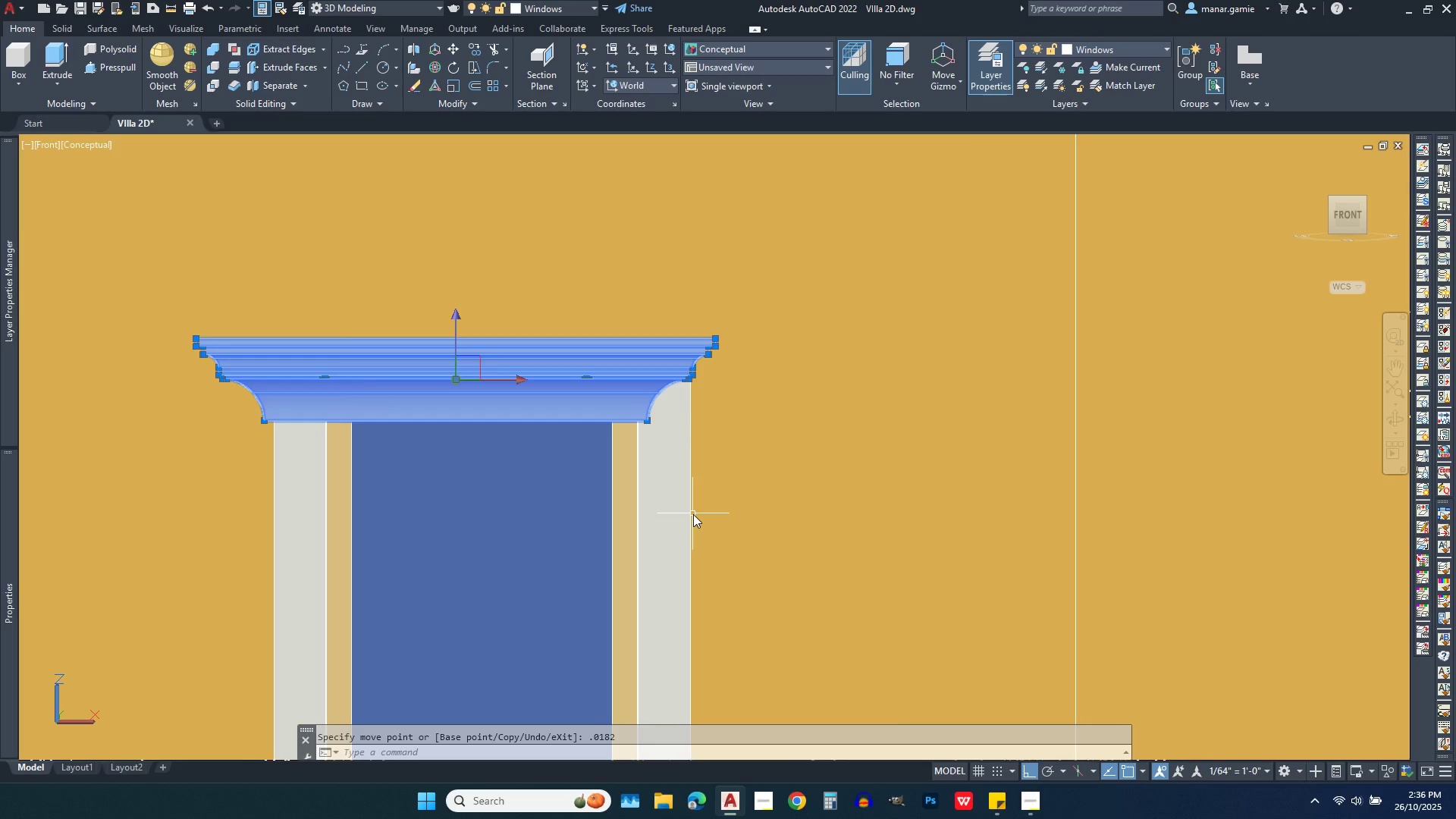 
scroll: coordinate [693, 514], scroll_direction: down, amount: 2.0
 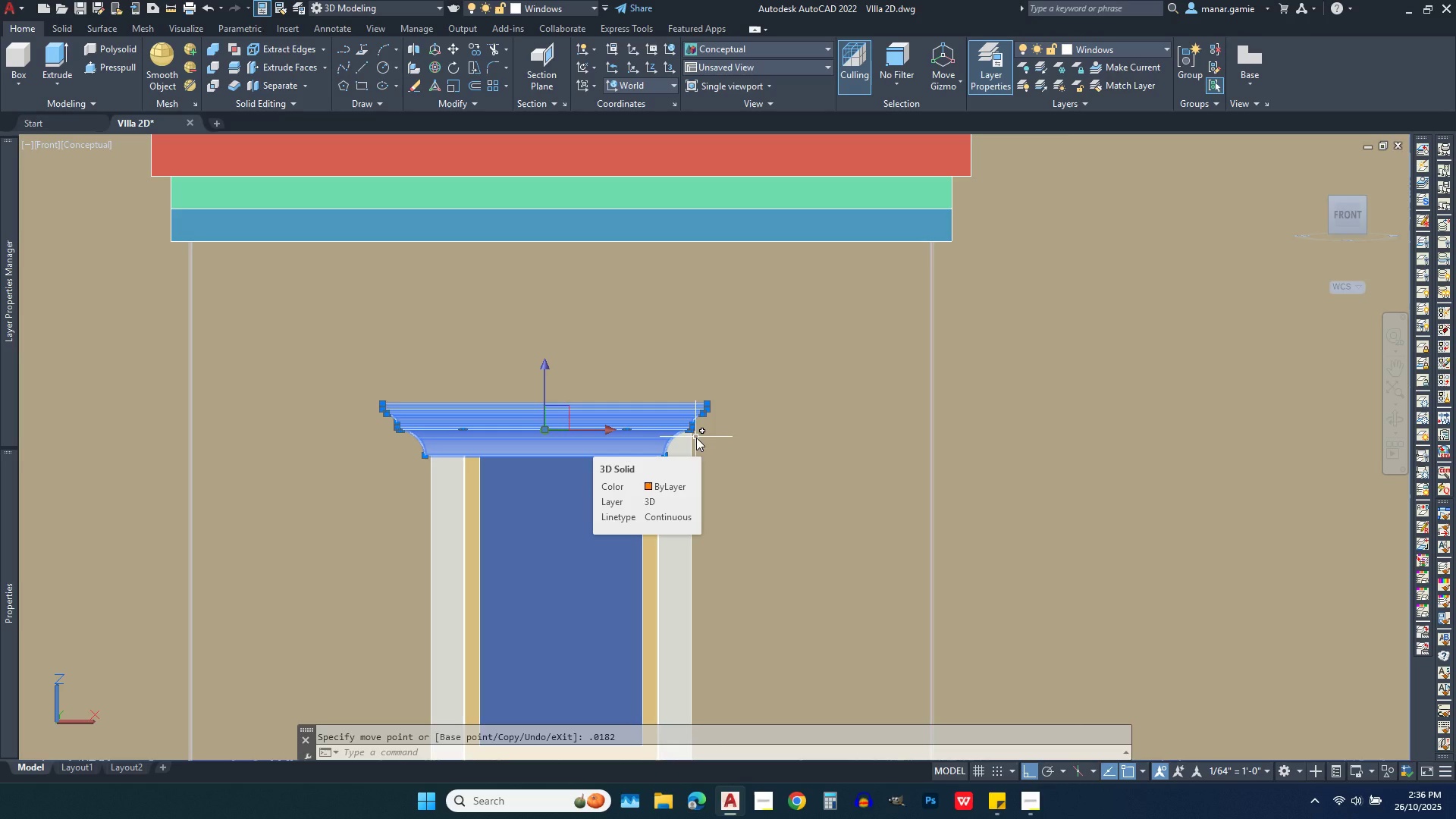 
wait(10.33)
 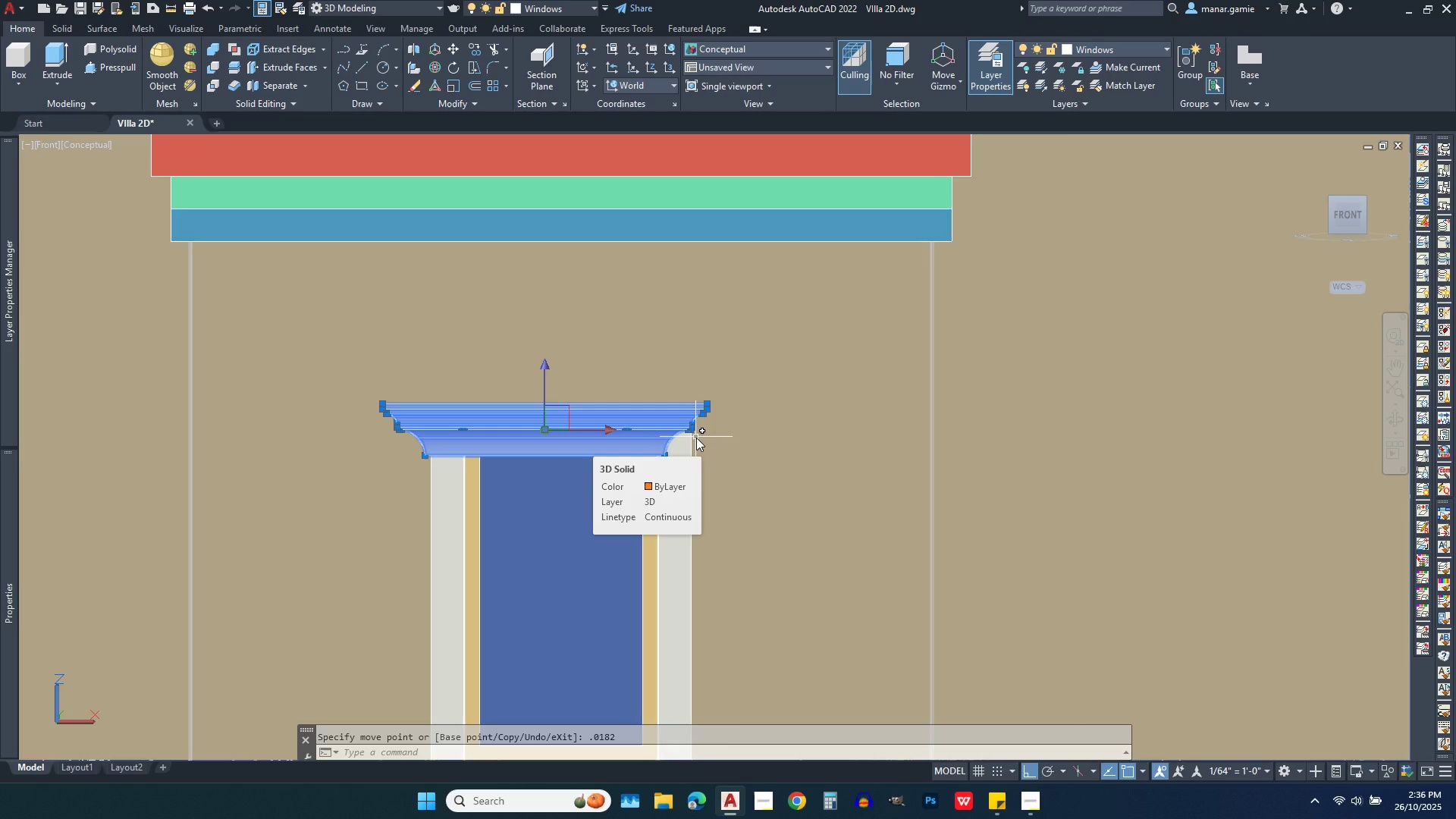 
scroll: coordinate [699, 419], scroll_direction: up, amount: 3.0
 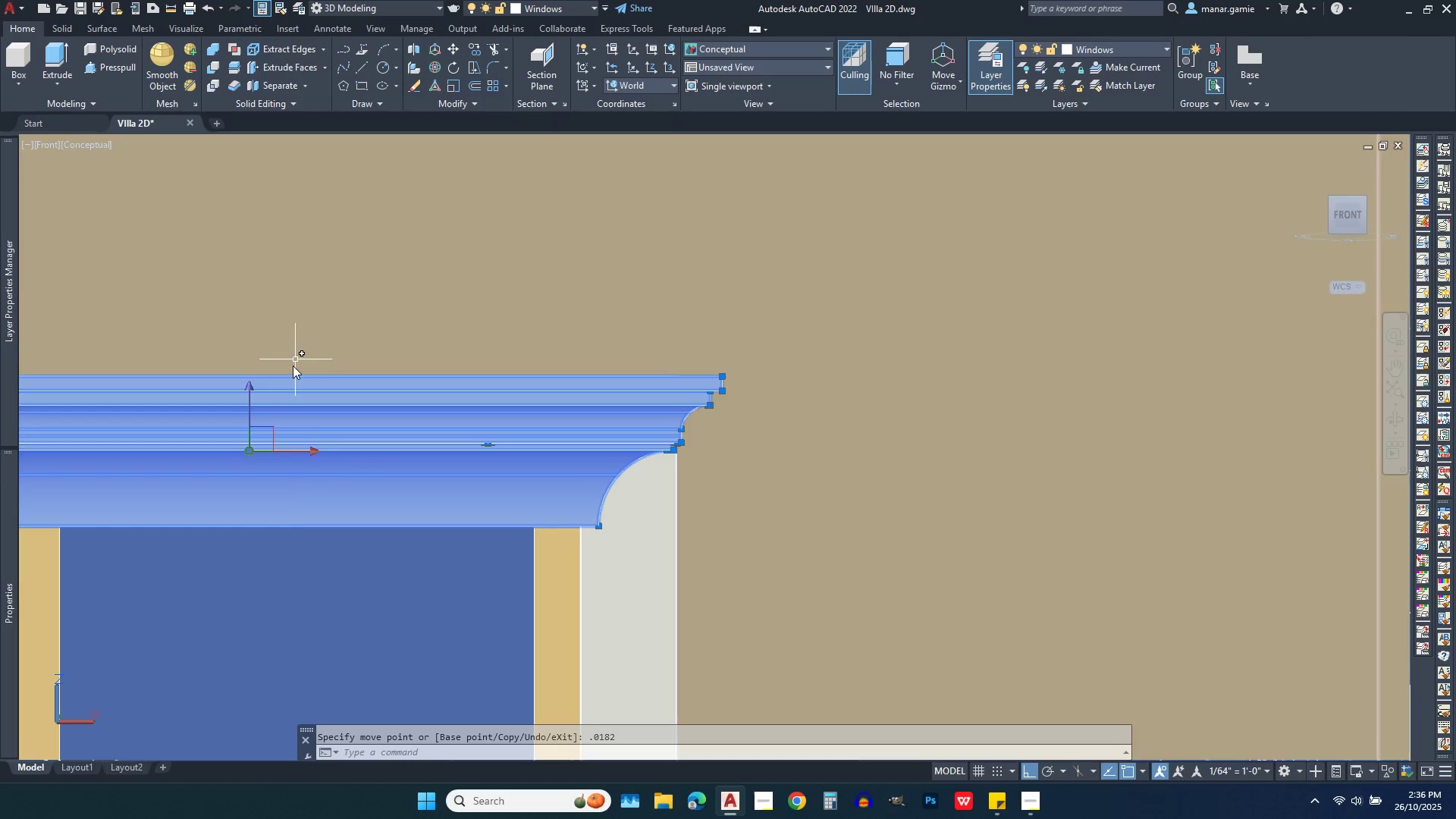 
left_click_drag(start_coordinate=[248, 388], to_coordinate=[249, 451])
 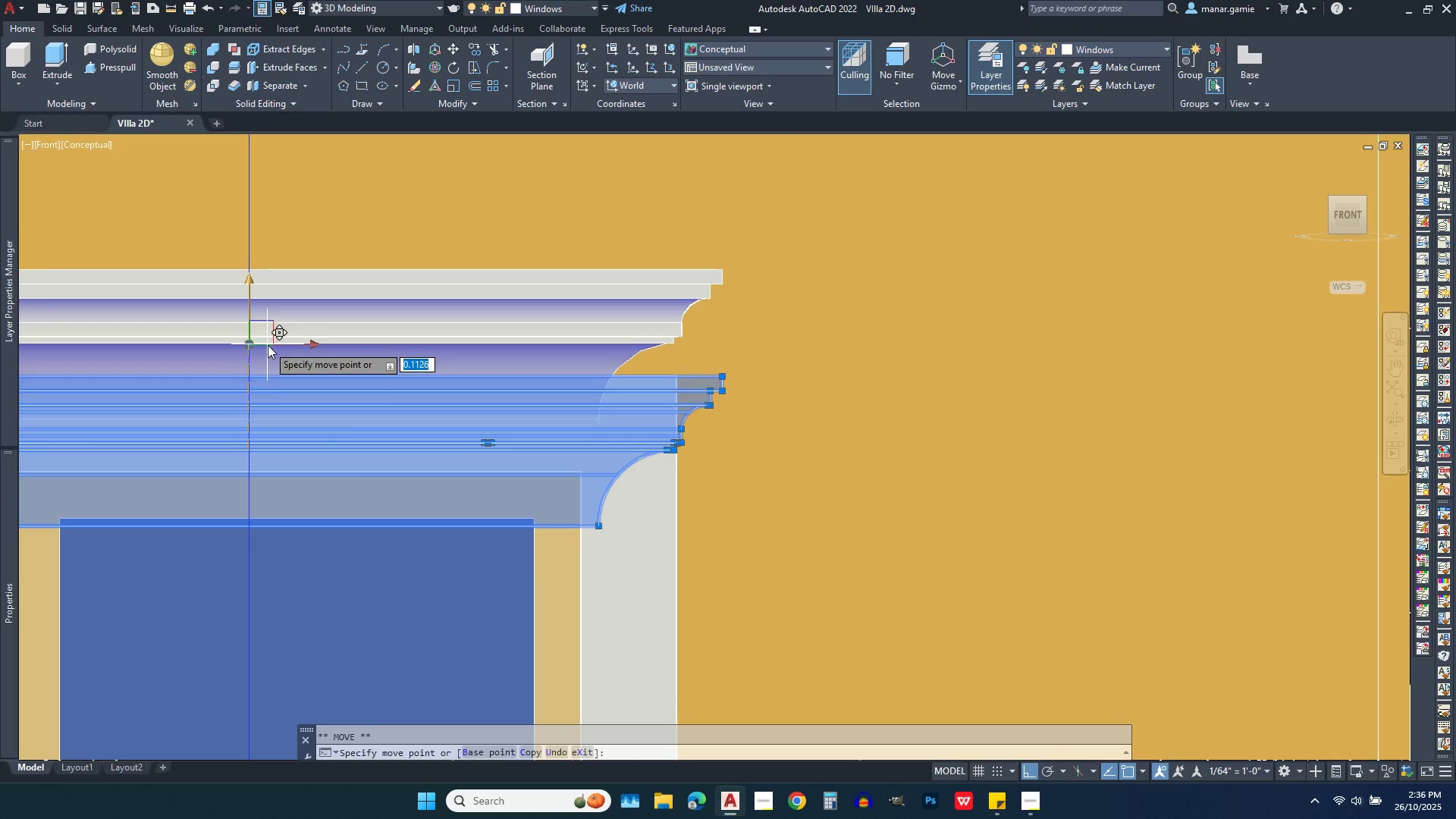 
left_click([270, 342])
 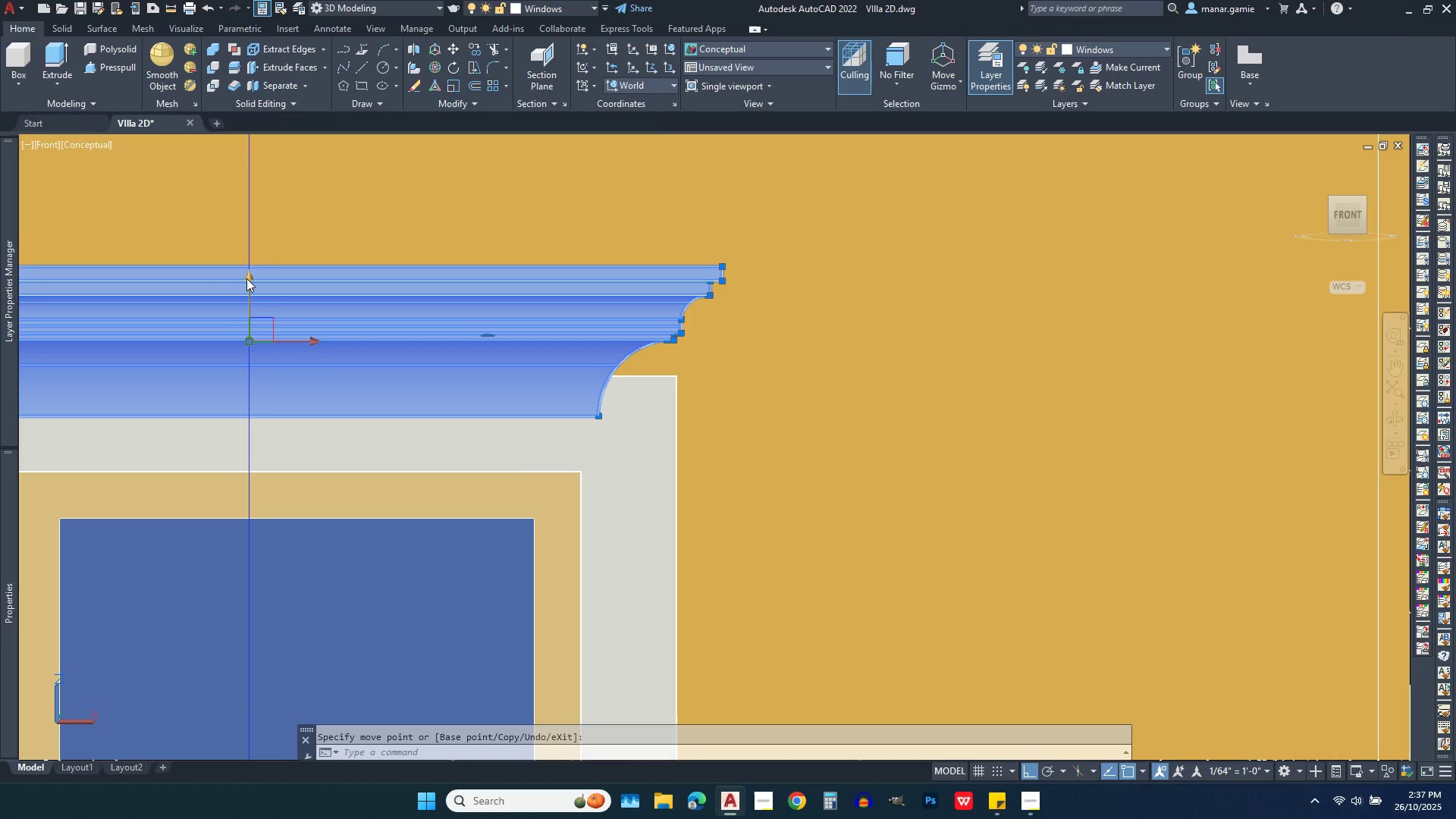 
left_click_drag(start_coordinate=[249, 278], to_coordinate=[249, 341])
 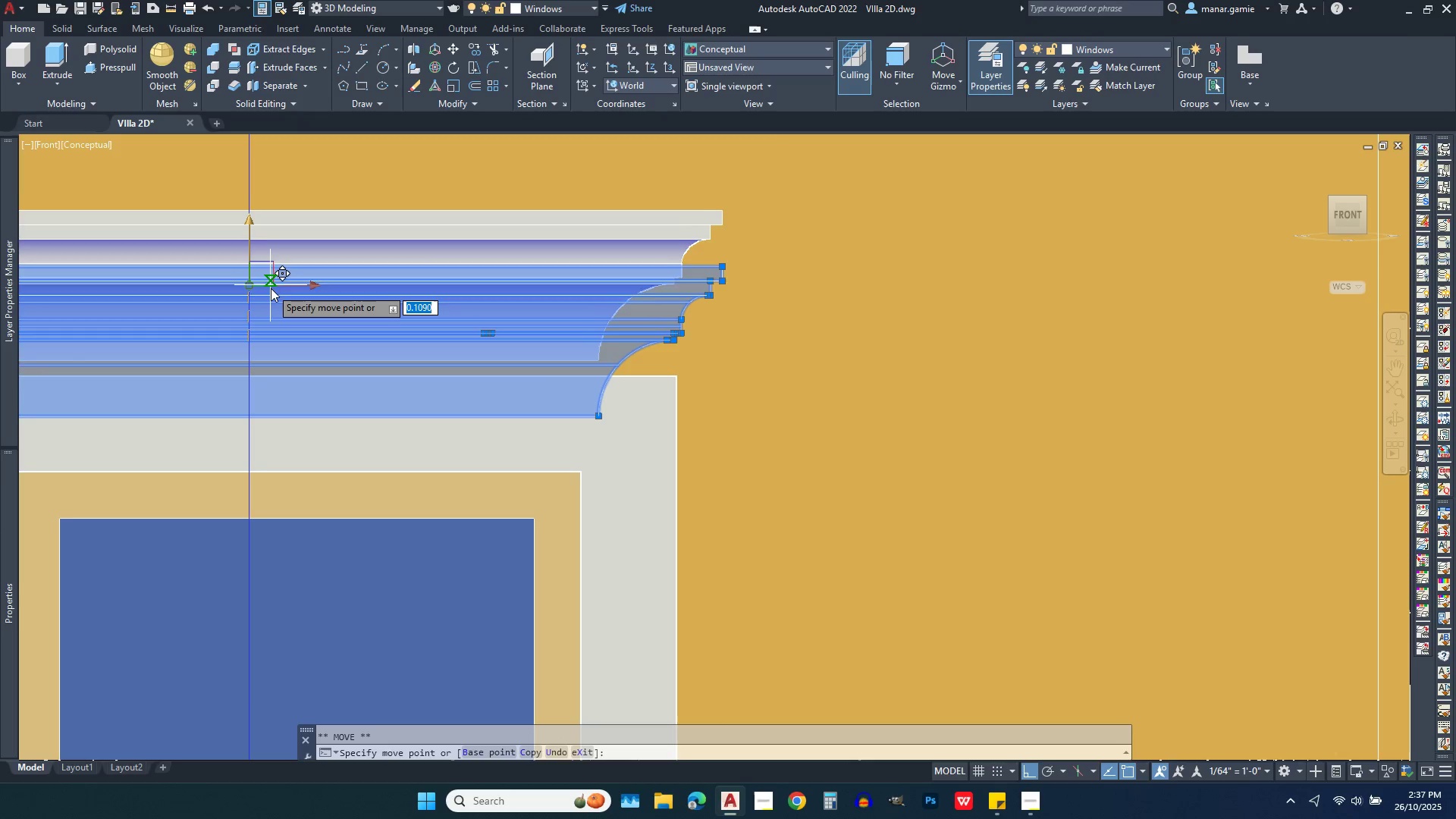 
left_click([271, 288])
 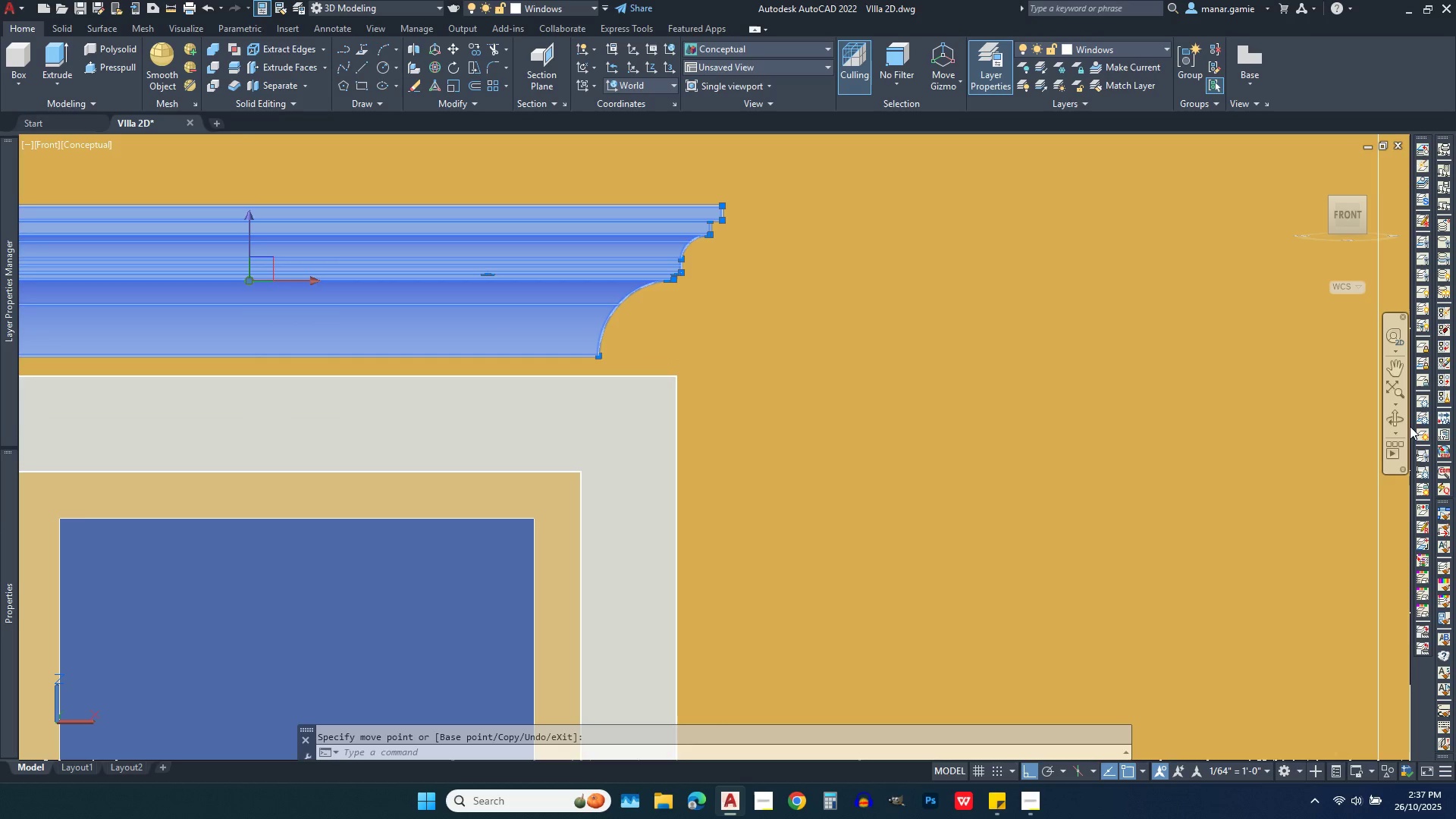 
left_click([1394, 419])
 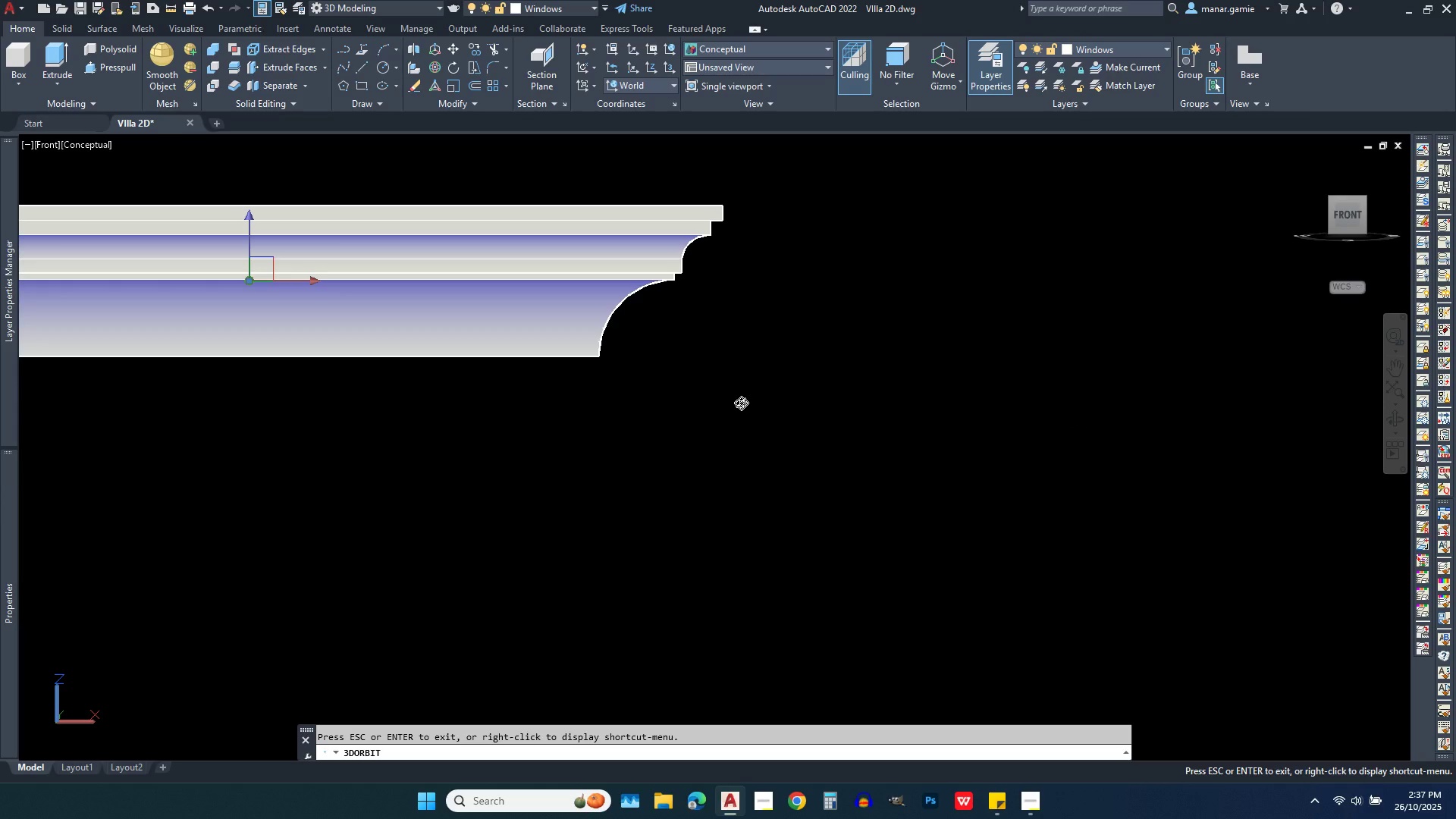 
left_click_drag(start_coordinate=[741, 403], to_coordinate=[635, 442])
 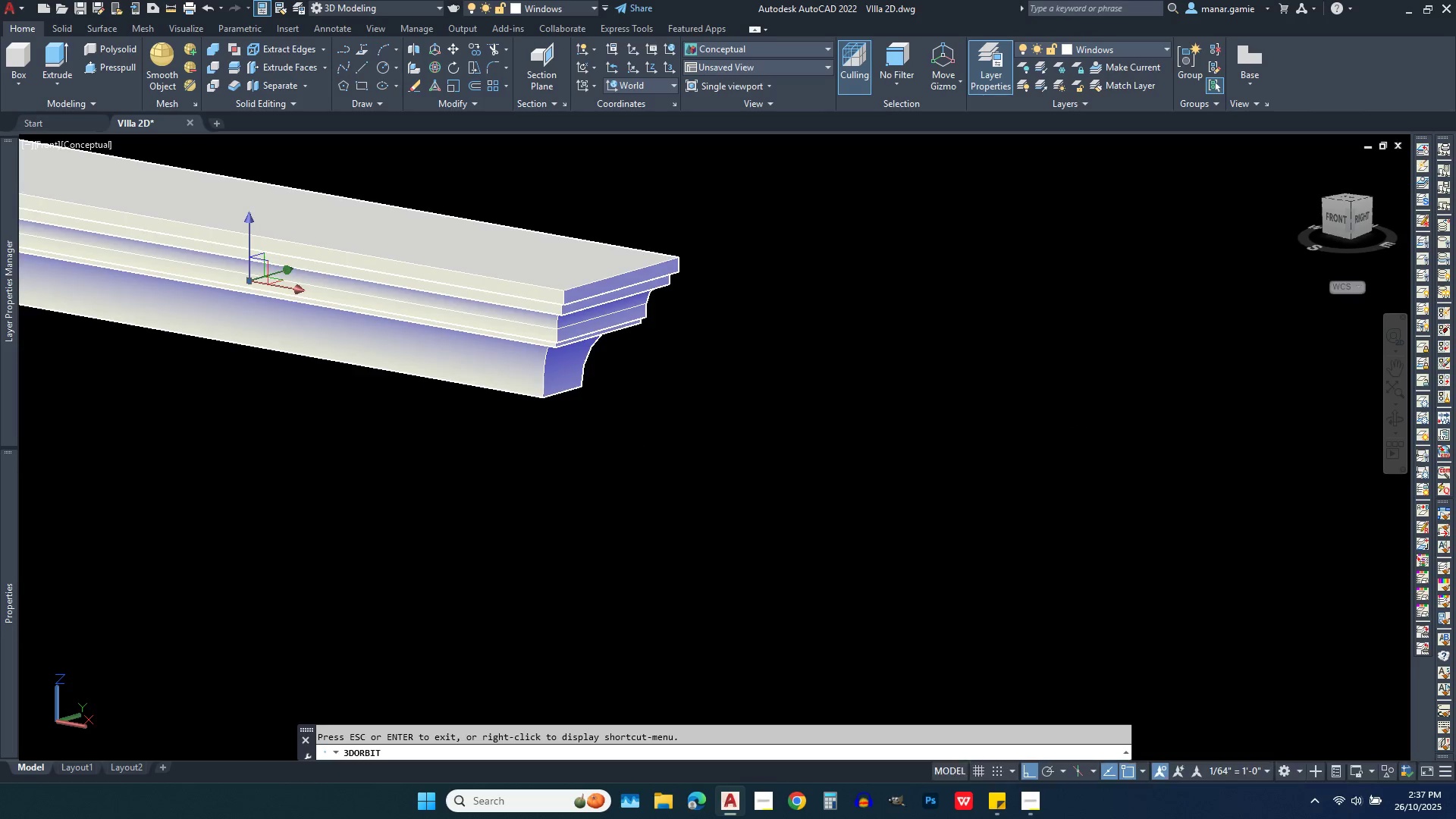 
key(Escape)
 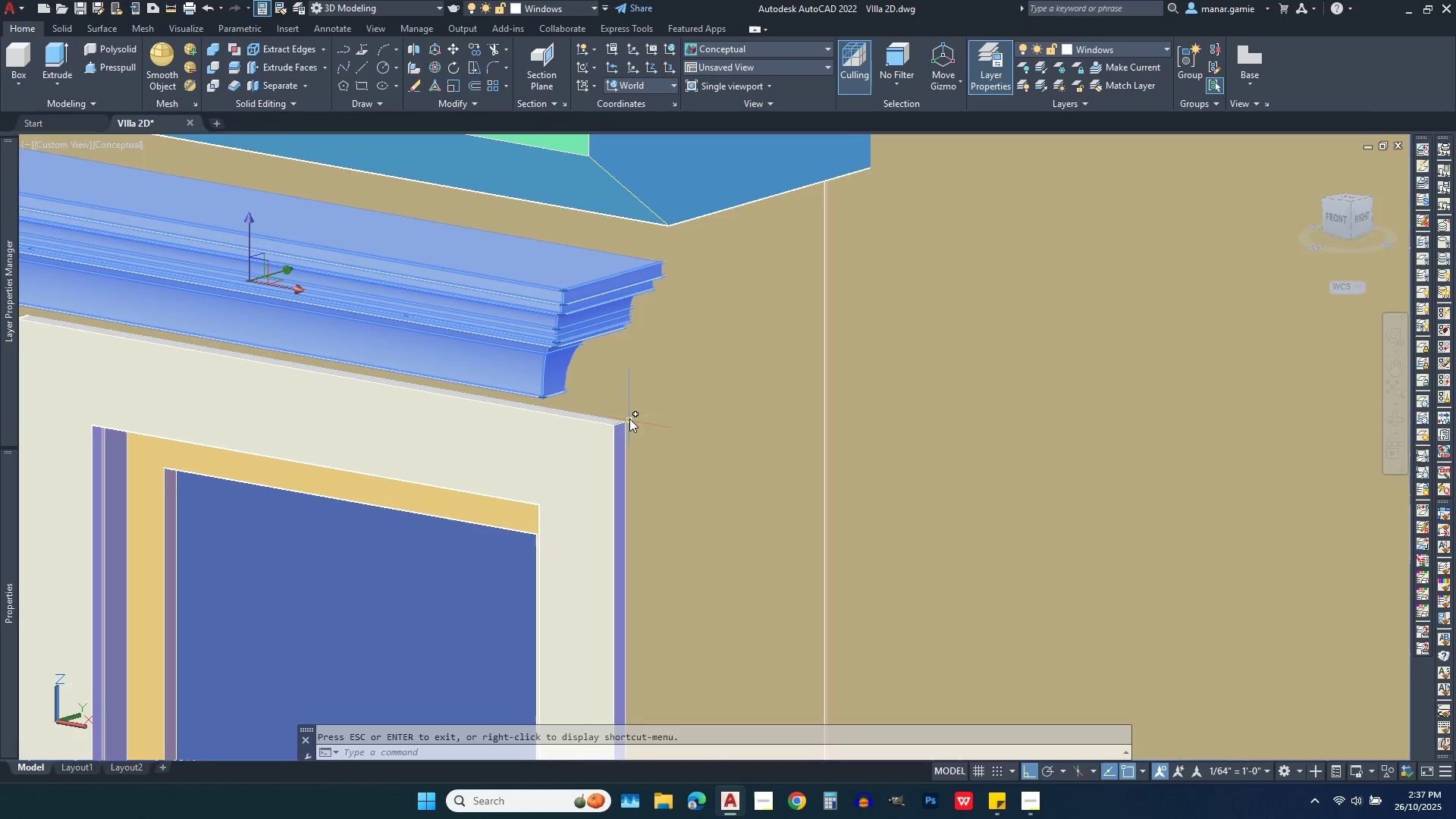 
key(Escape)
 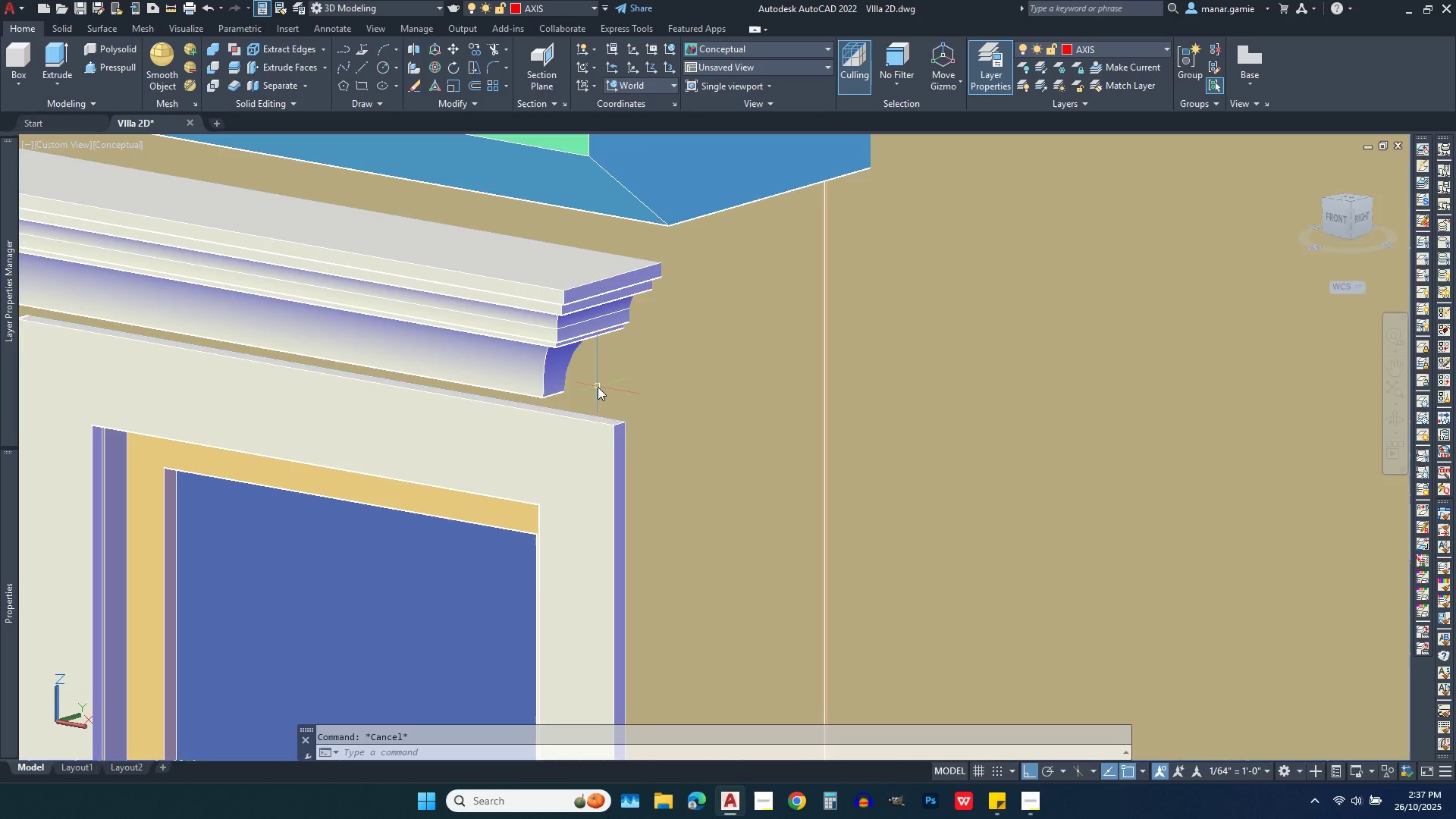 
scroll: coordinate [598, 387], scroll_direction: up, amount: 2.0
 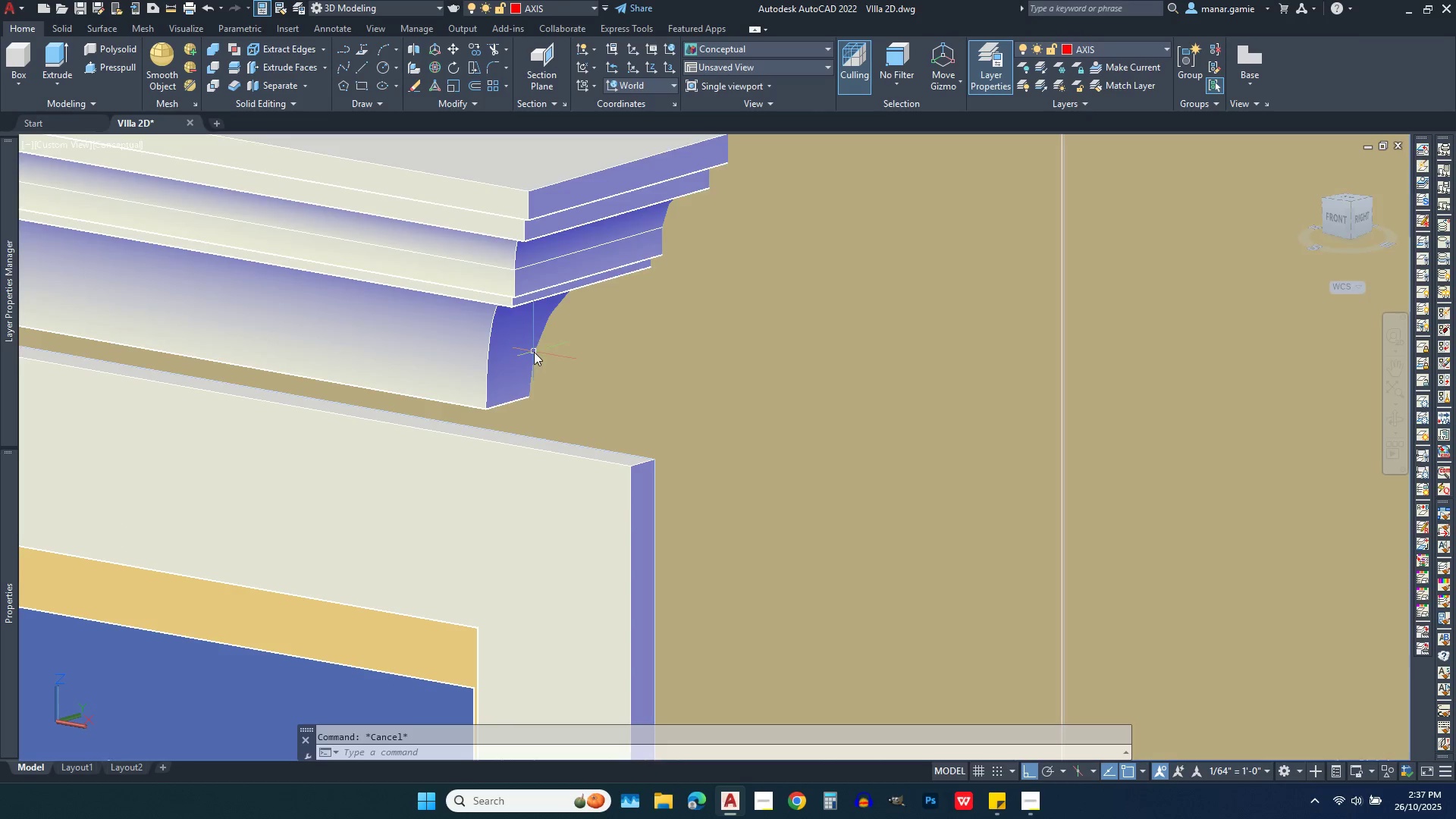 
left_click([532, 352])
 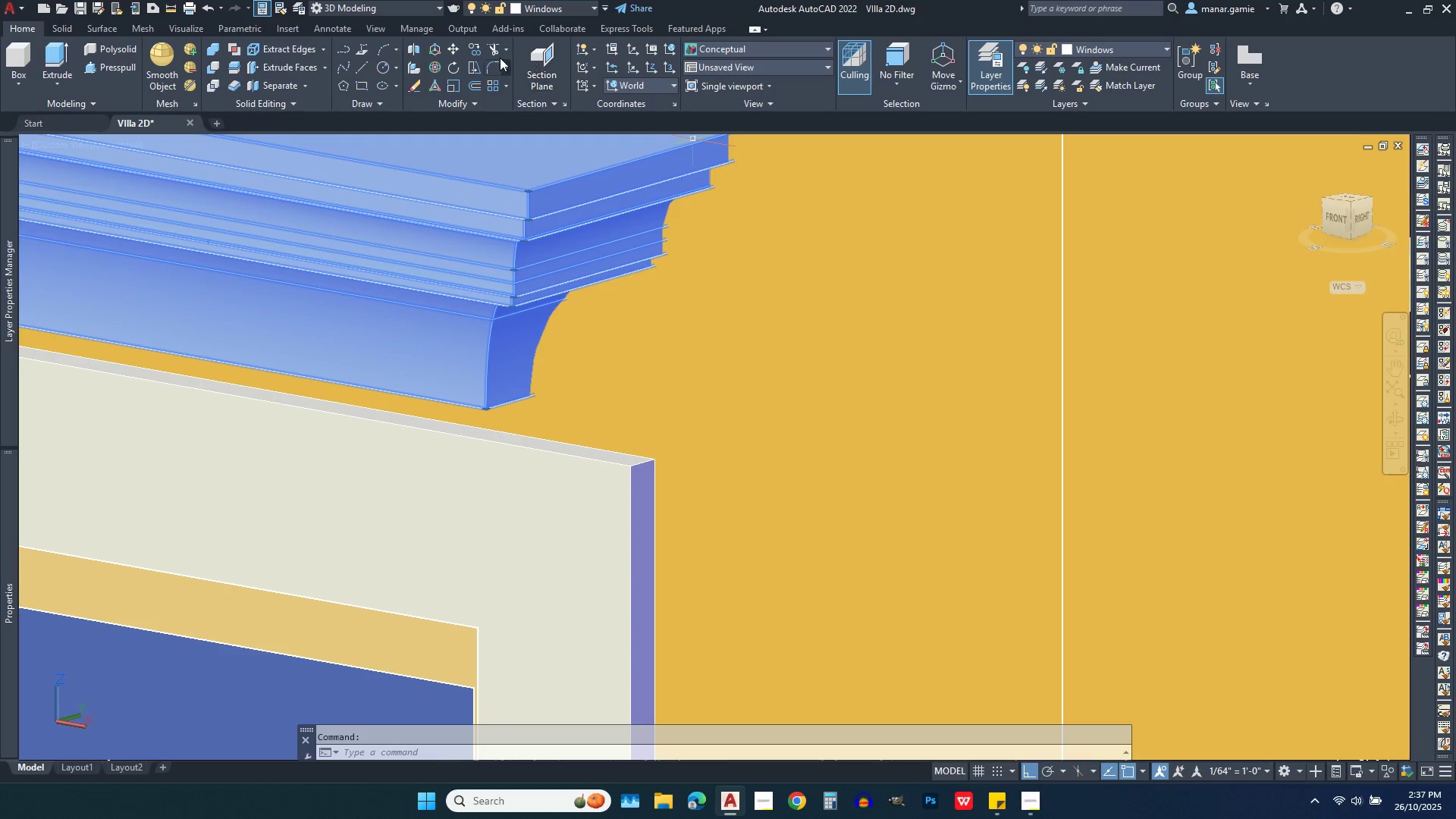 
left_click_drag(start_coordinate=[452, 49], to_coordinate=[452, 55])
 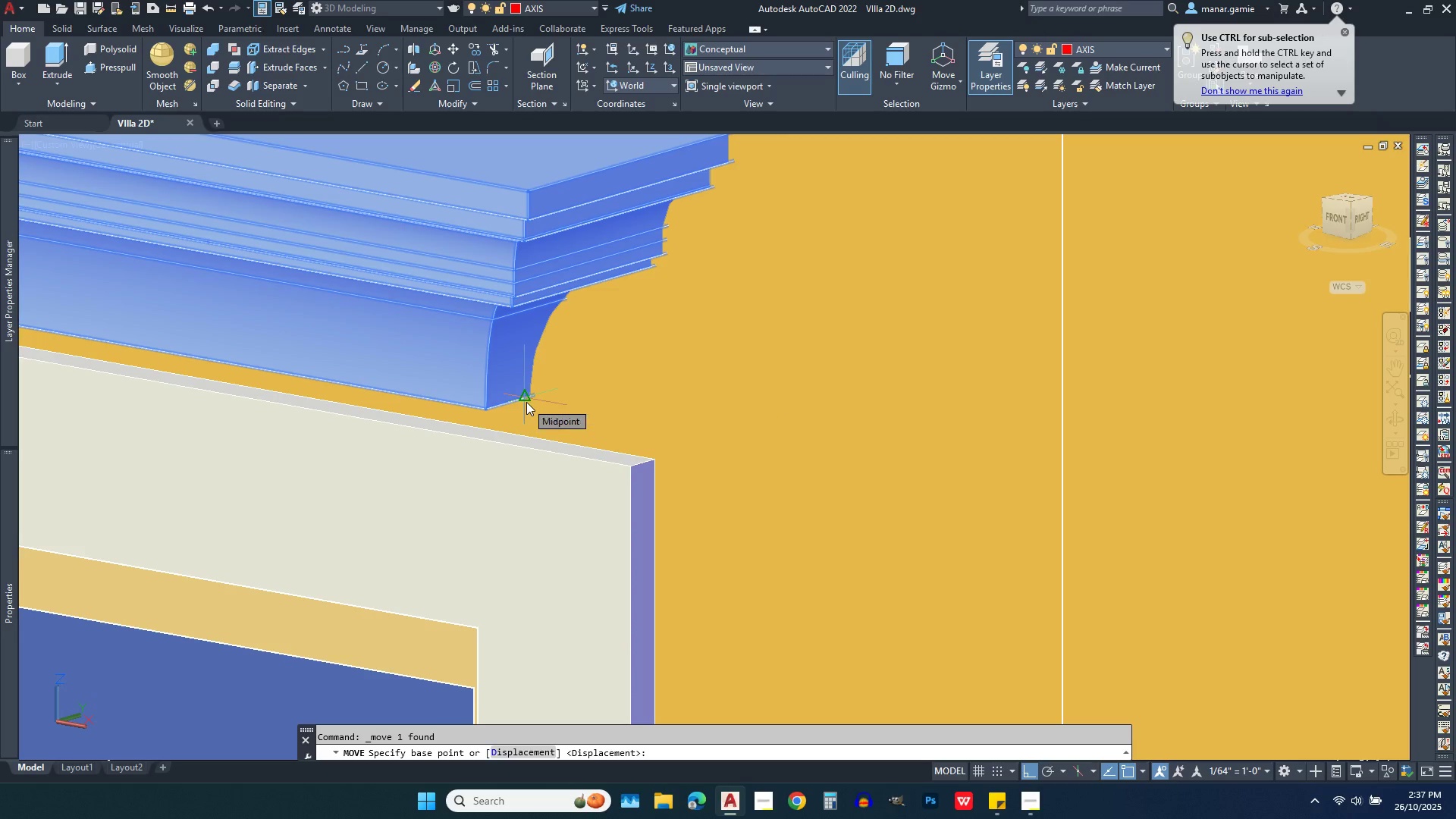 
wait(8.62)
 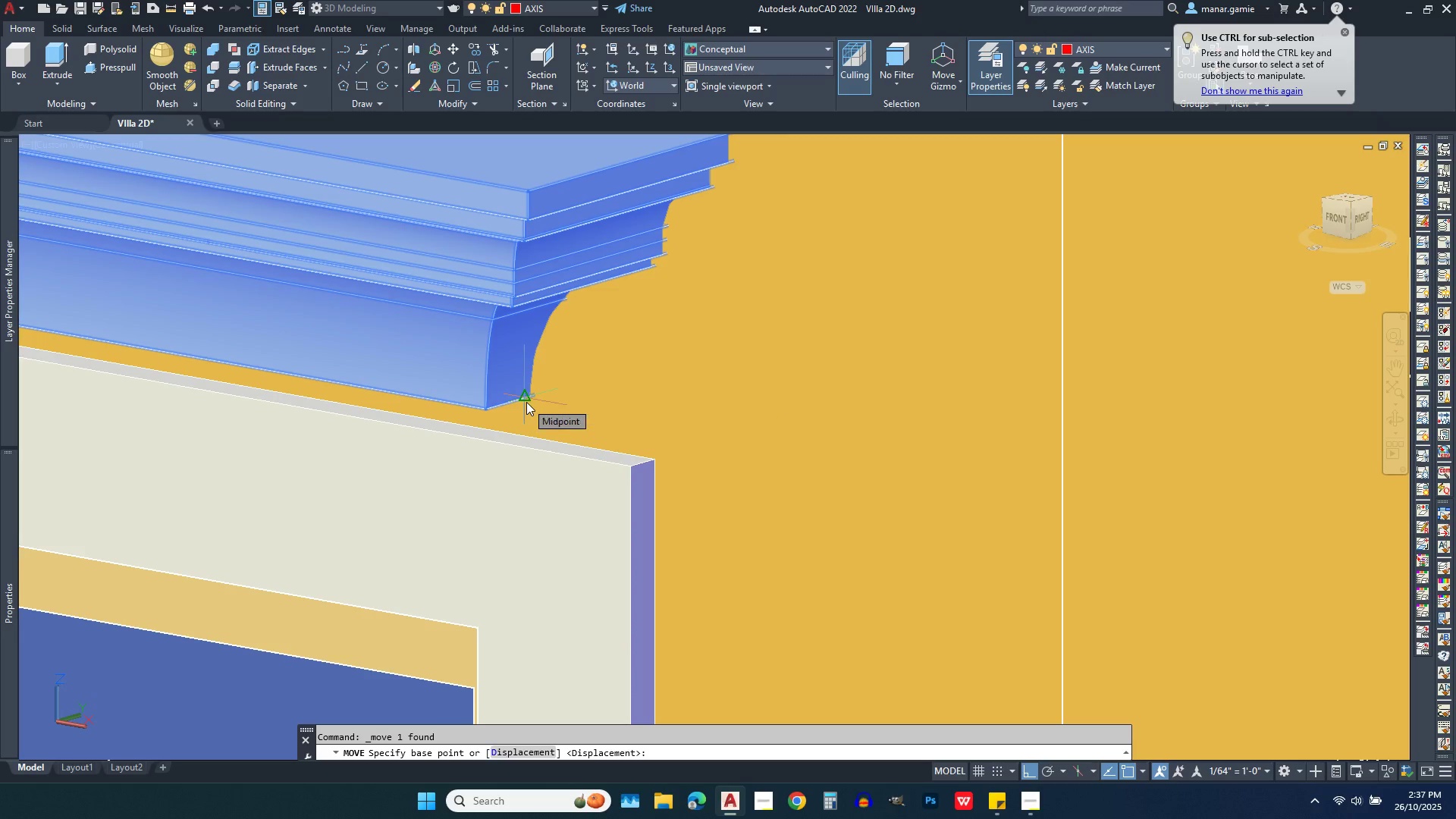 
left_click([568, 387])
 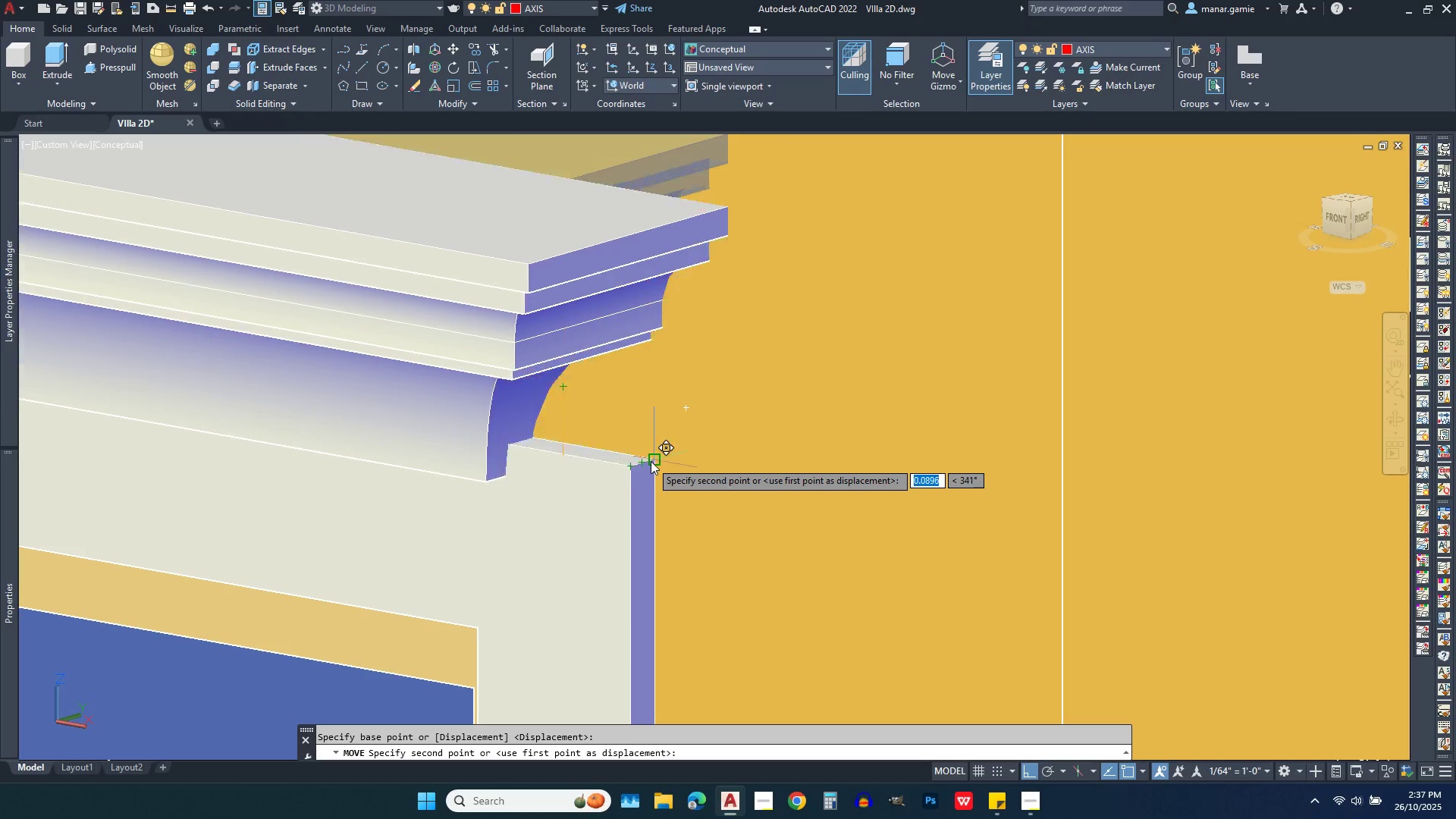 
left_click([651, 461])
 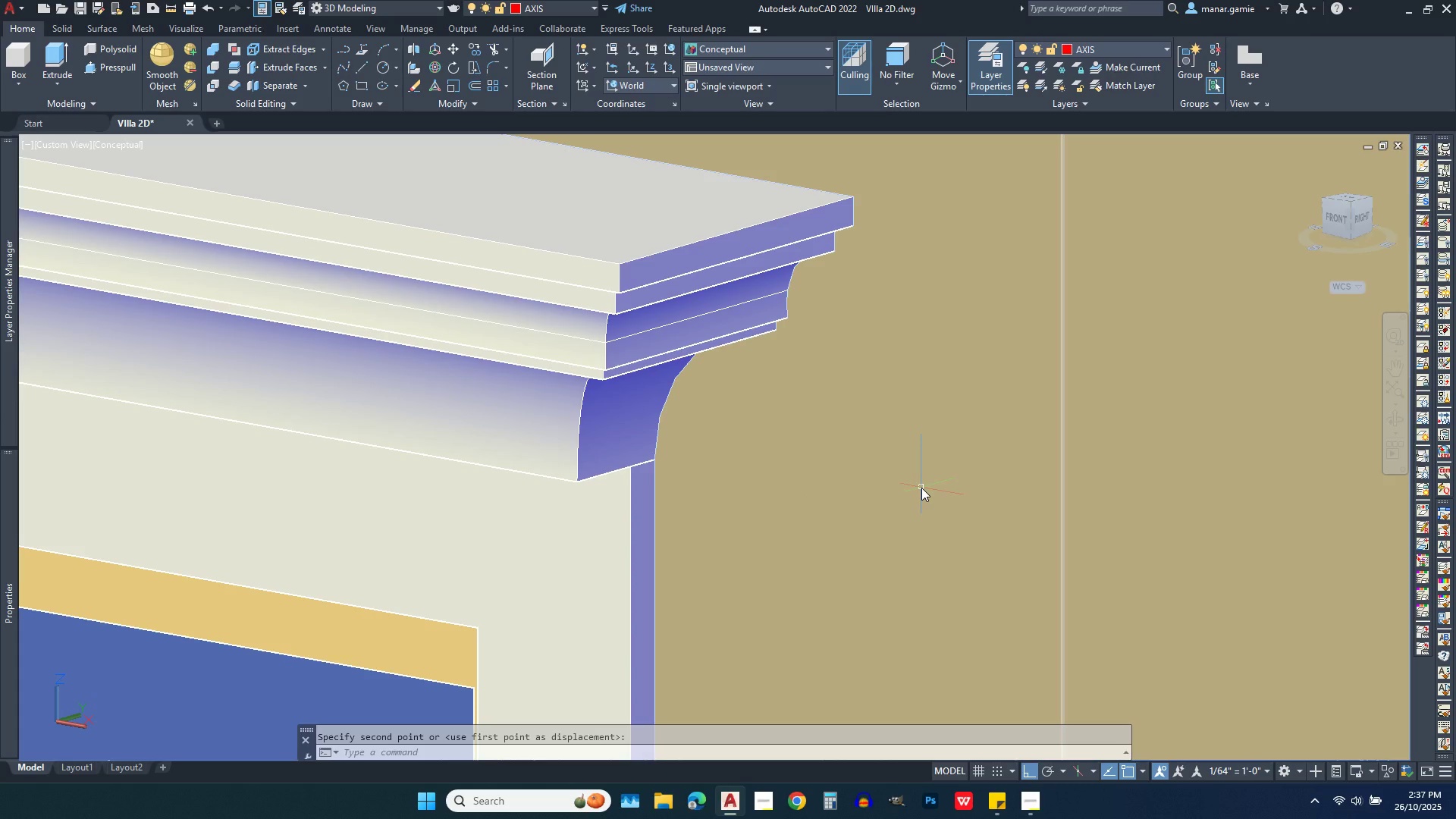 
scroll: coordinate [921, 488], scroll_direction: down, amount: 1.0
 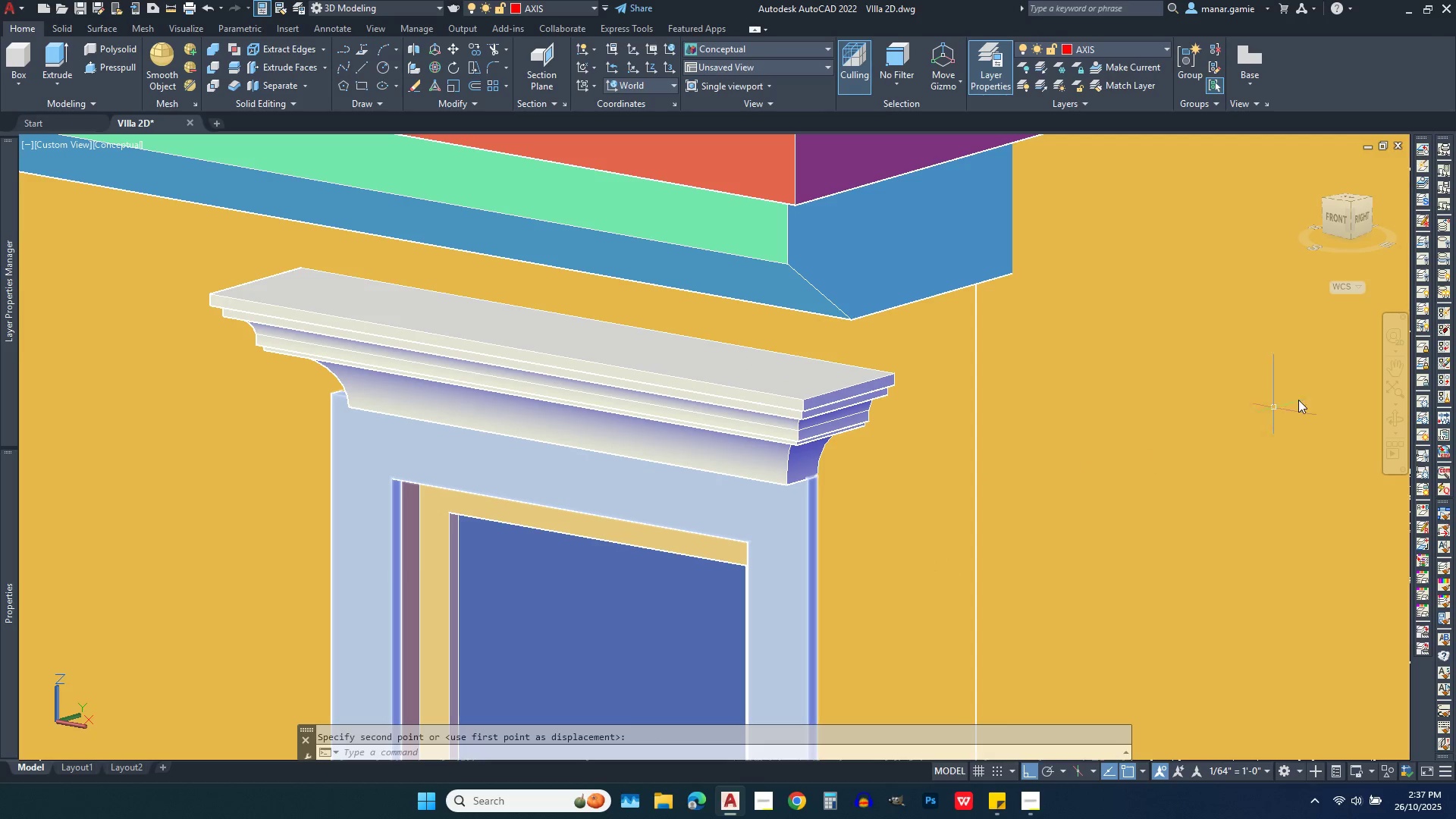 
left_click([1394, 424])
 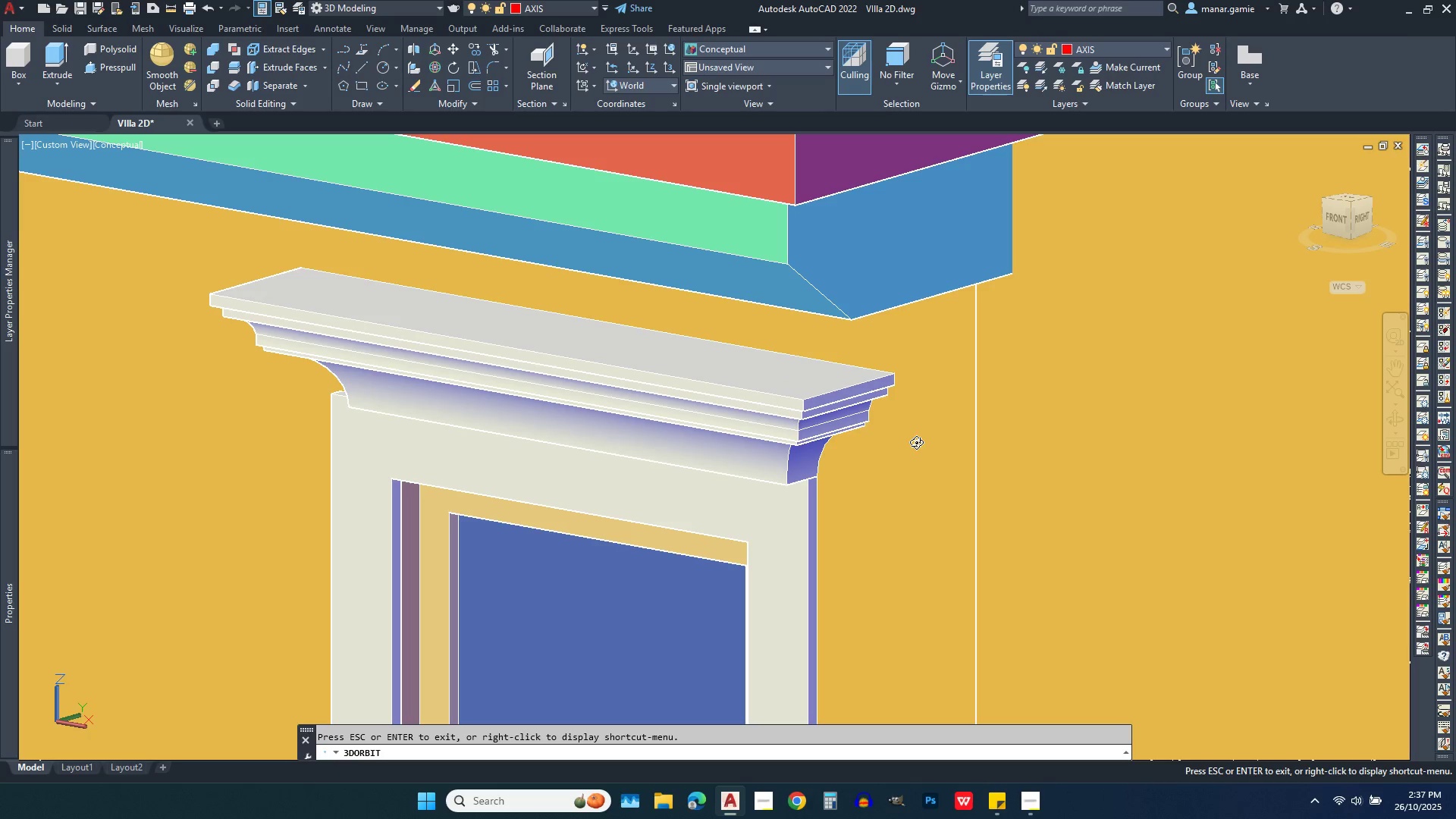 
left_click_drag(start_coordinate=[918, 442], to_coordinate=[993, 431])
 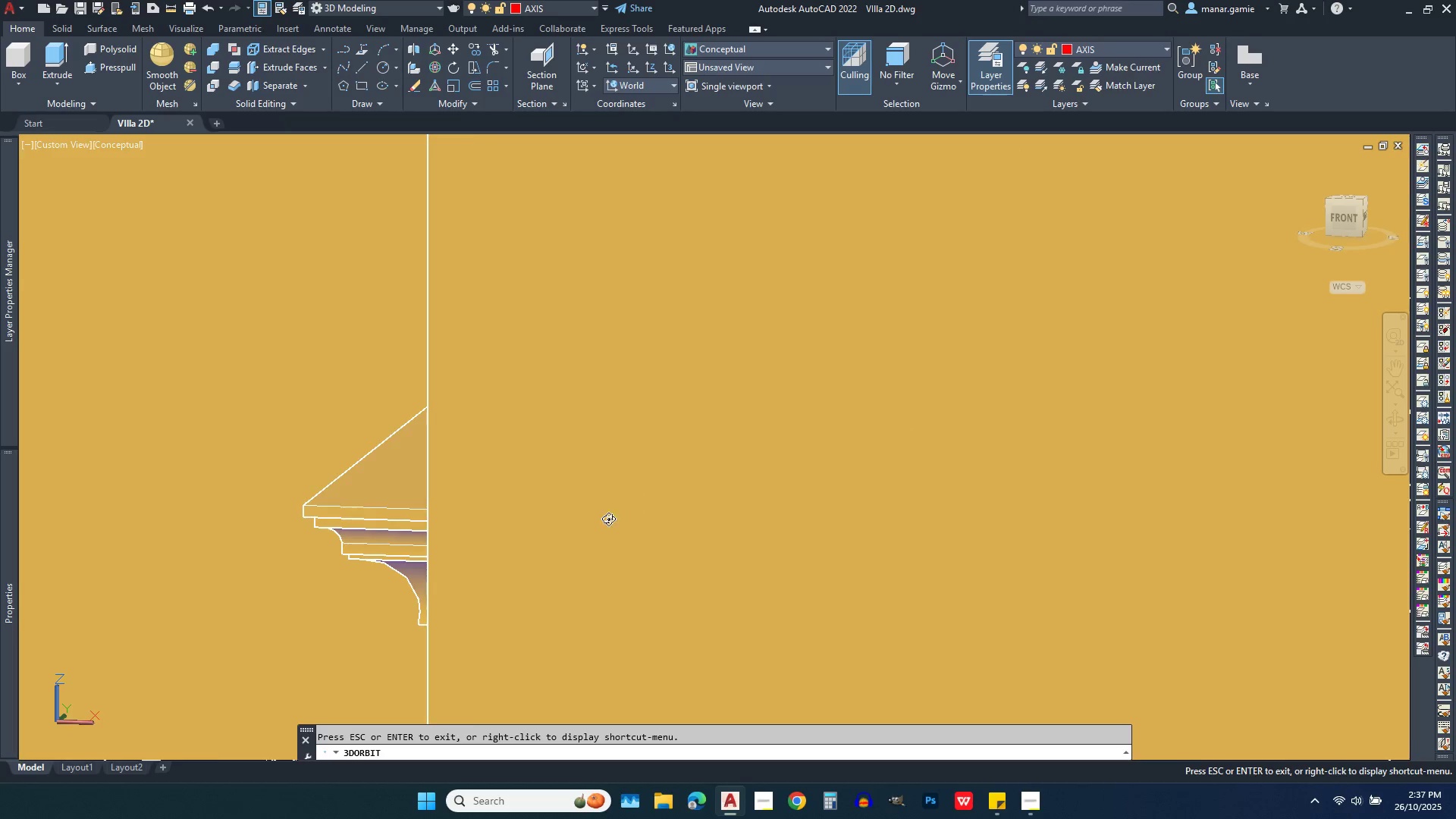 
scroll: coordinate [606, 524], scroll_direction: down, amount: 22.0
 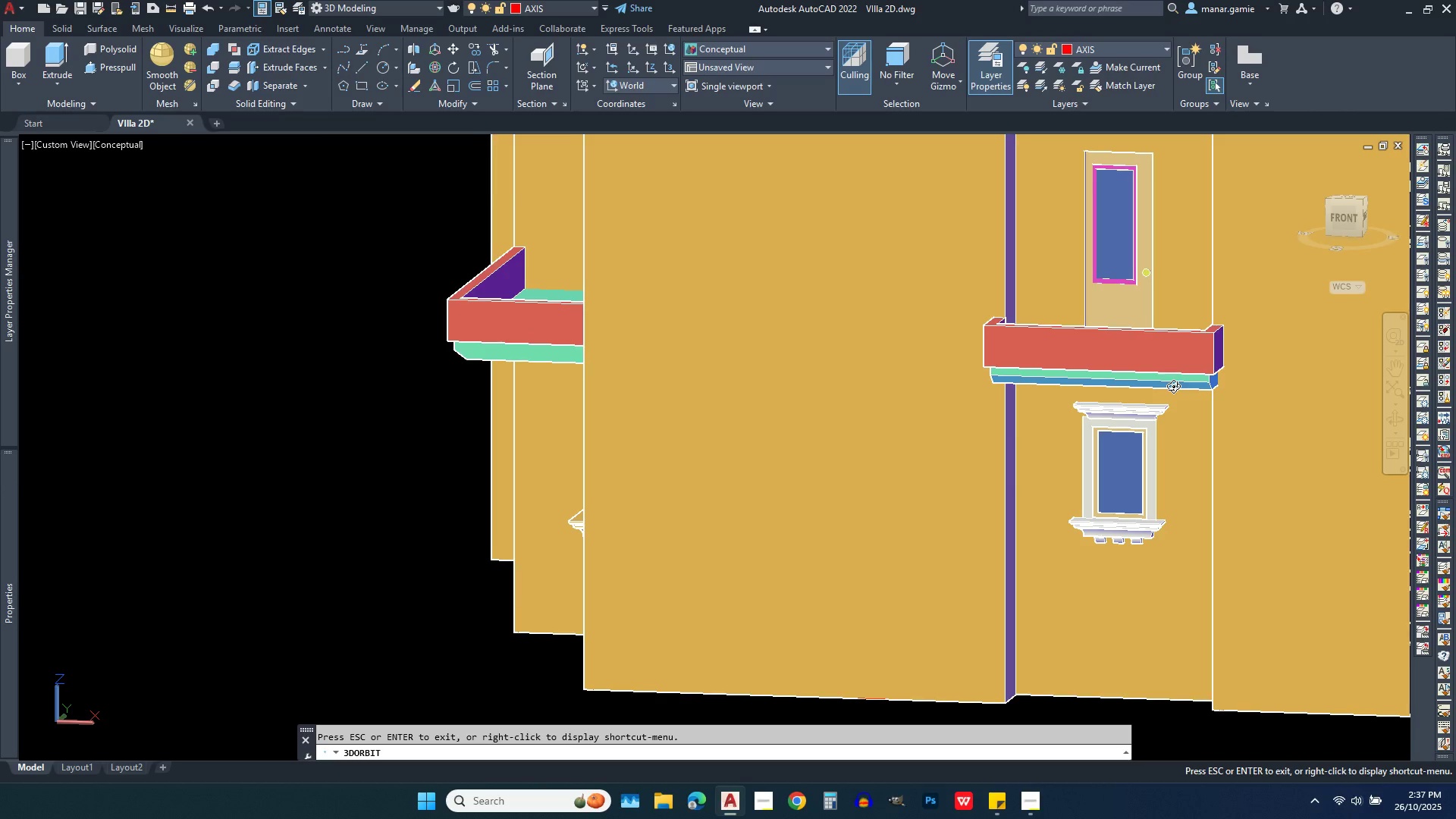 
left_click_drag(start_coordinate=[1173, 386], to_coordinate=[1219, 384])
 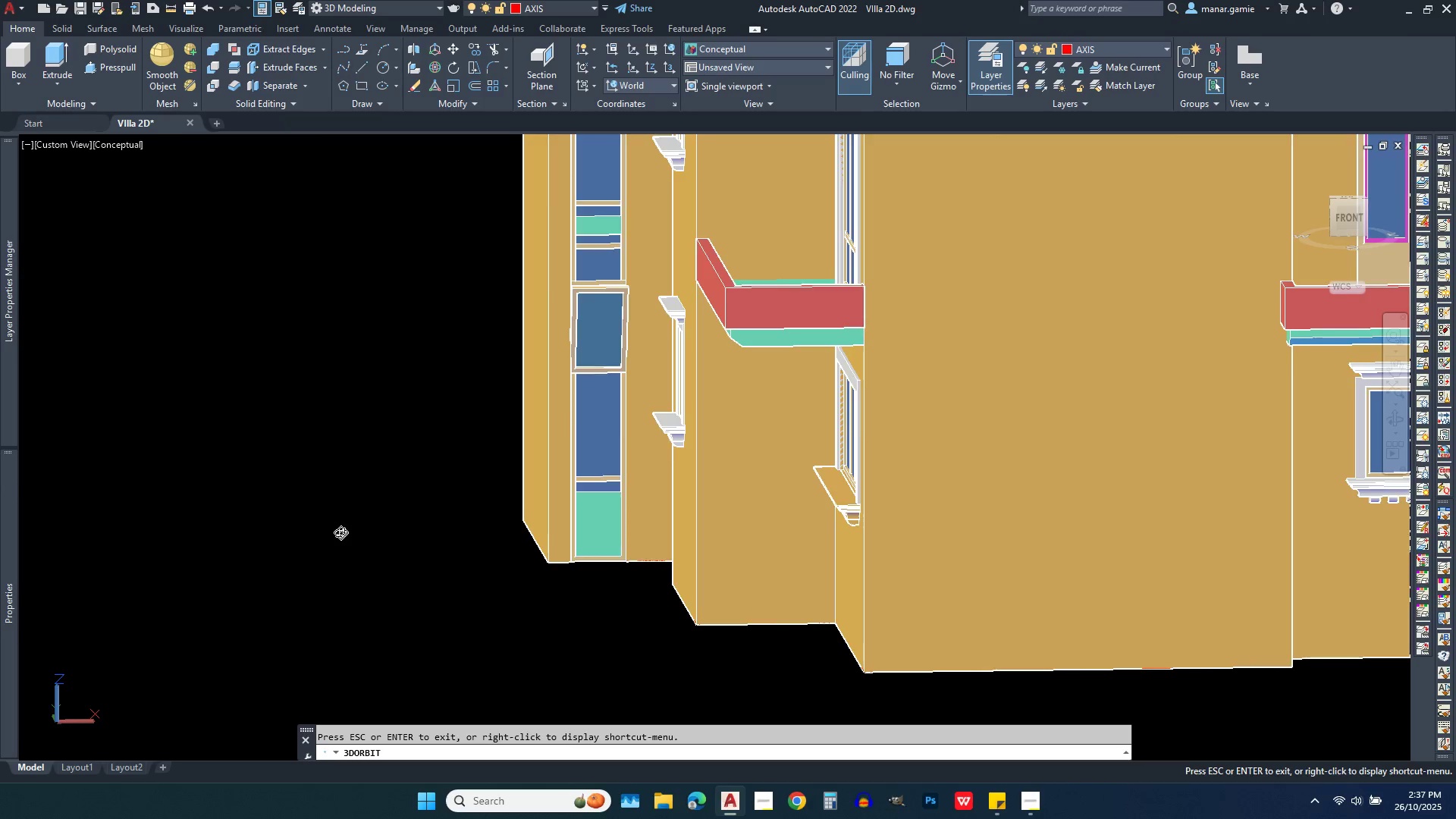 
scroll: coordinate [802, 504], scroll_direction: up, amount: 17.0
 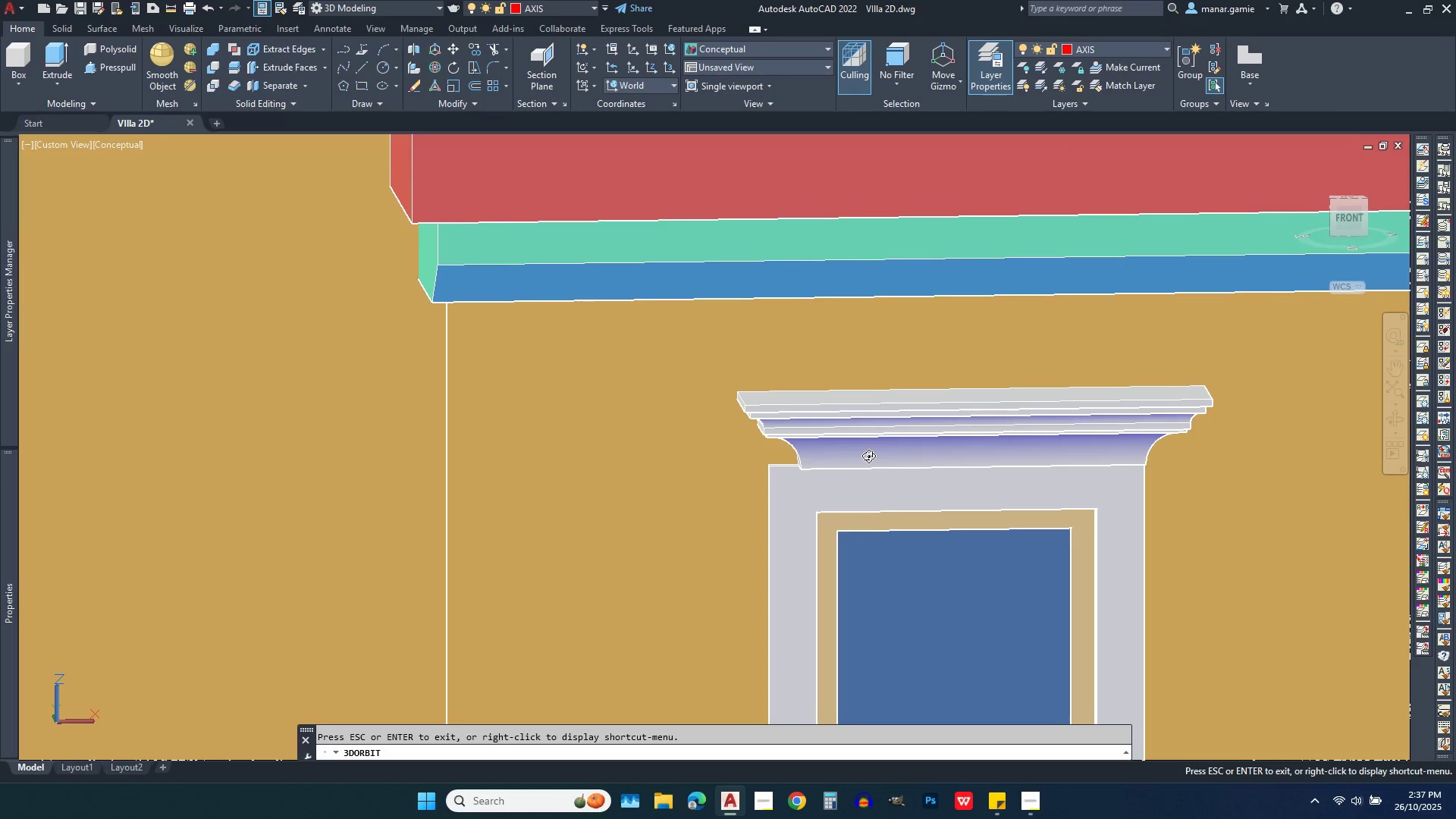 
left_click_drag(start_coordinate=[868, 456], to_coordinate=[959, 460])
 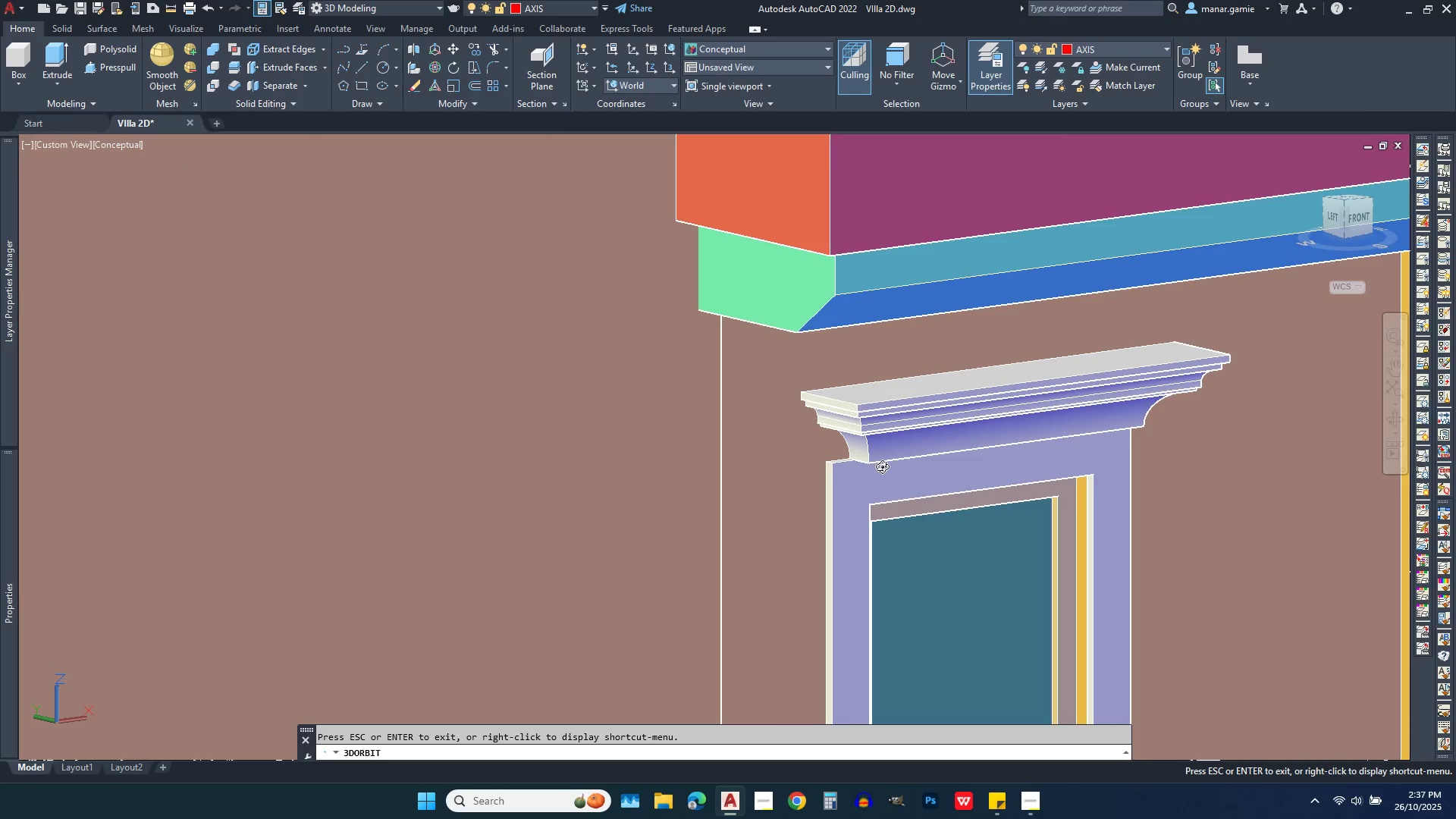 
scroll: coordinate [874, 463], scroll_direction: up, amount: 19.0
 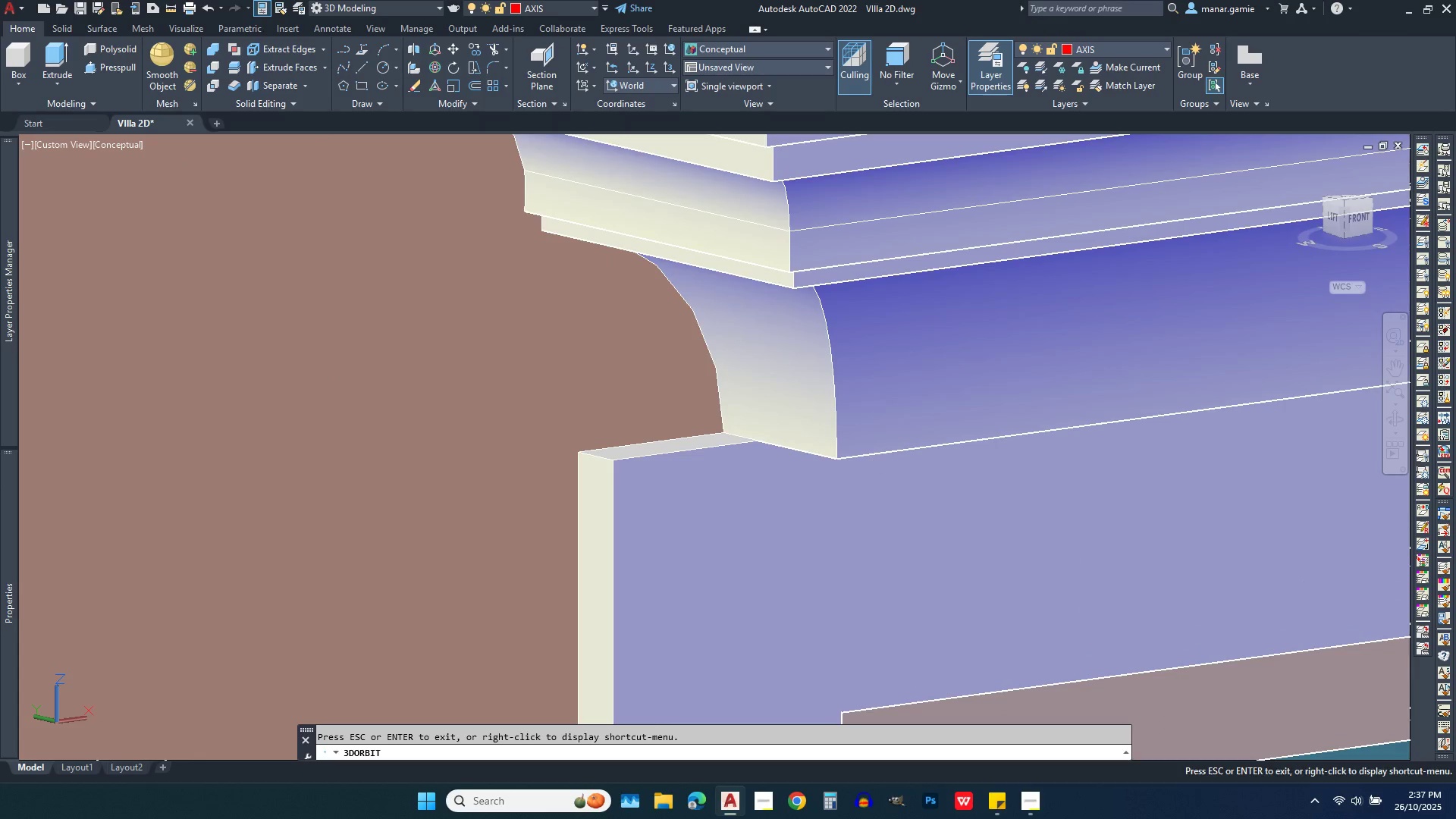 
key(Escape)
 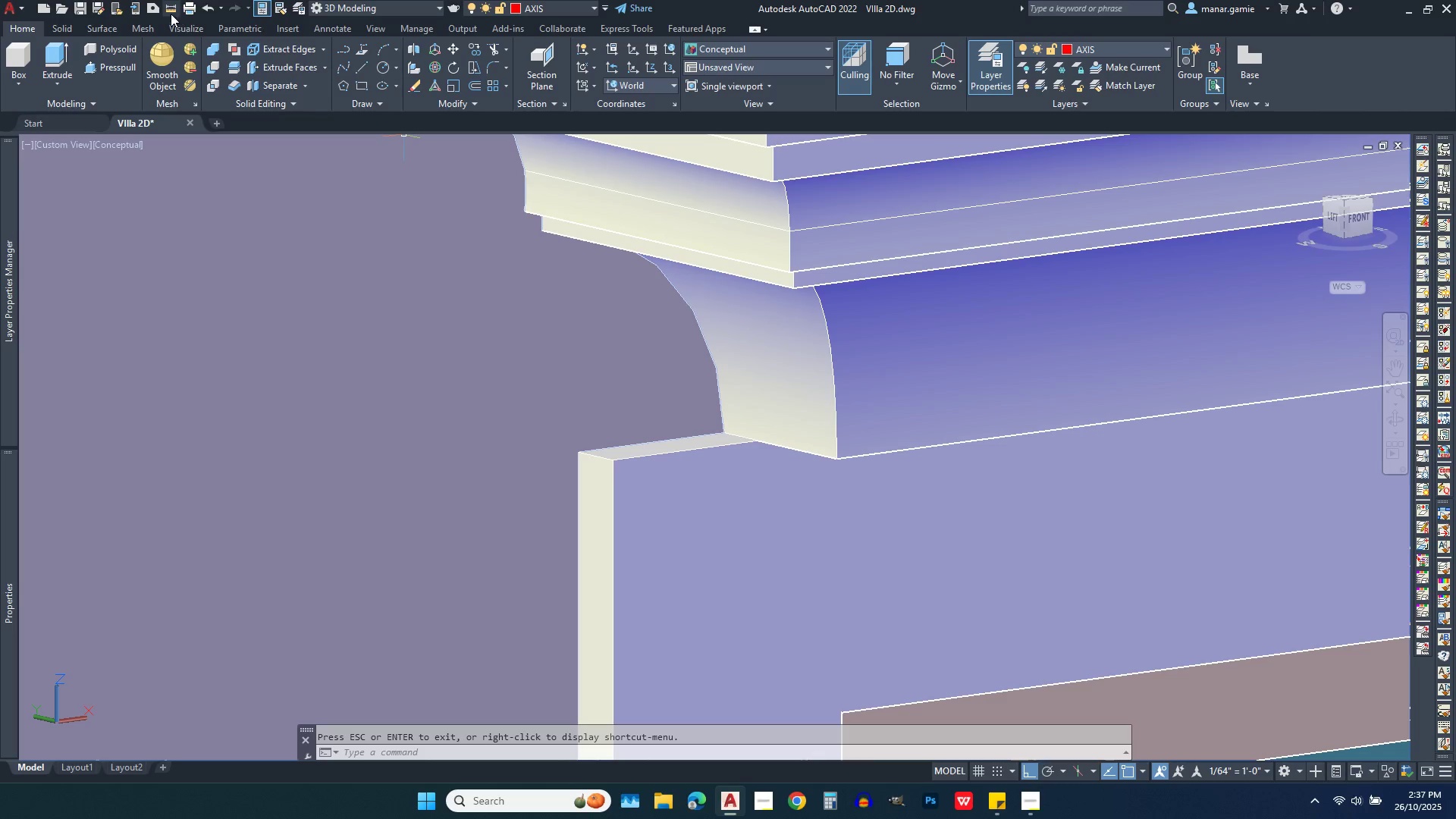 
left_click([170, 8])
 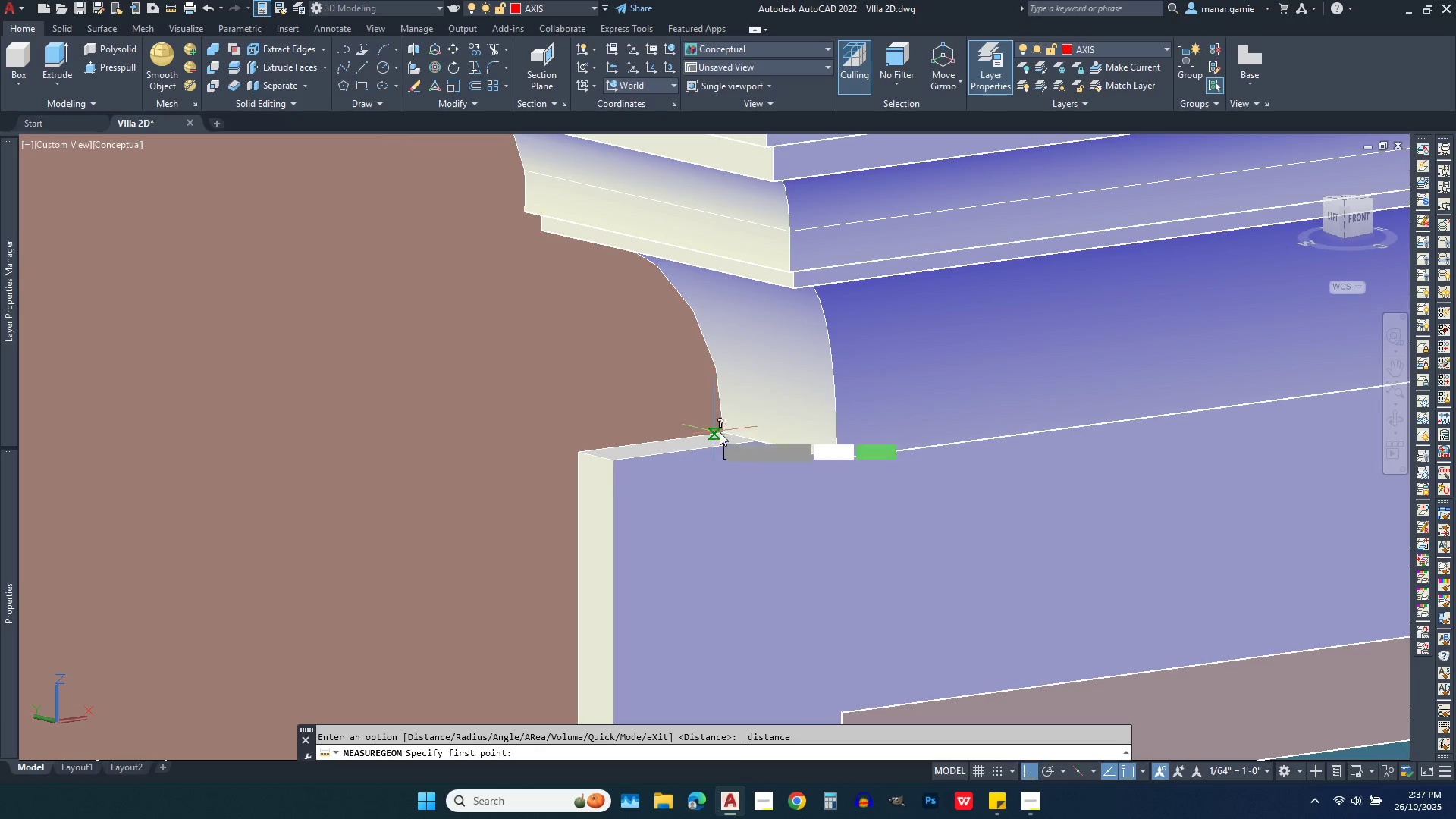 
left_click([725, 432])
 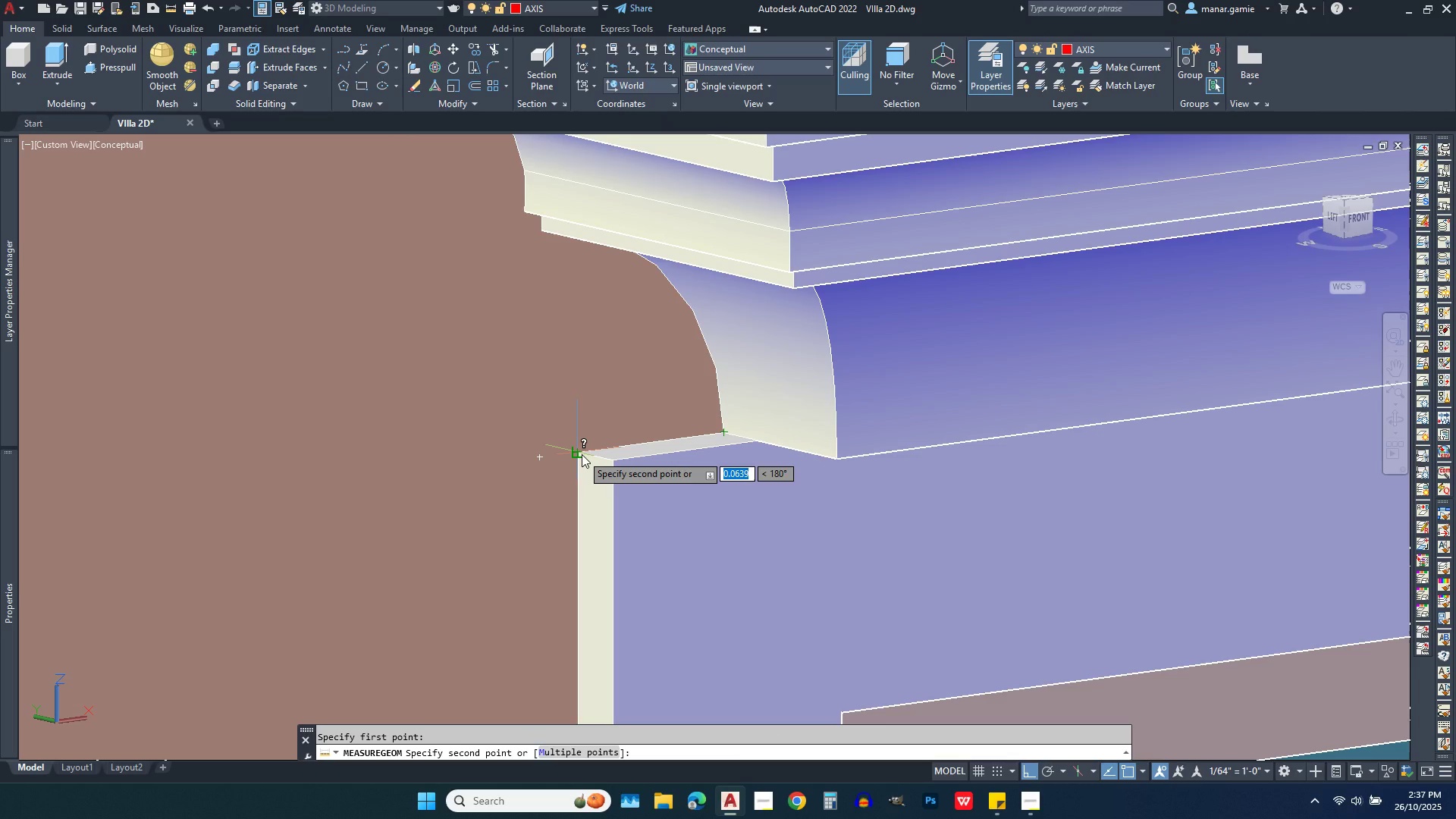 
left_click([582, 454])
 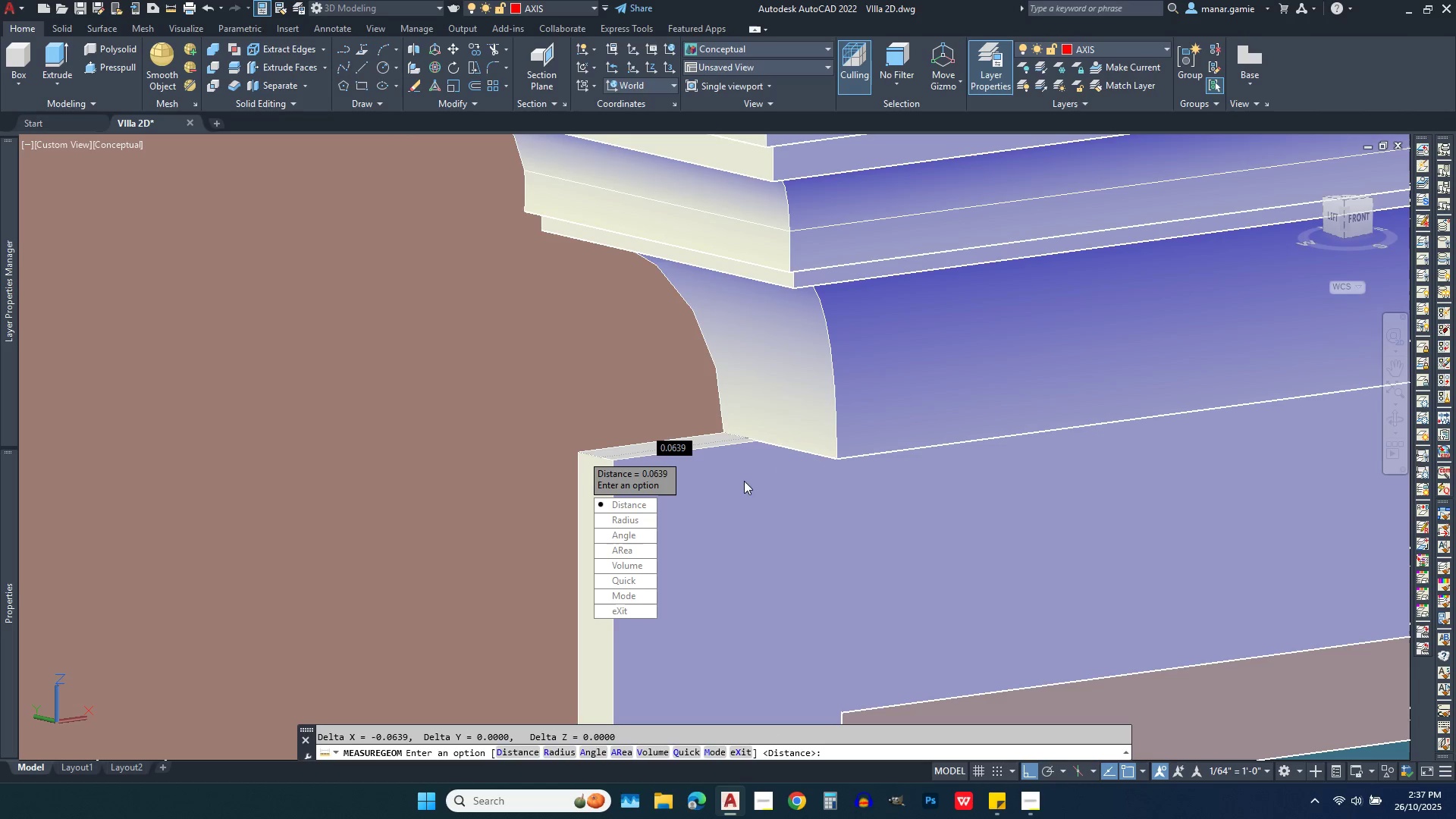 
key(Escape)
 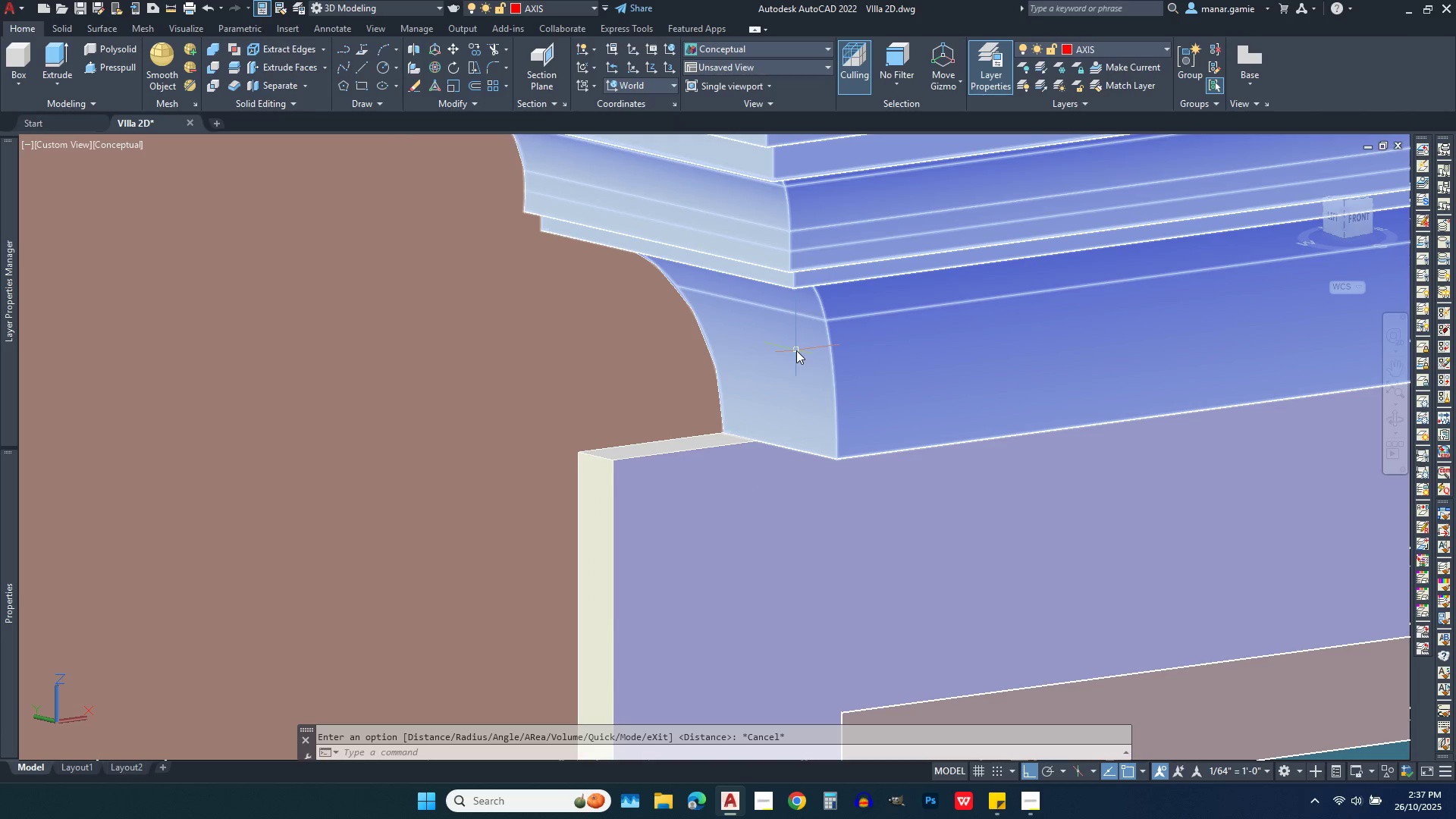 
left_click([796, 350])
 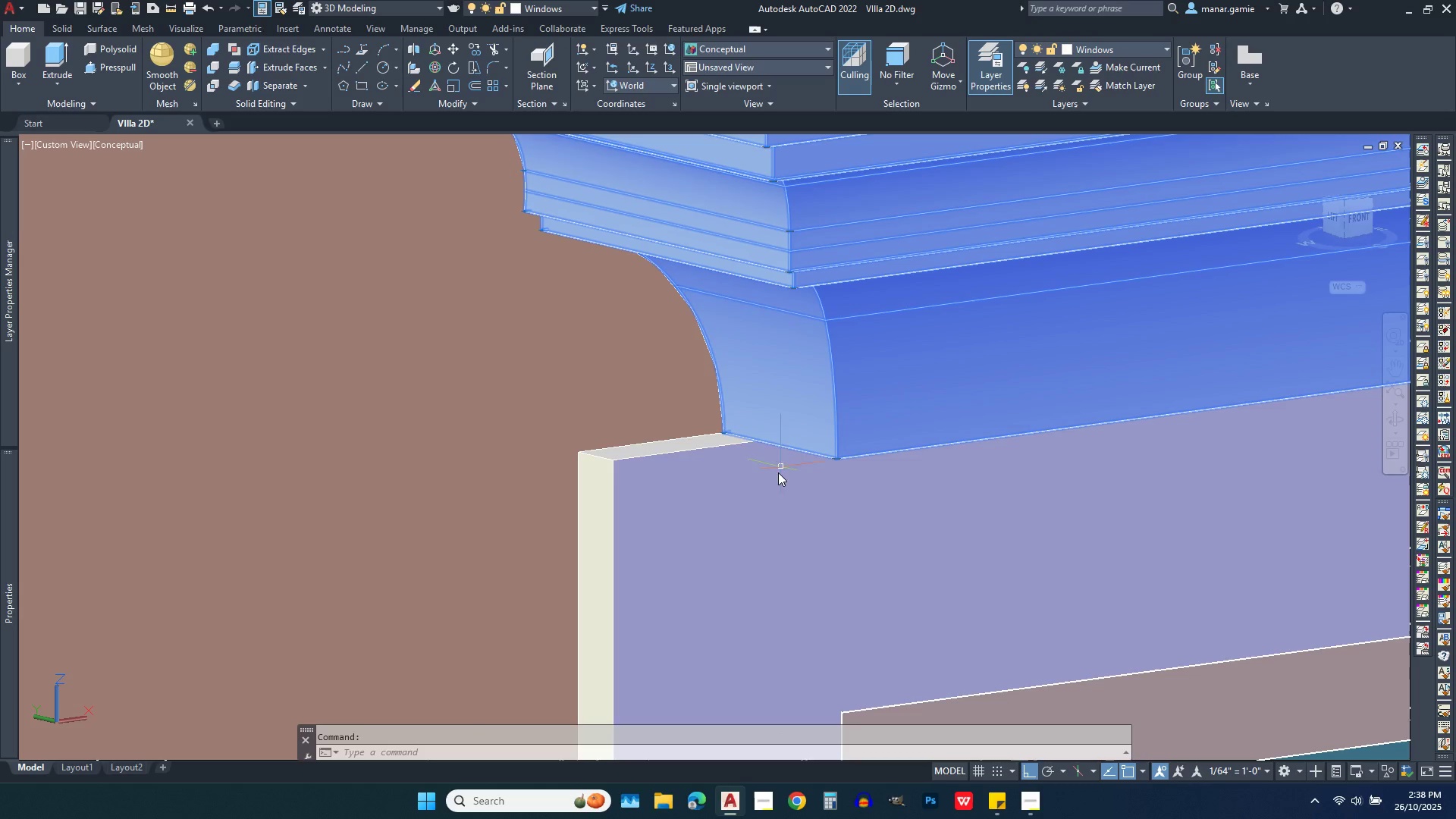 
mouse_move([757, 488])
 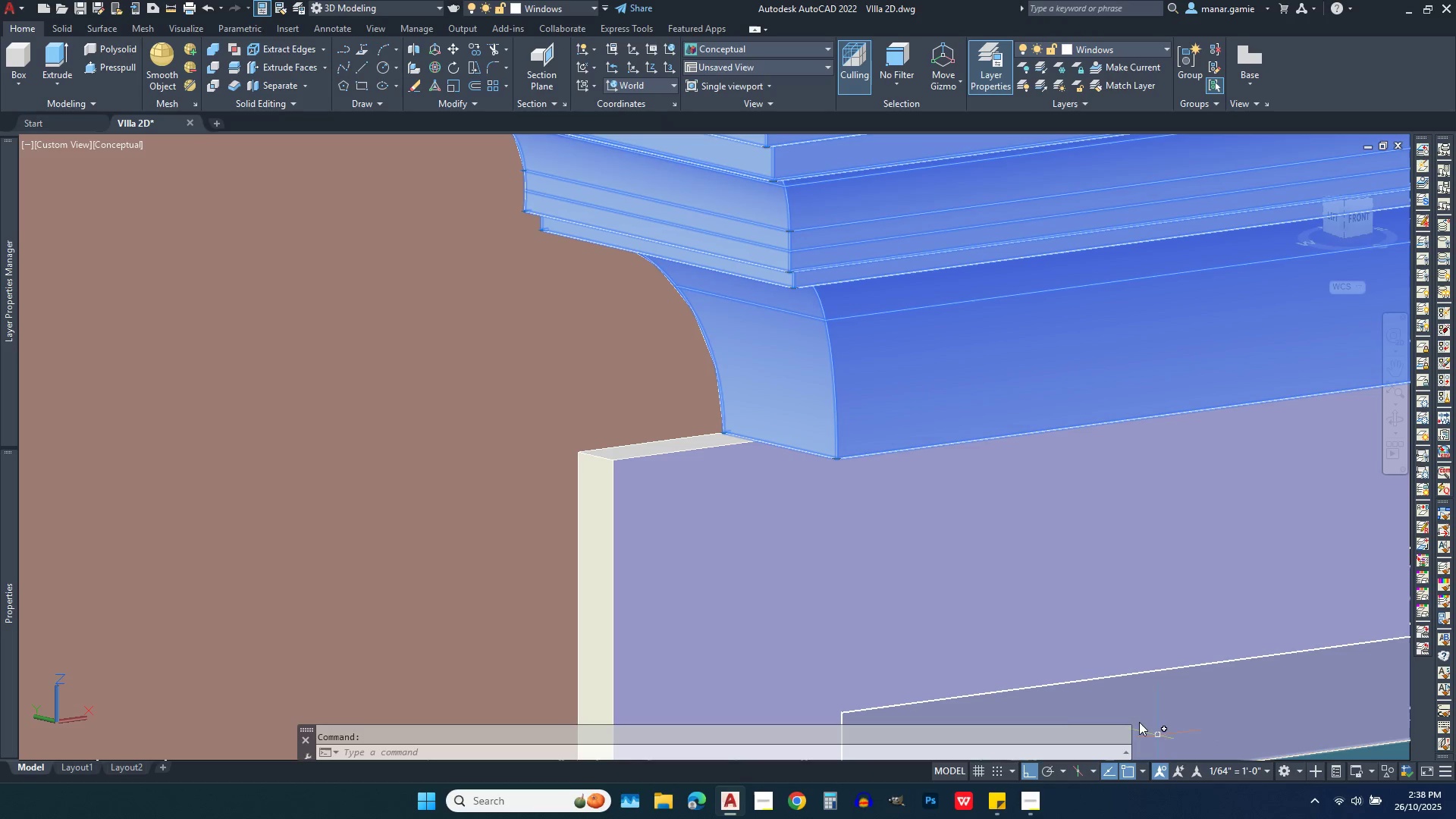 
left_click_drag(start_coordinate=[1073, 727], to_coordinate=[1078, 698])
 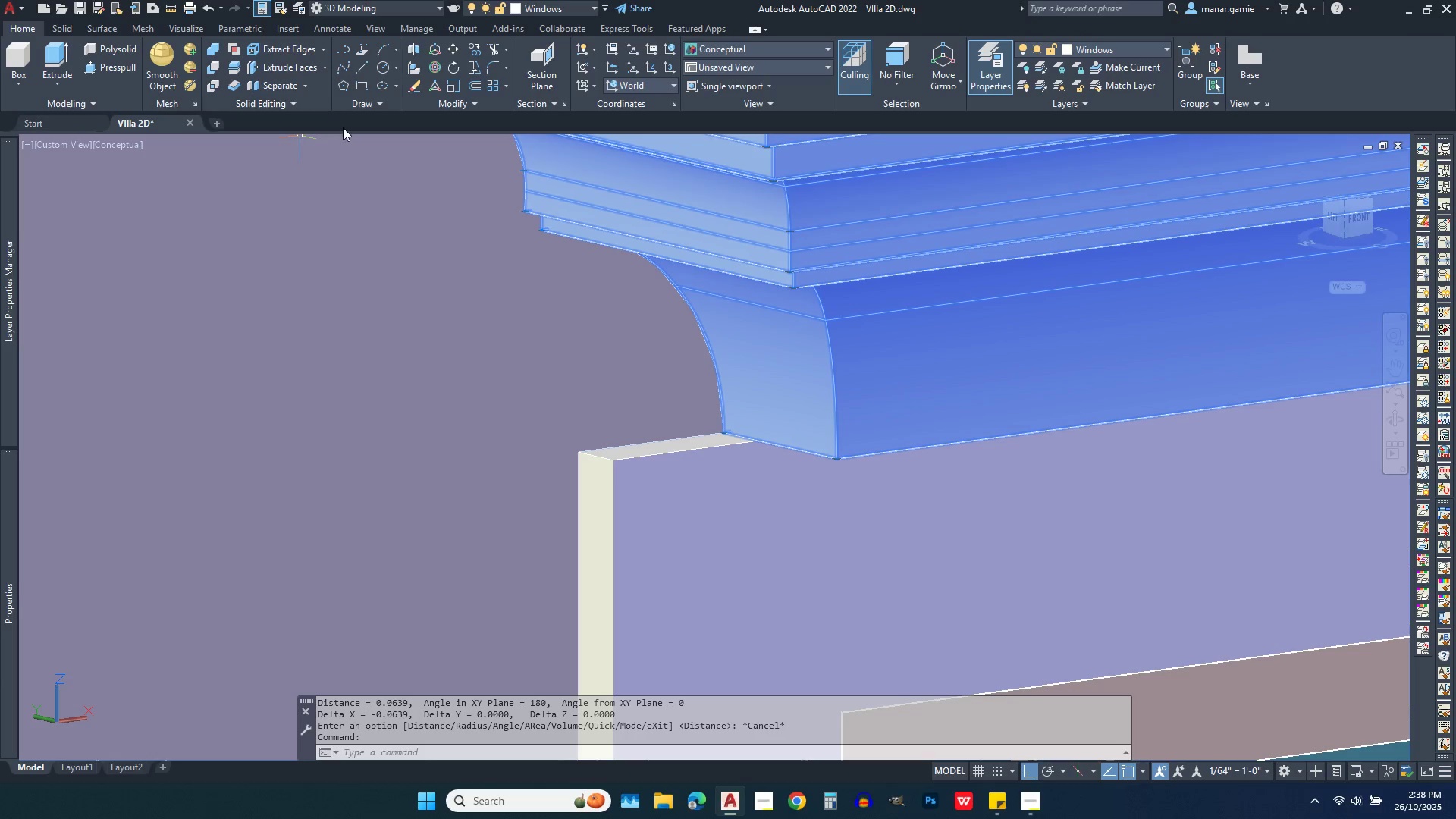 
wait(6.65)
 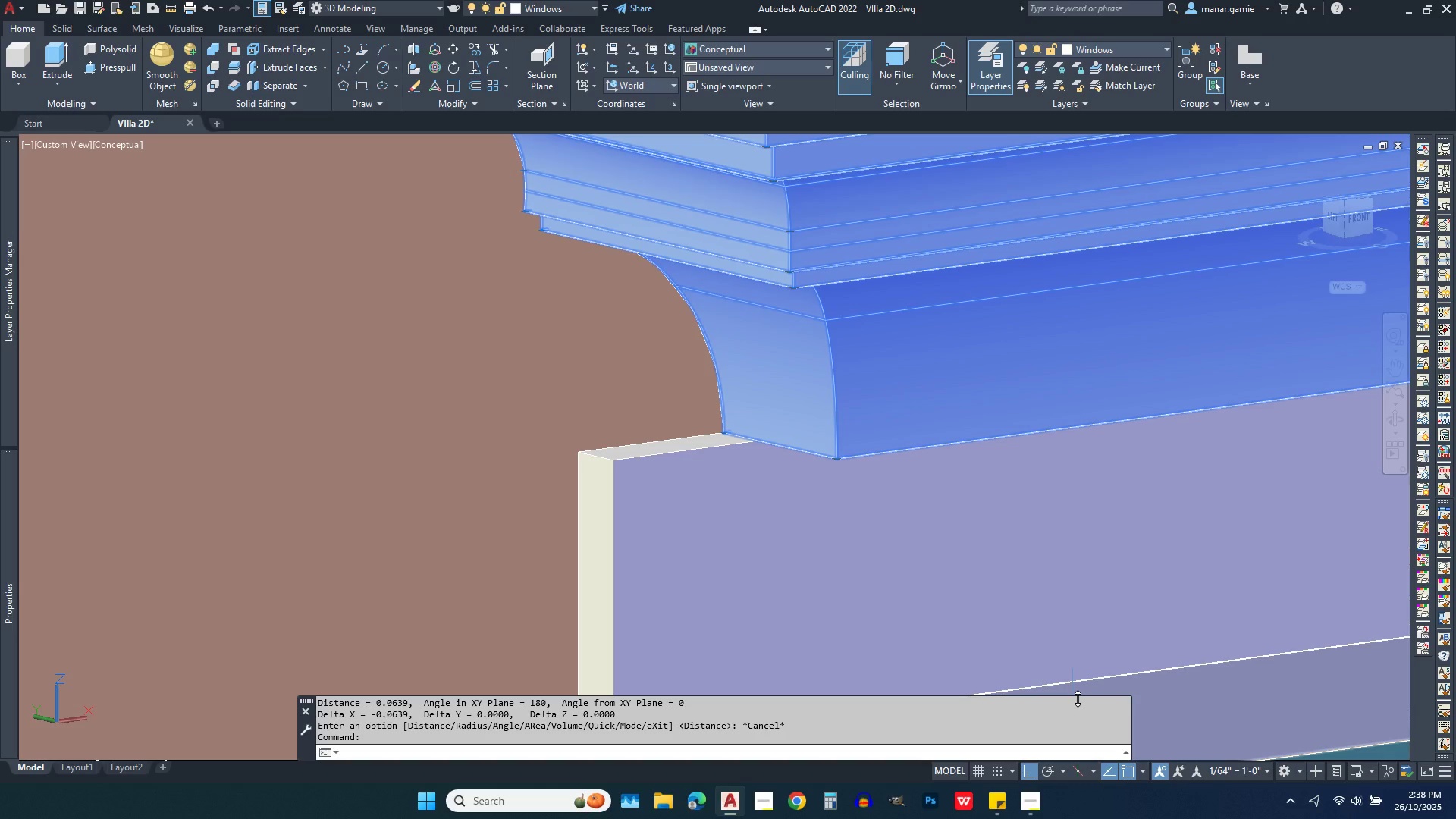 
left_click([454, 50])
 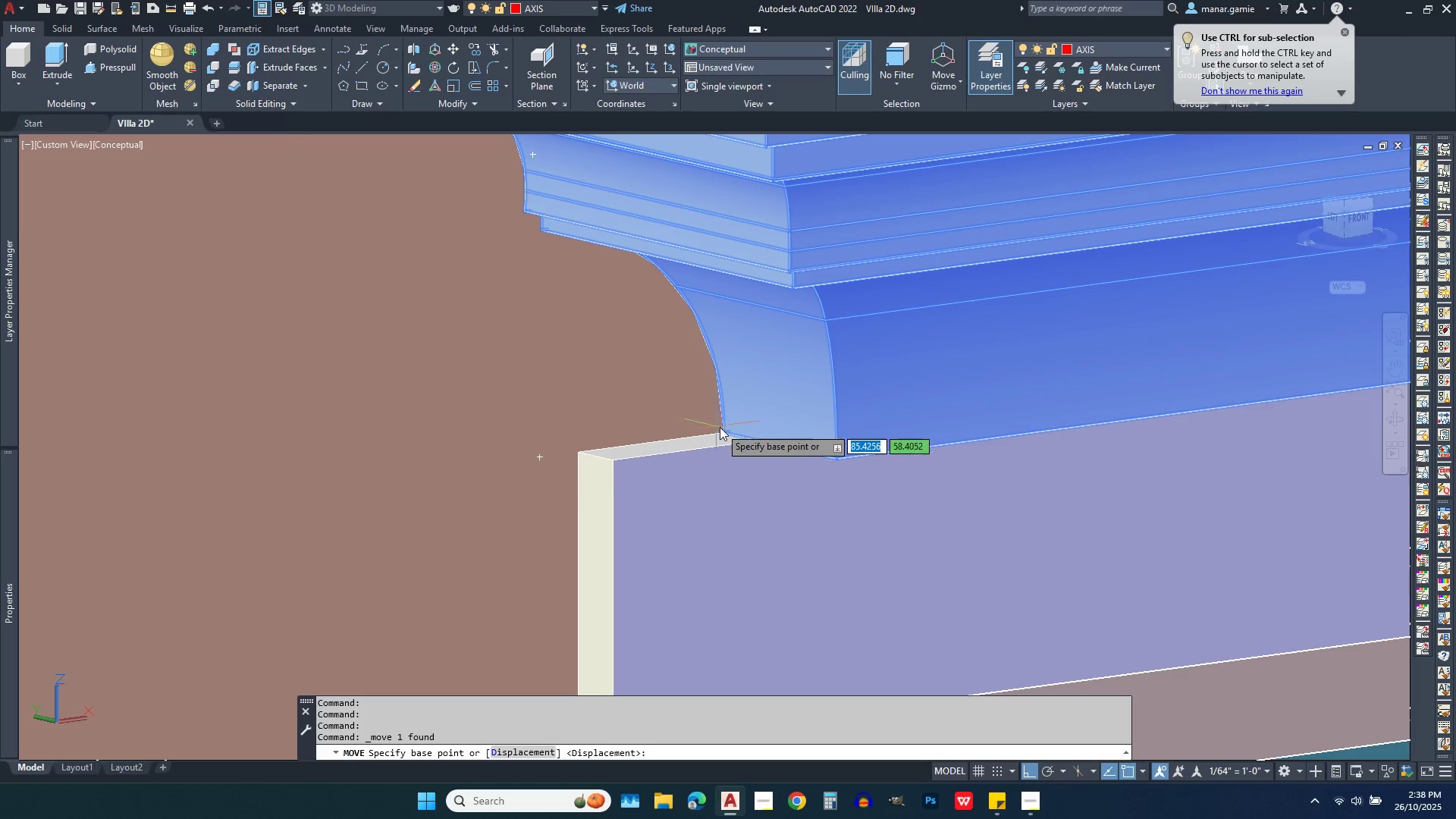 
left_click([722, 430])
 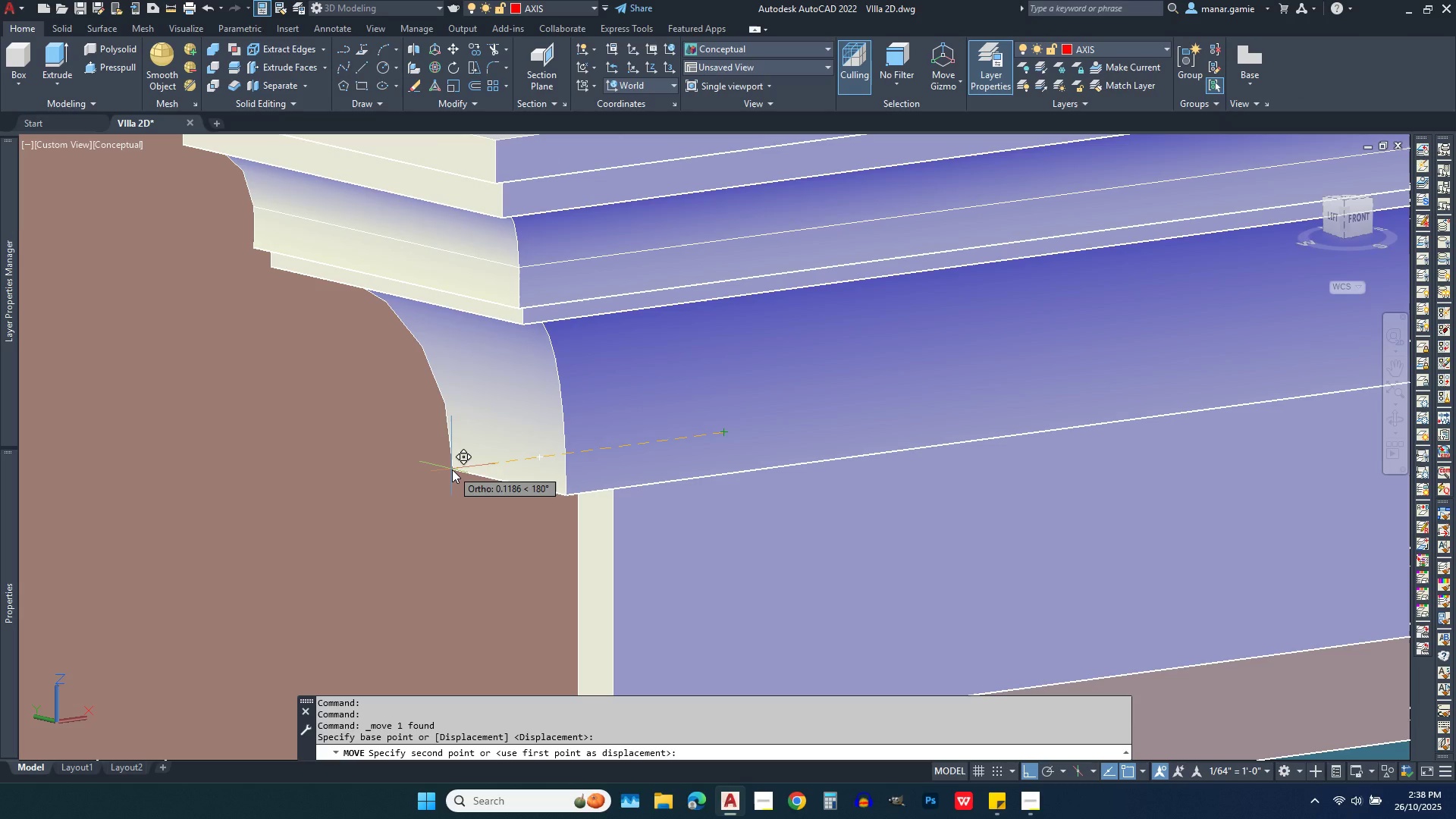 
type(.032)
 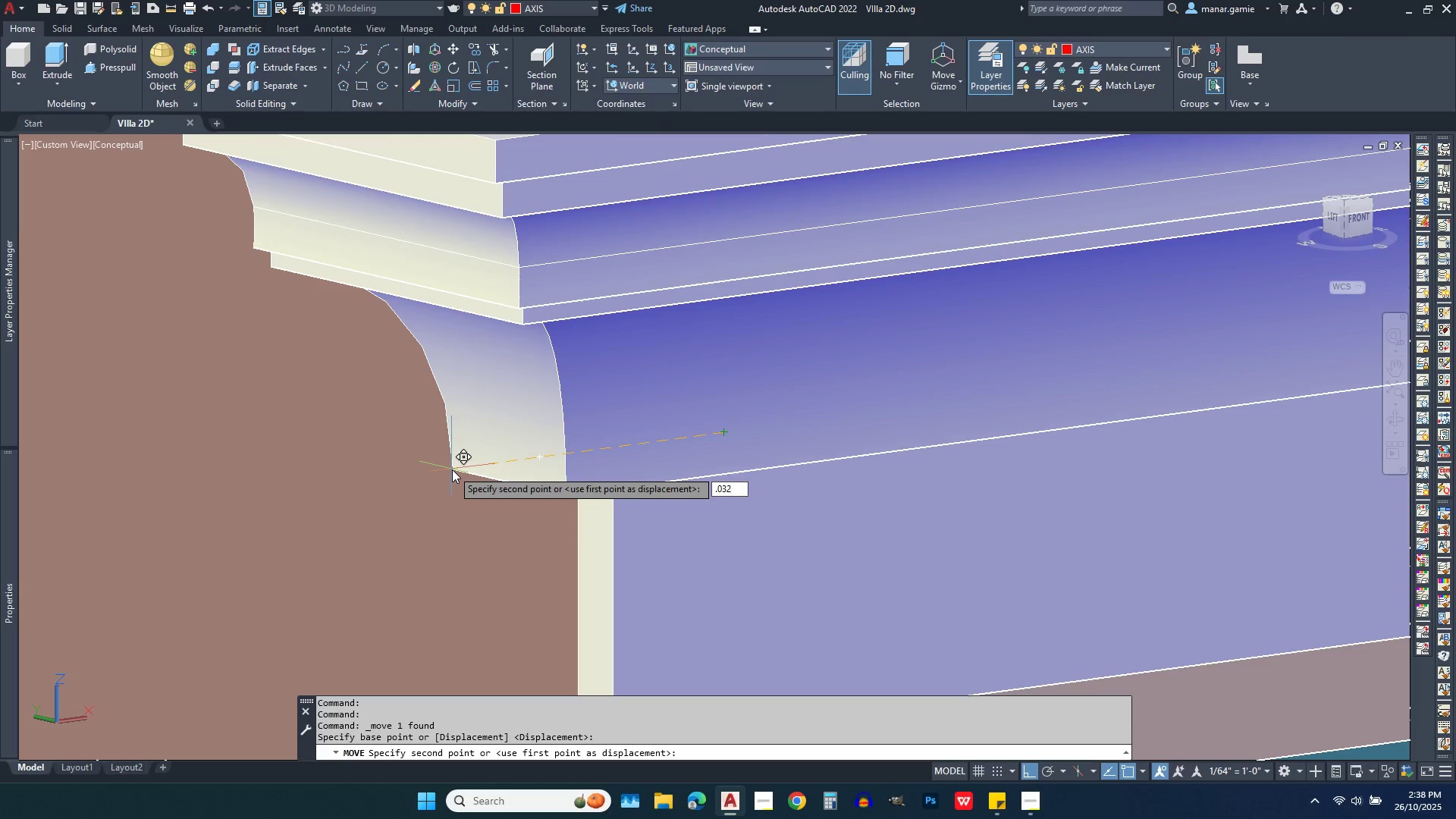 
key(Enter)
 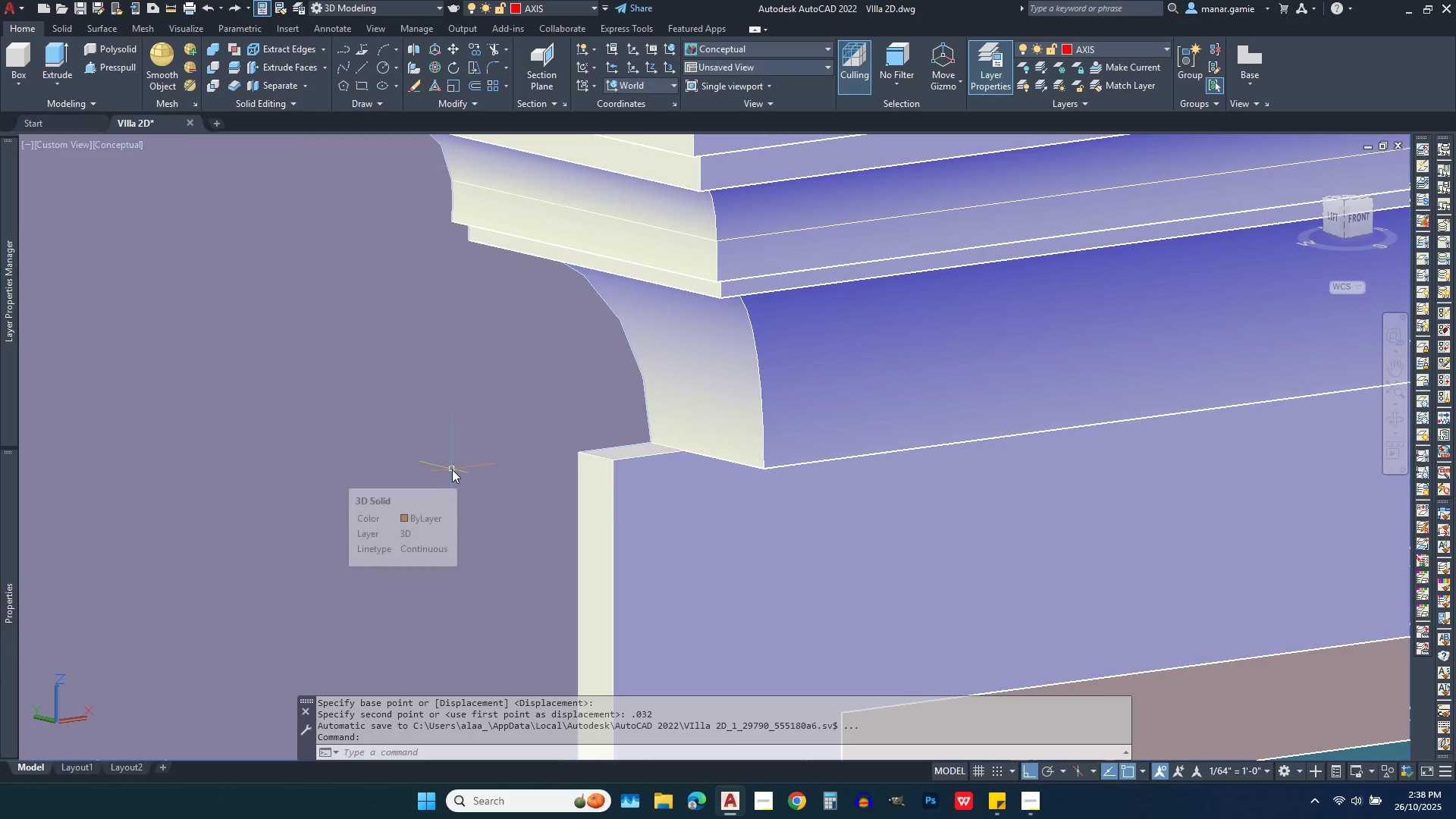 
scroll: coordinate [452, 469], scroll_direction: down, amount: 3.0
 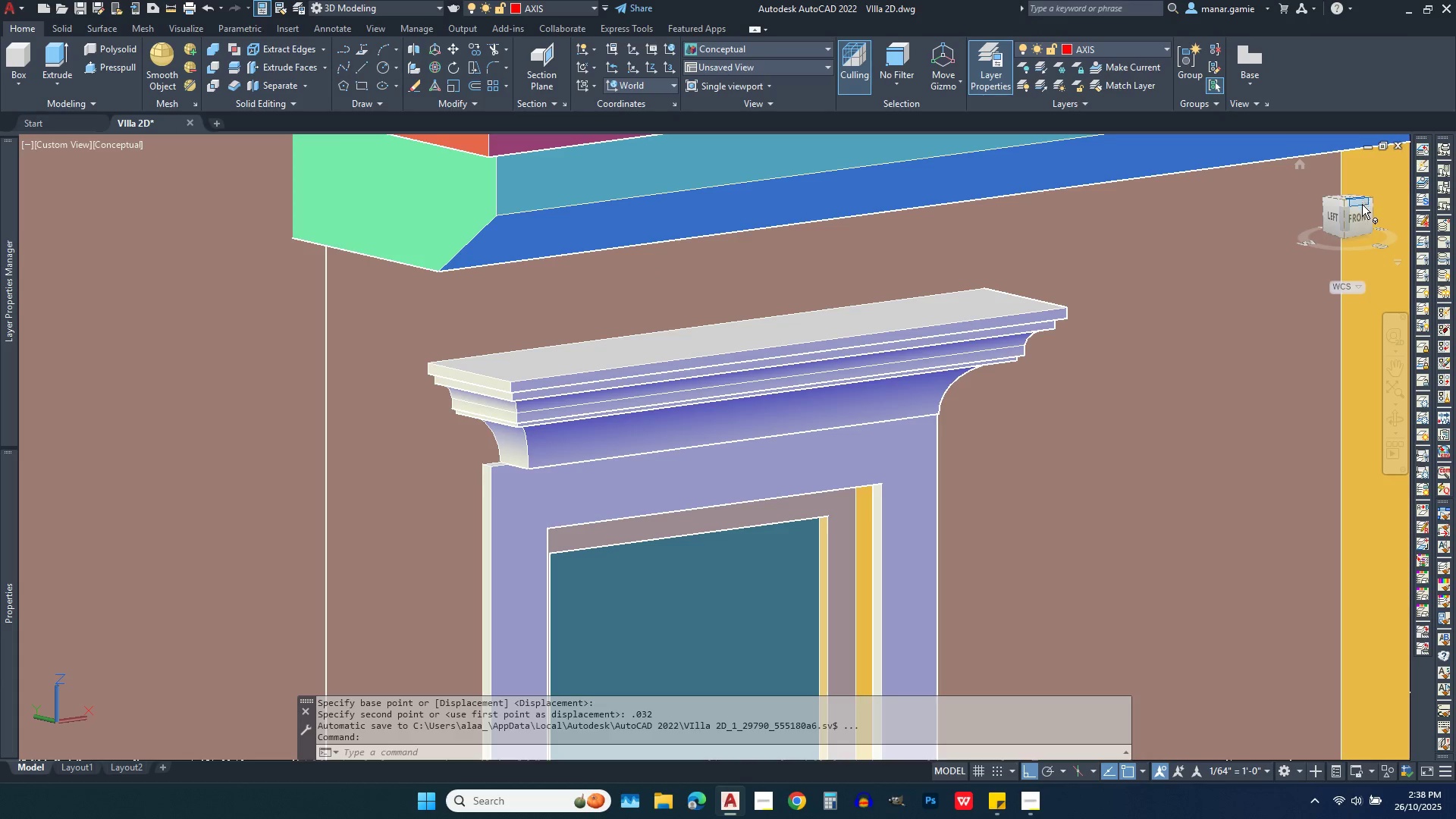 
left_click([1360, 212])
 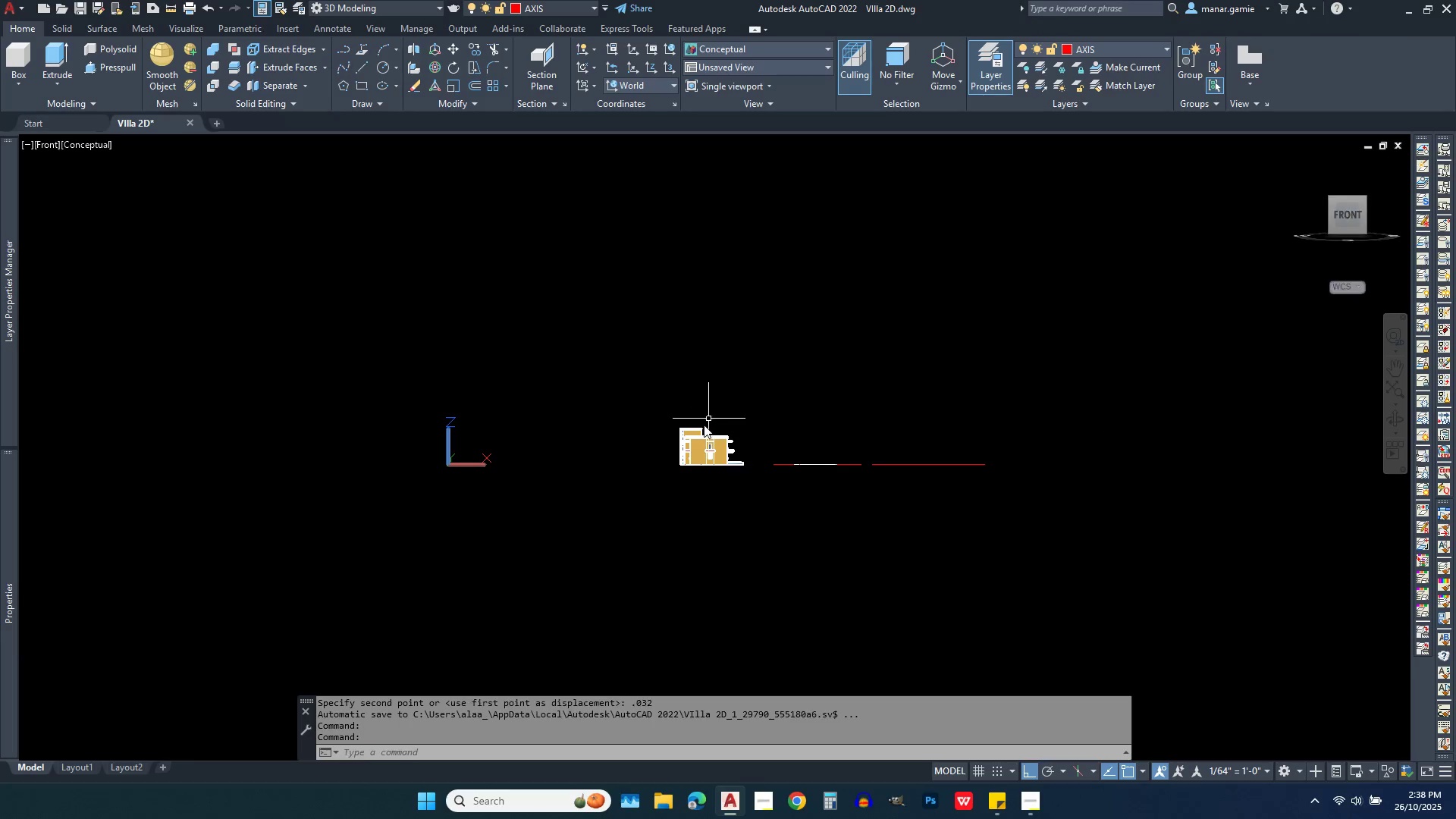 
scroll: coordinate [821, 414], scroll_direction: up, amount: 17.0
 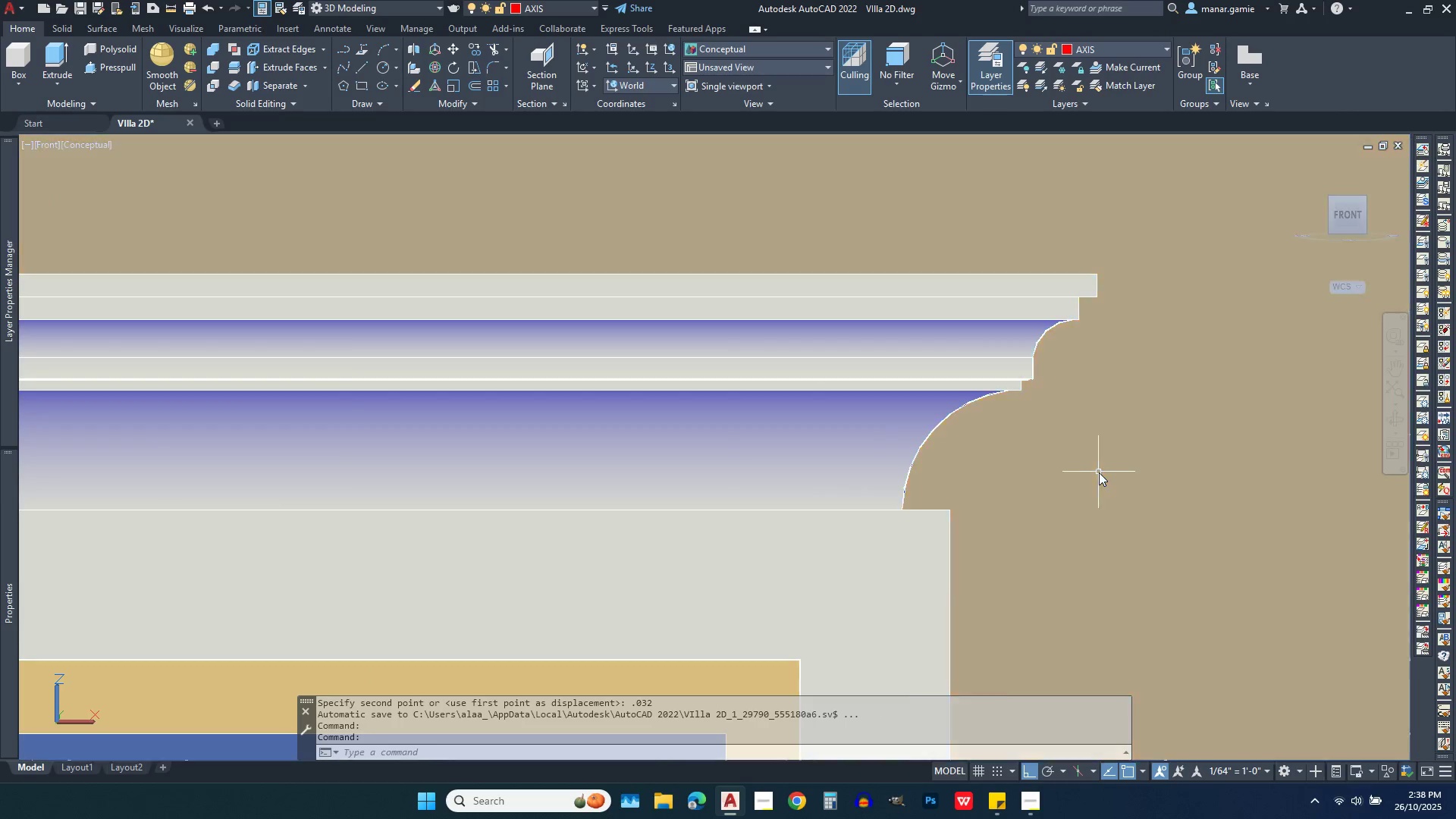 
scroll: coordinate [829, 441], scroll_direction: down, amount: 6.0
 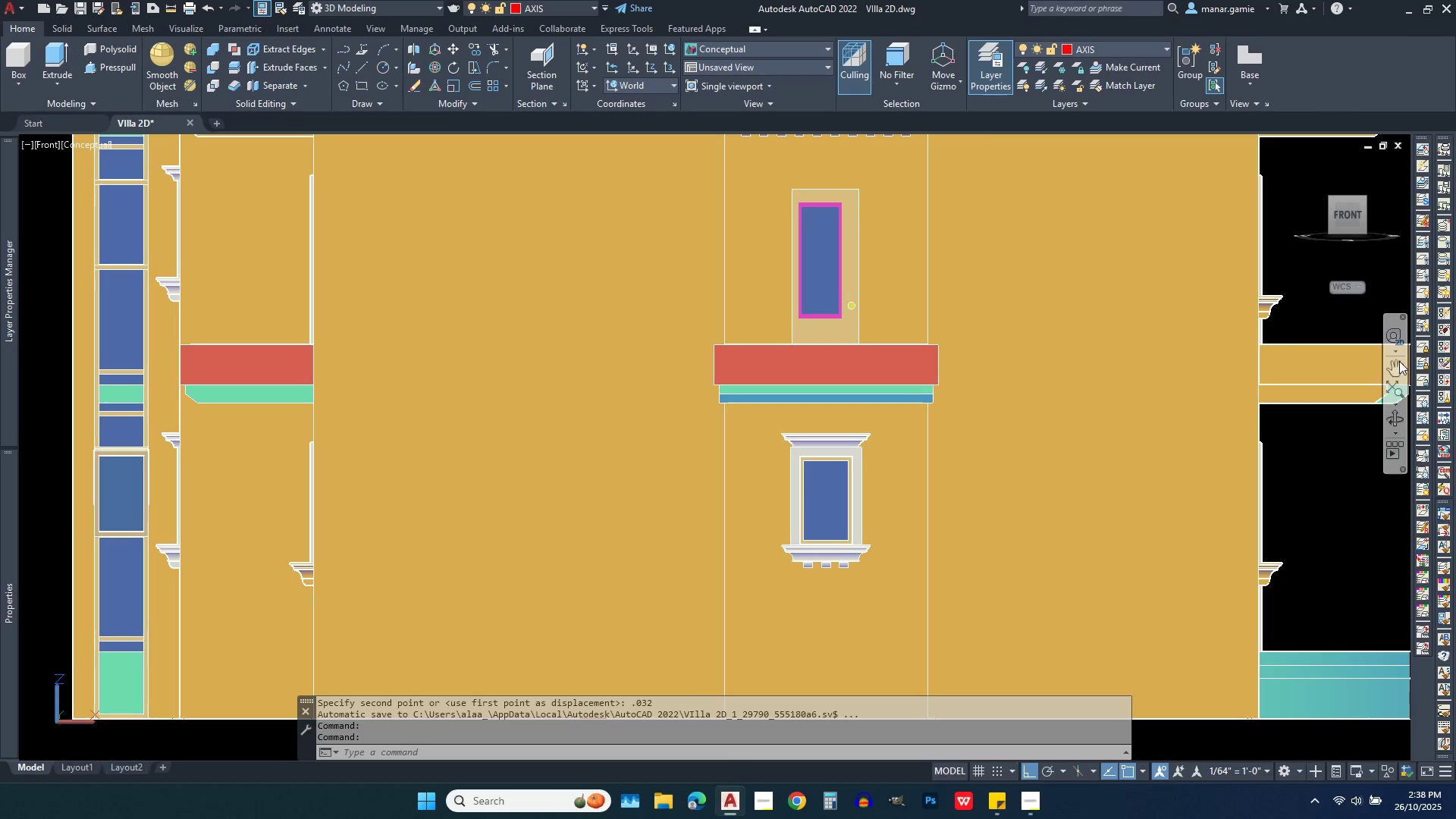 
left_click([1399, 419])
 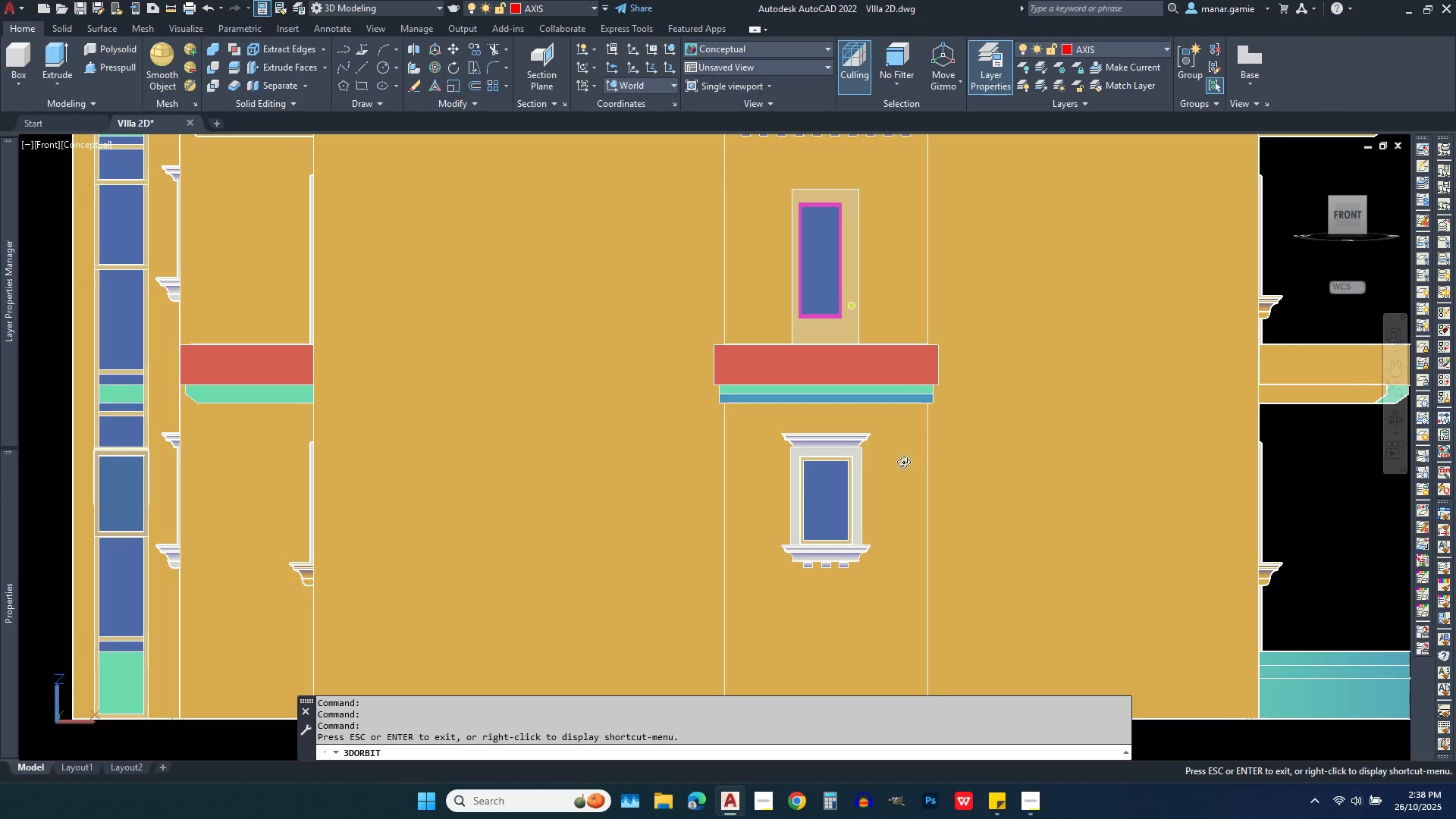 
left_click_drag(start_coordinate=[903, 462], to_coordinate=[770, 481])
 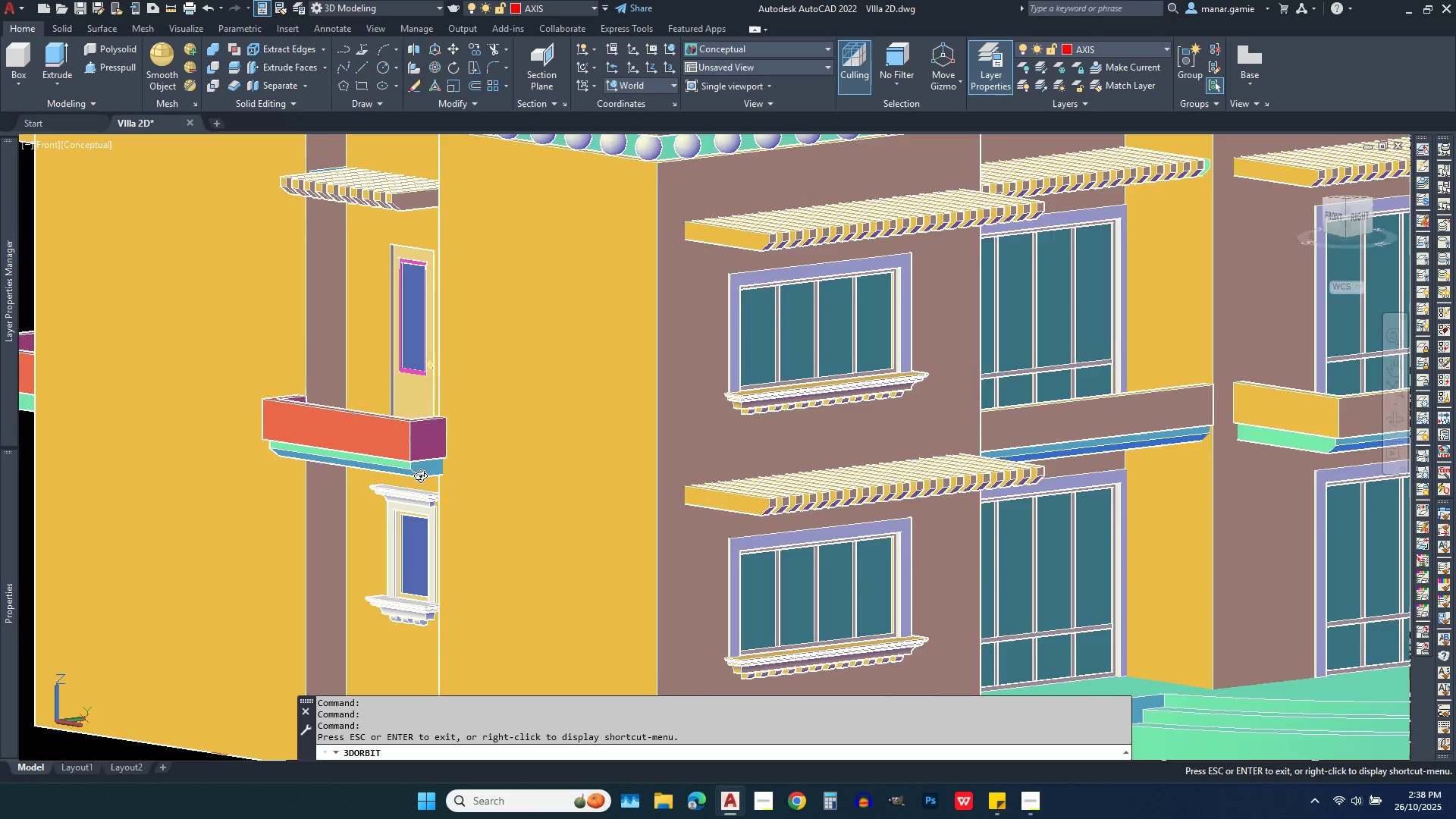 
scroll: coordinate [366, 414], scroll_direction: up, amount: 27.0
 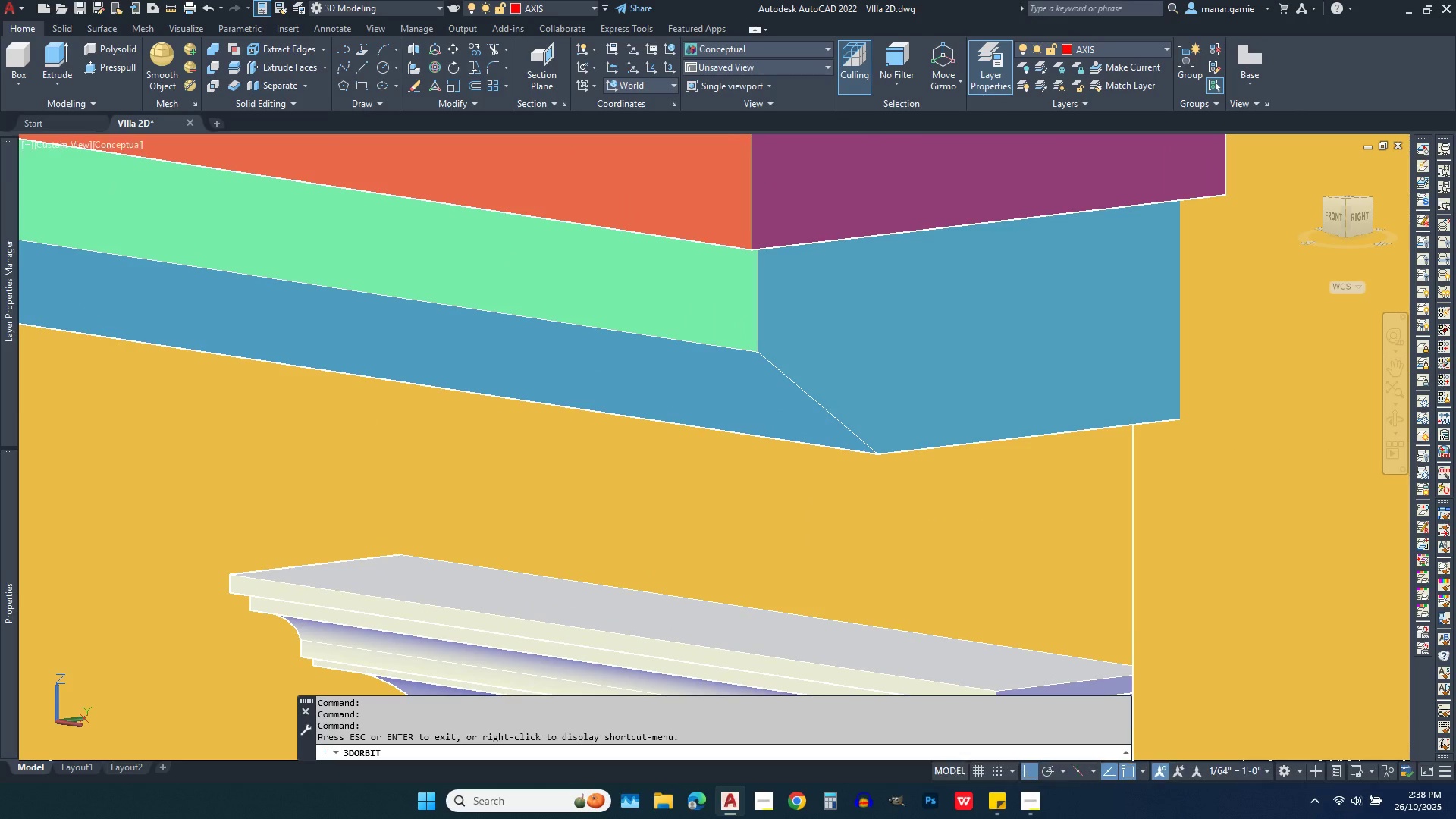 
key(Escape)
 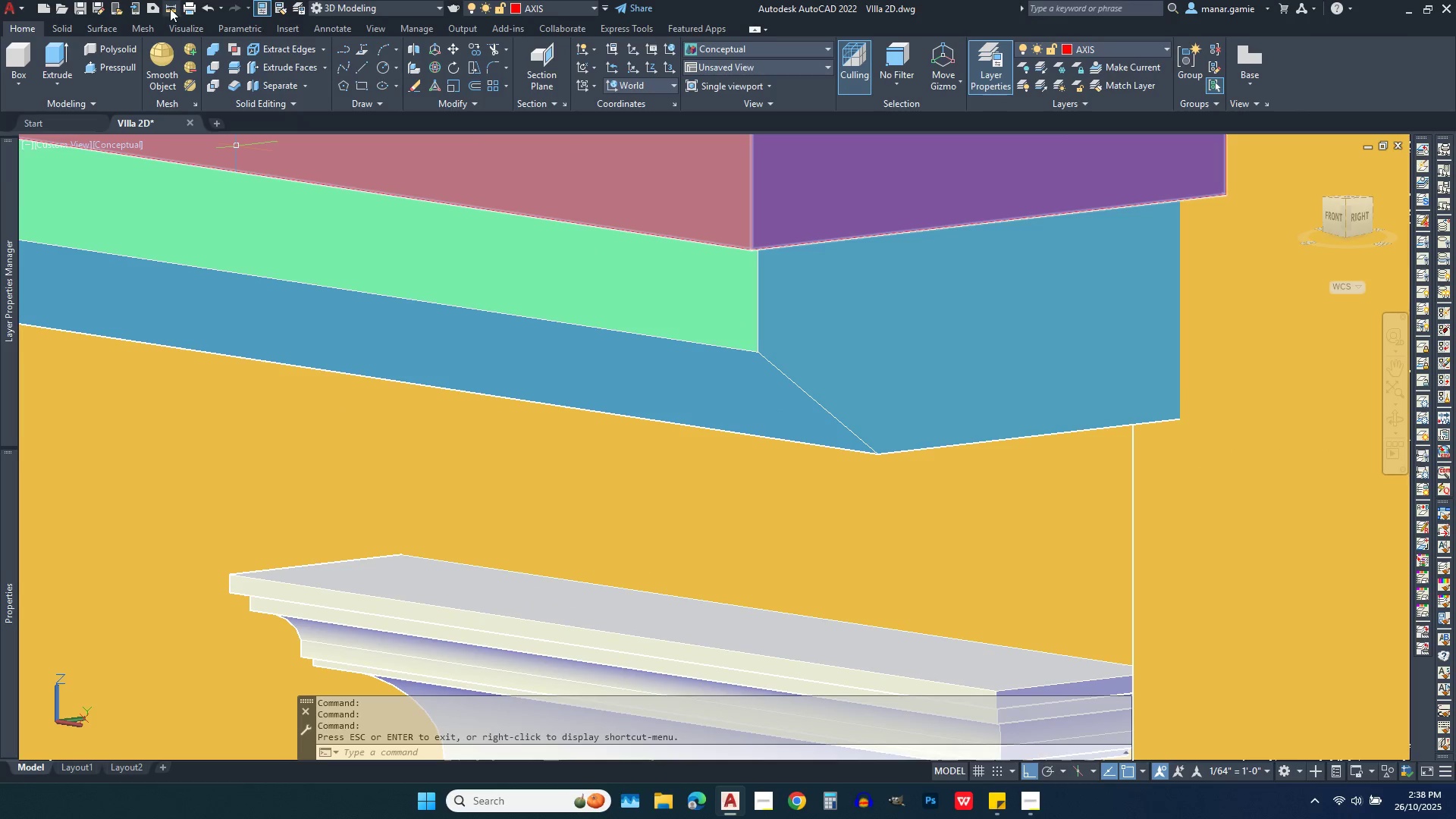 
left_click([173, 5])
 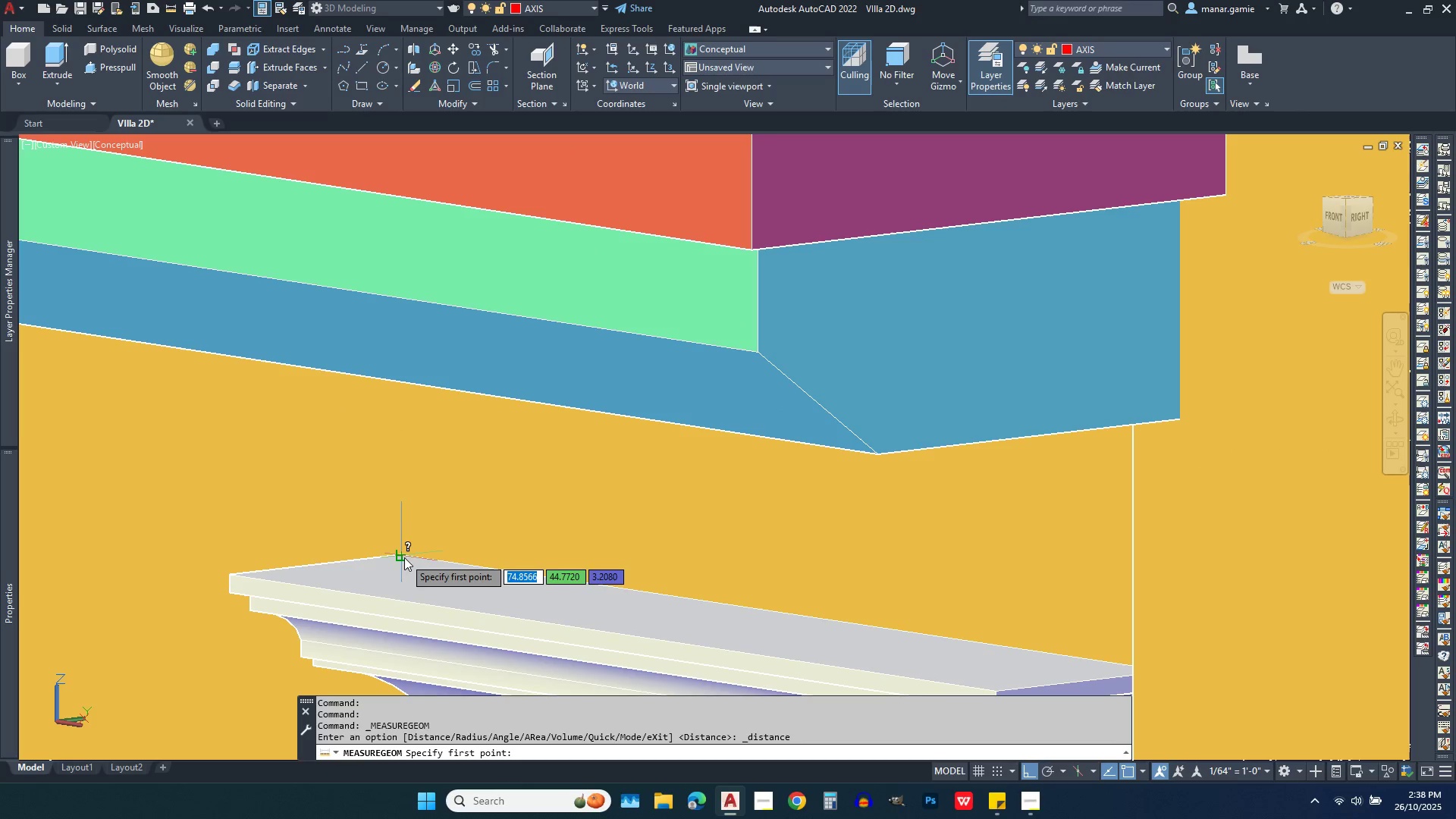 
left_click([399, 557])
 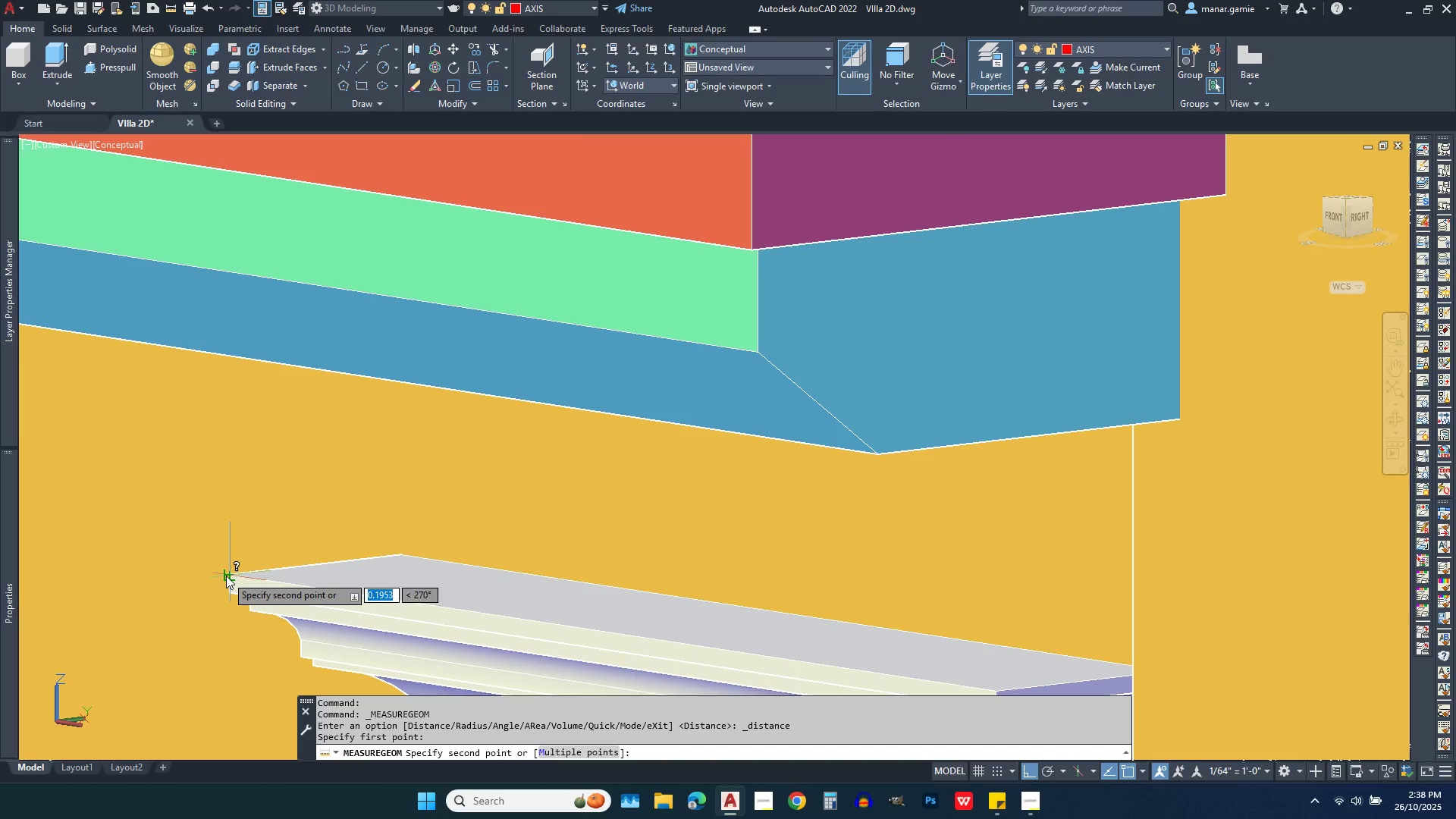 
left_click([226, 576])
 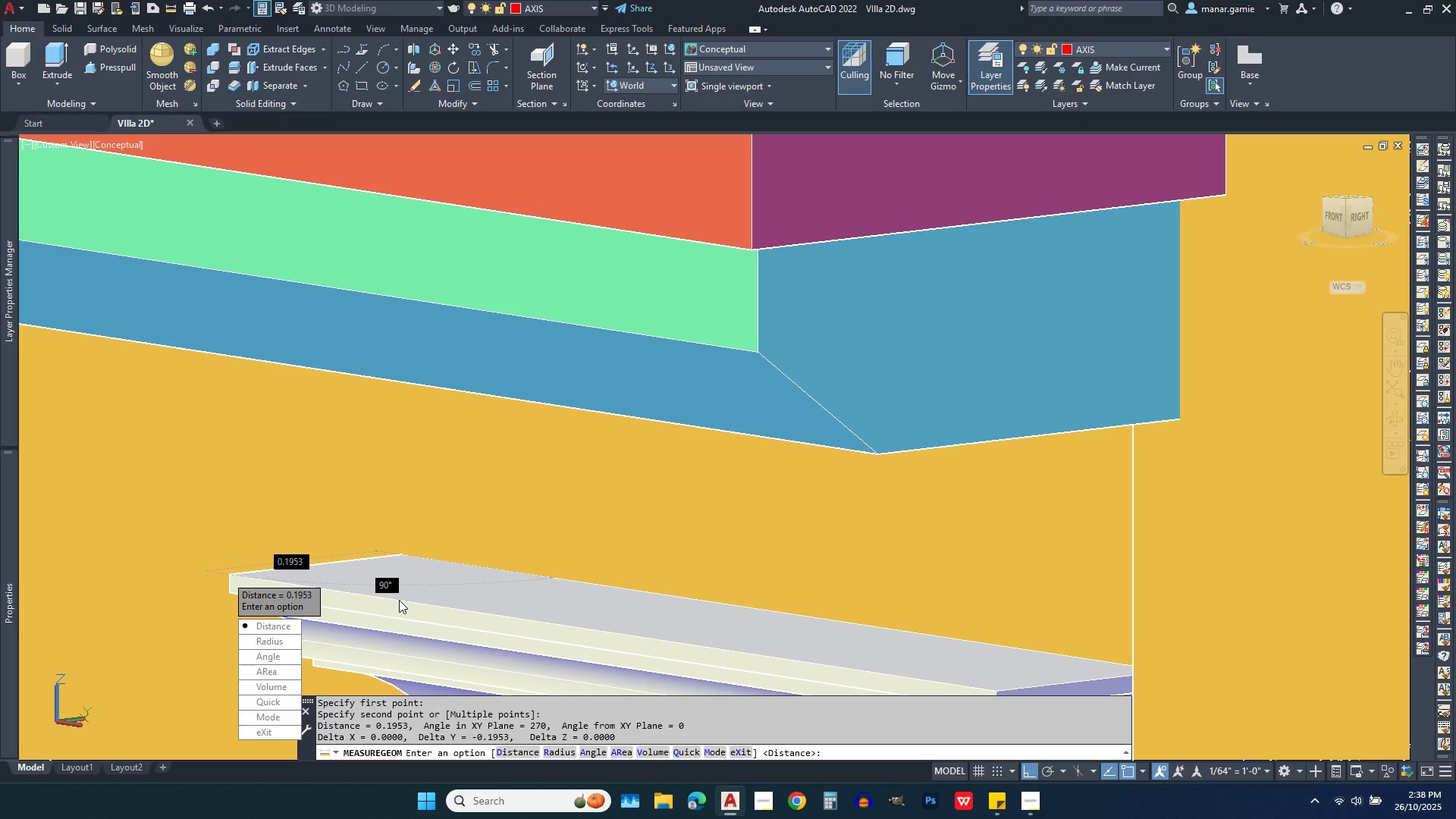 
scroll: coordinate [884, 587], scroll_direction: down, amount: 4.0
 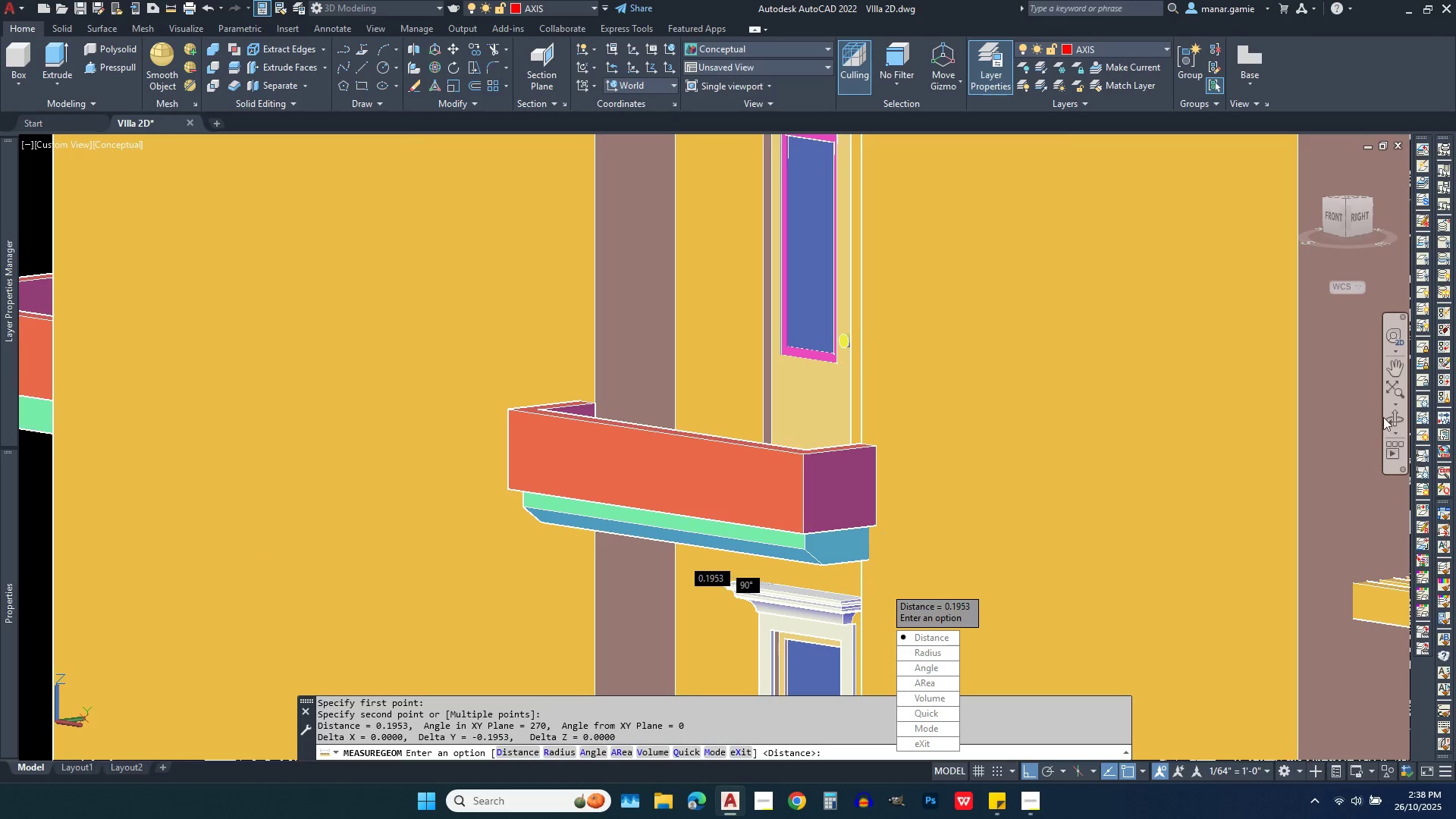 
left_click([1389, 414])
 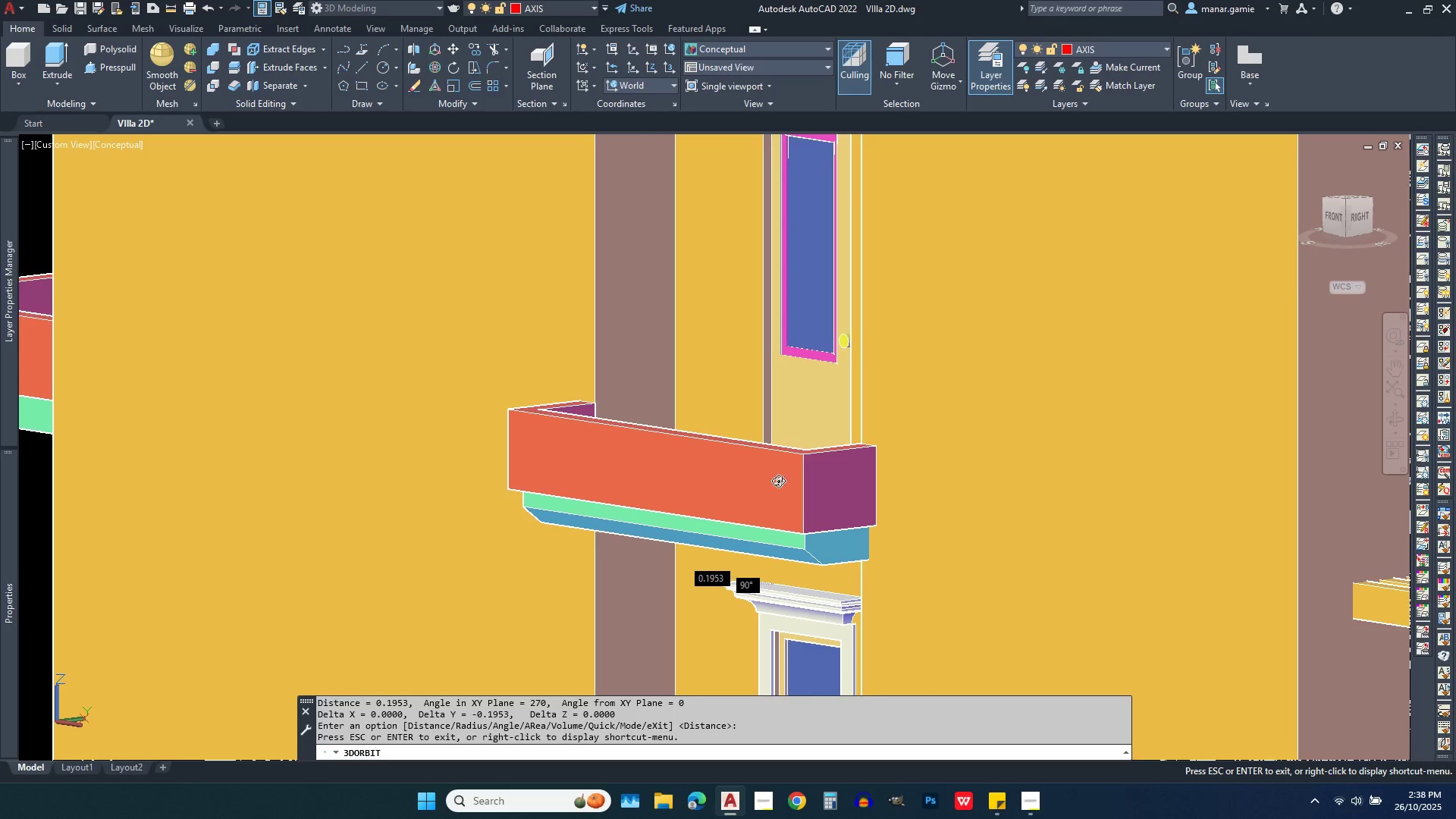 
left_click_drag(start_coordinate=[778, 481], to_coordinate=[1012, 515])
 